 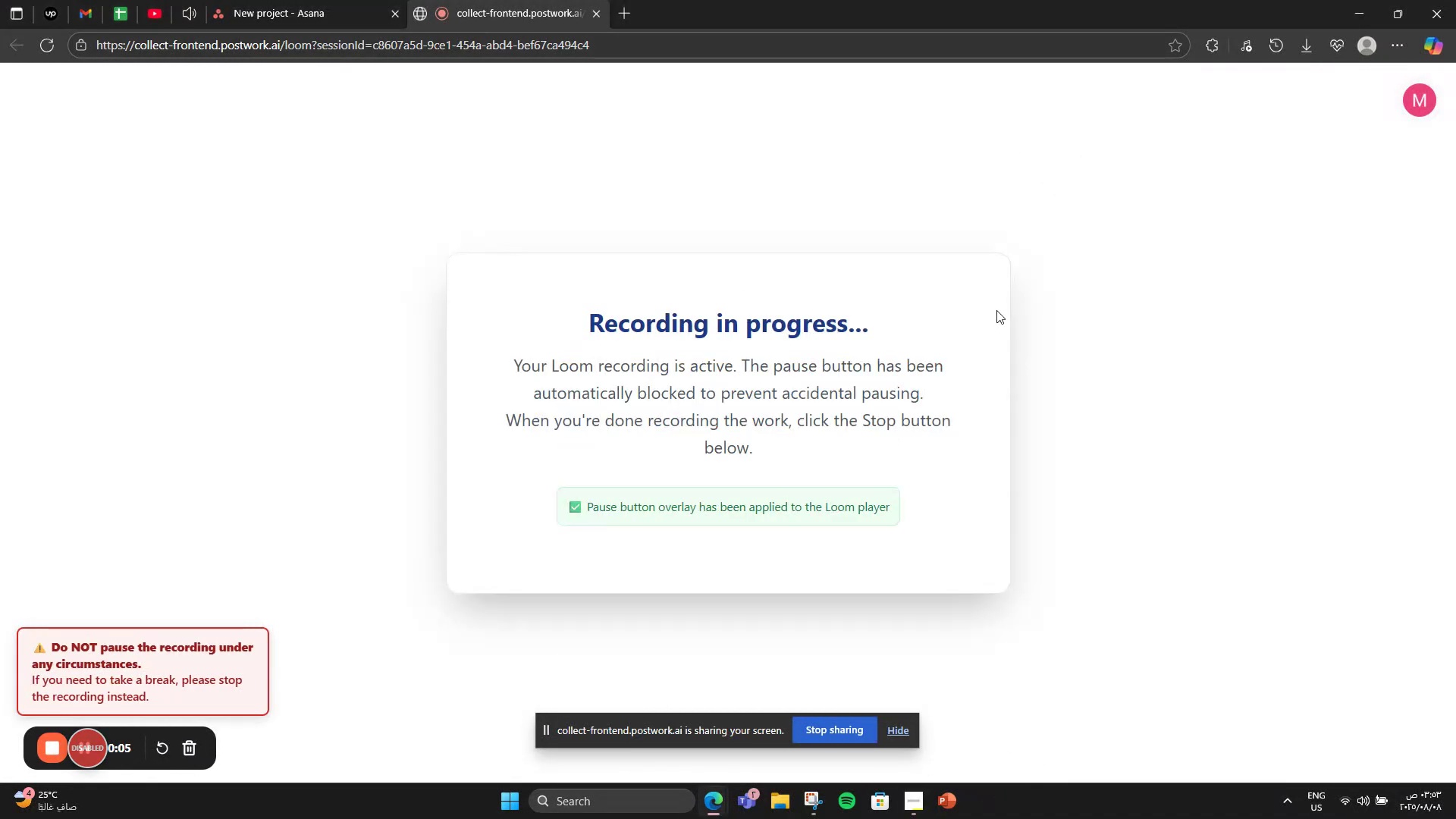 
left_click([910, 736])
 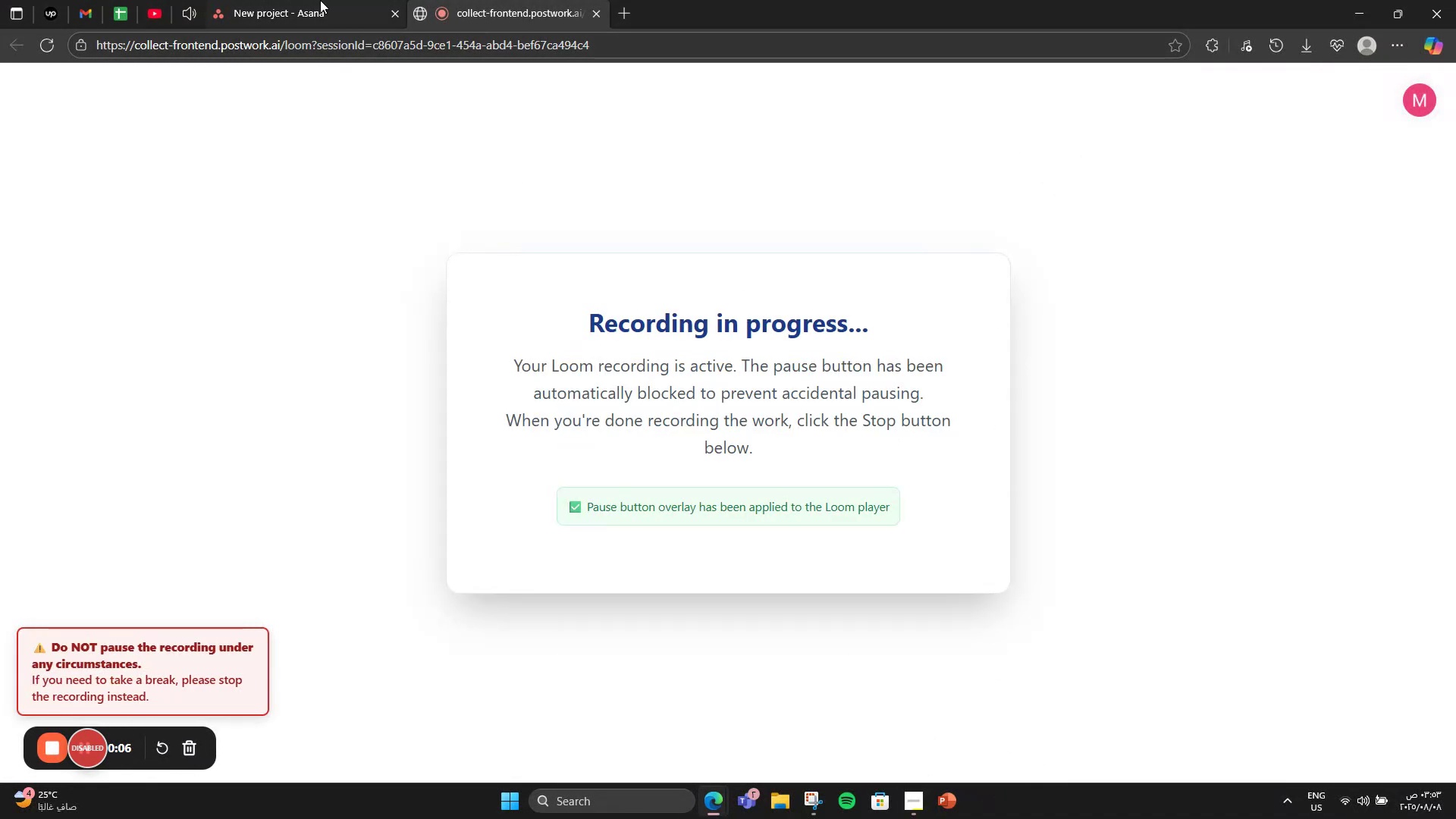 
left_click([320, 0])
 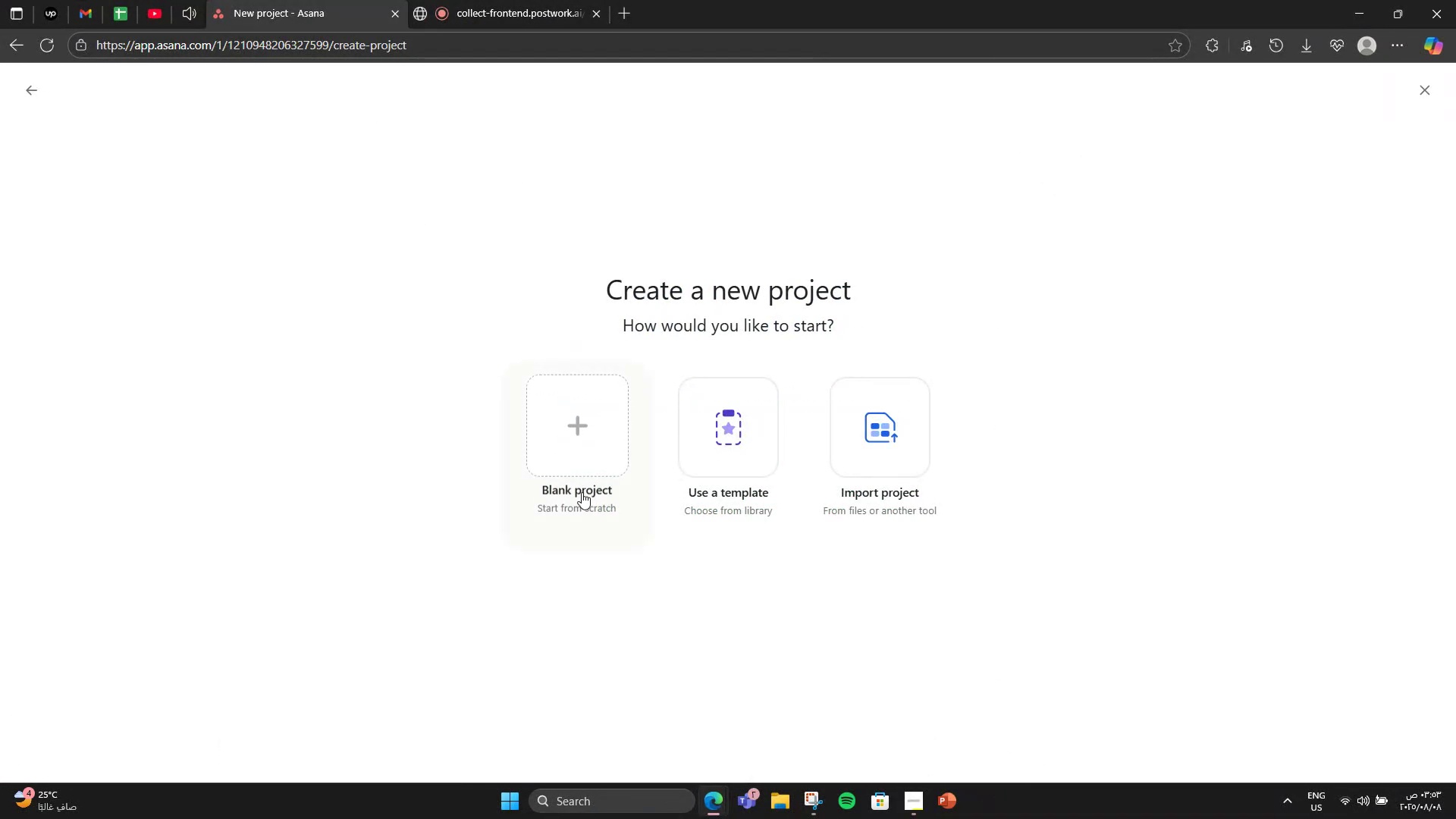 
left_click([586, 493])
 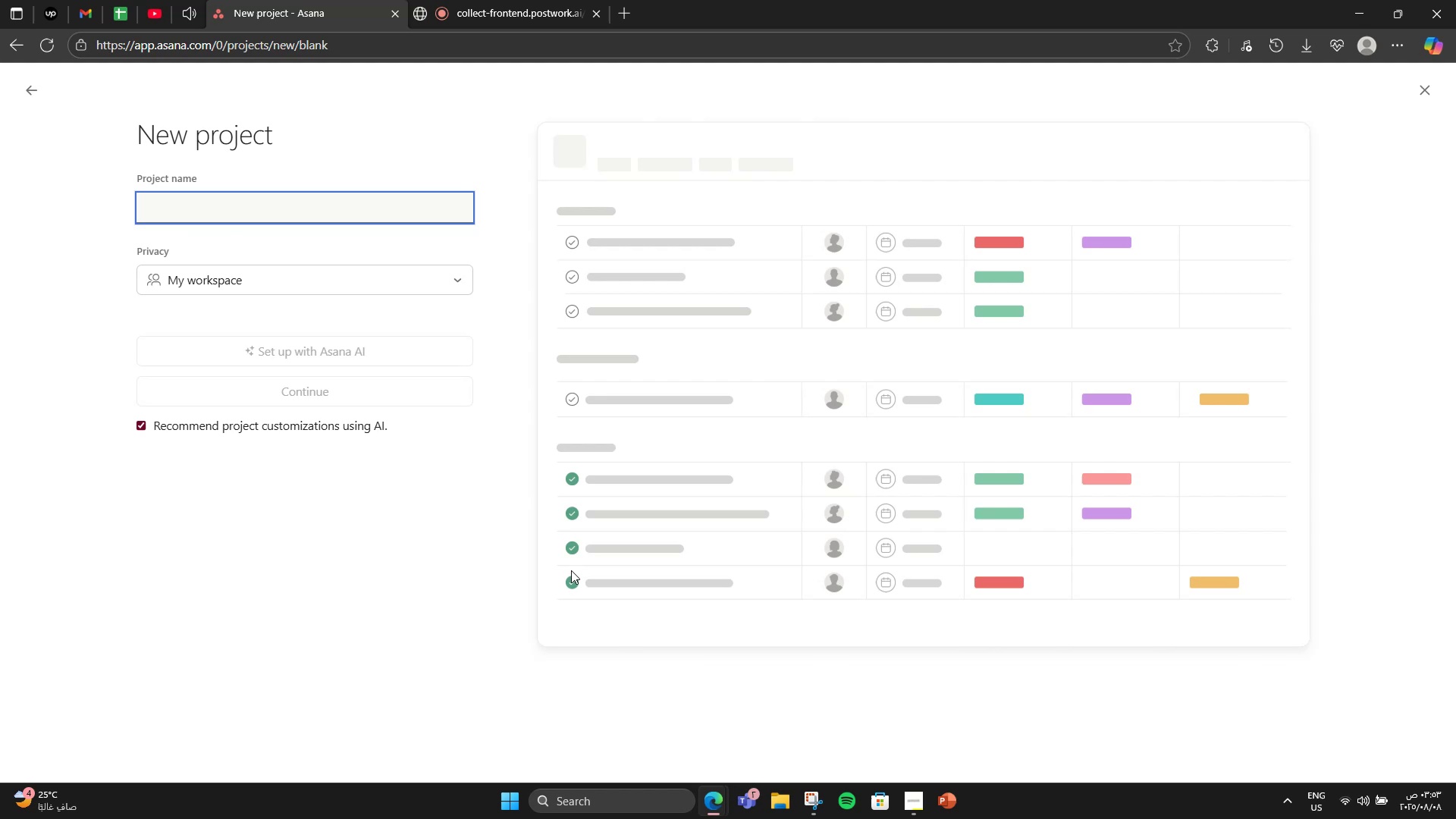 
type(Digital Art Collaboration Hub)
 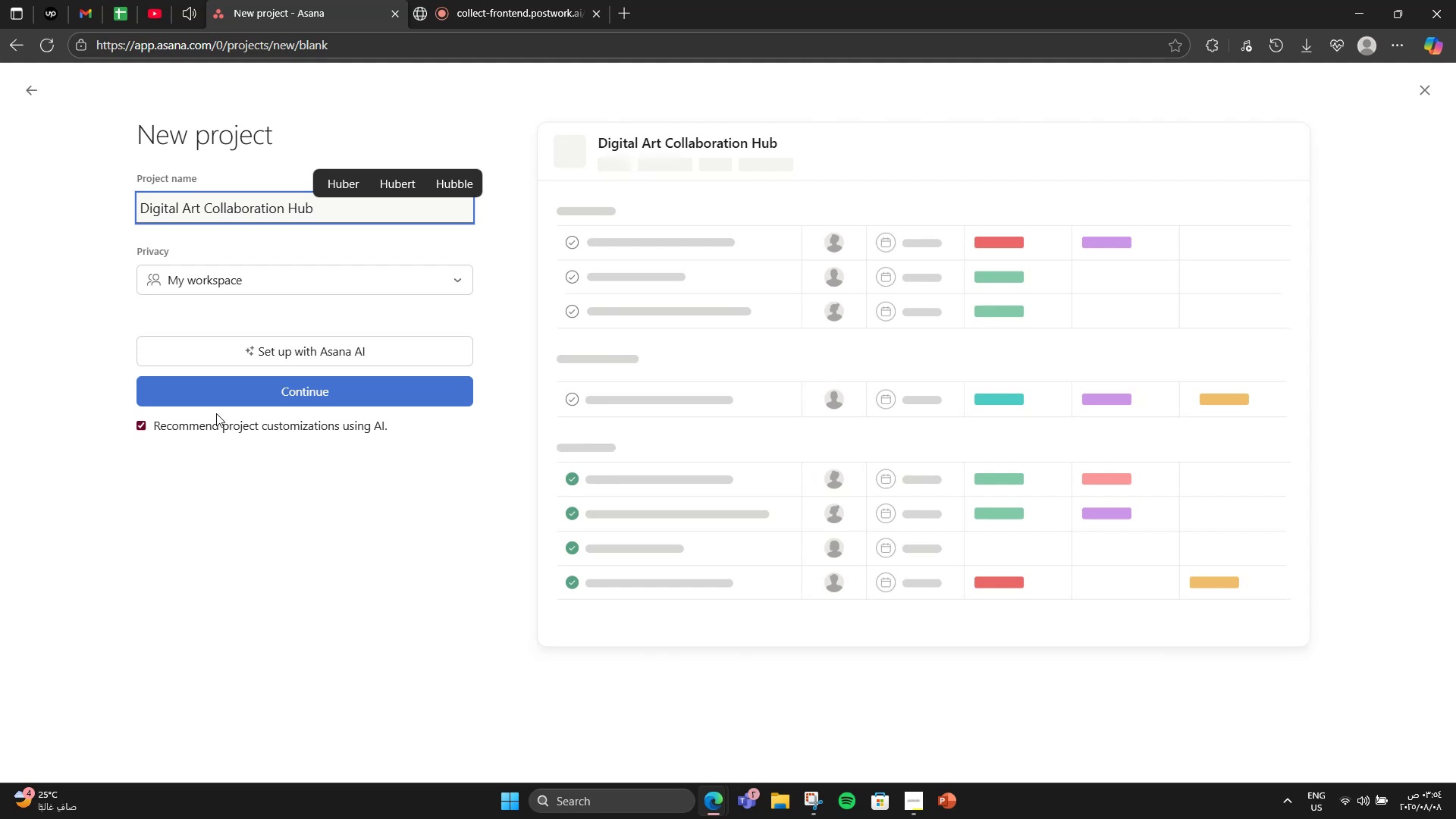 
left_click([234, 390])
 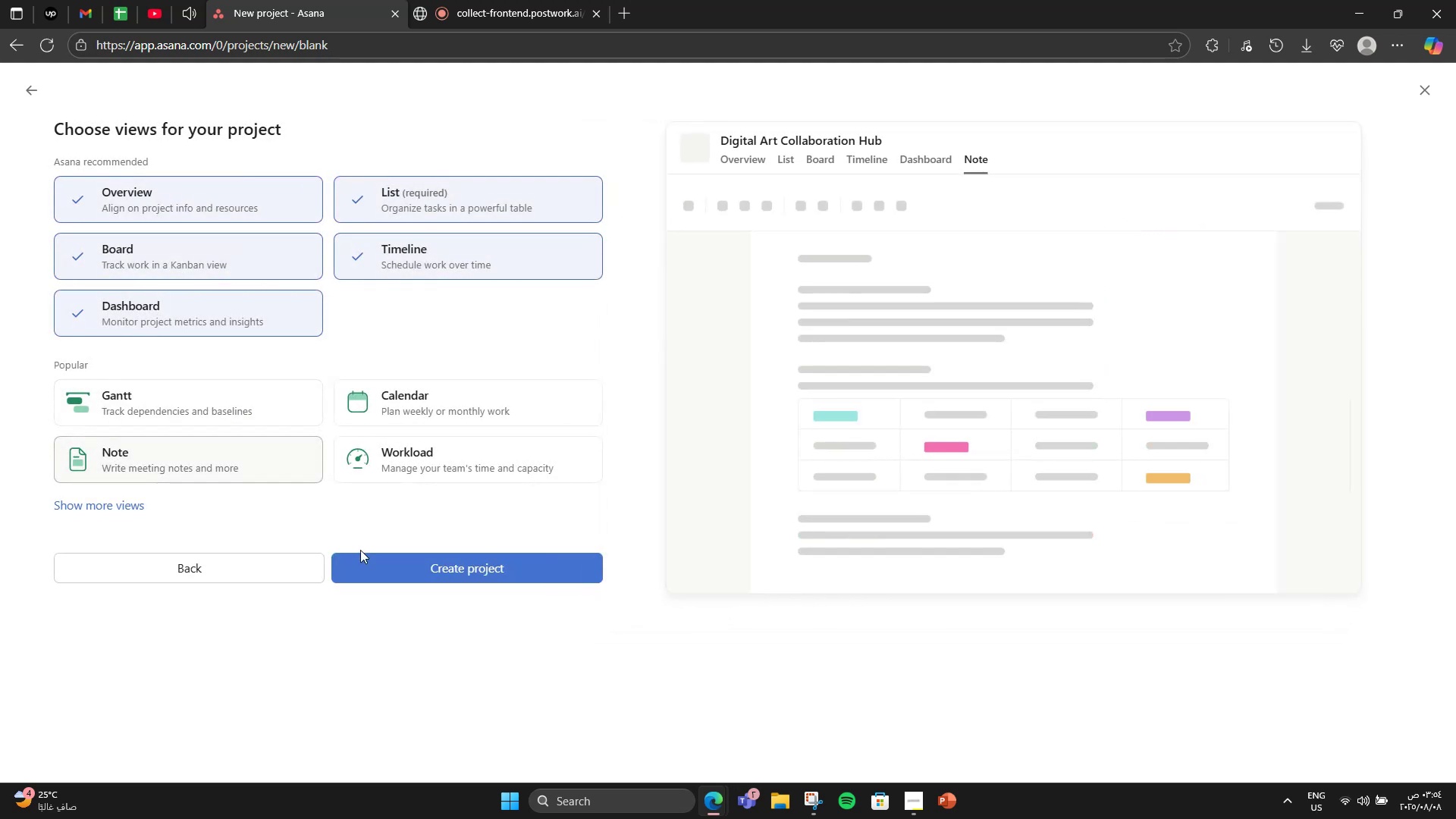 
left_click([445, 565])
 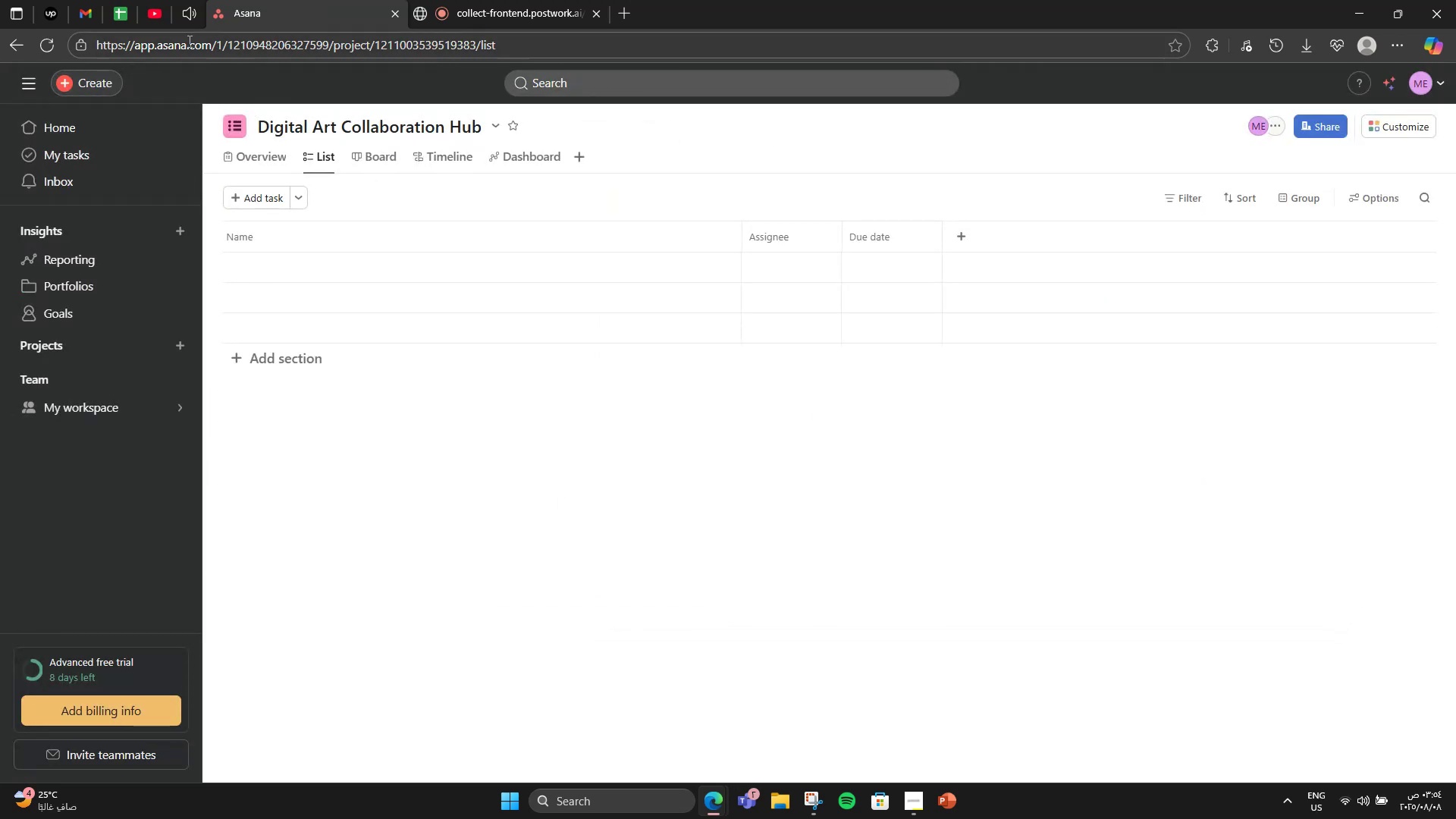 
right_click([189, 9])
 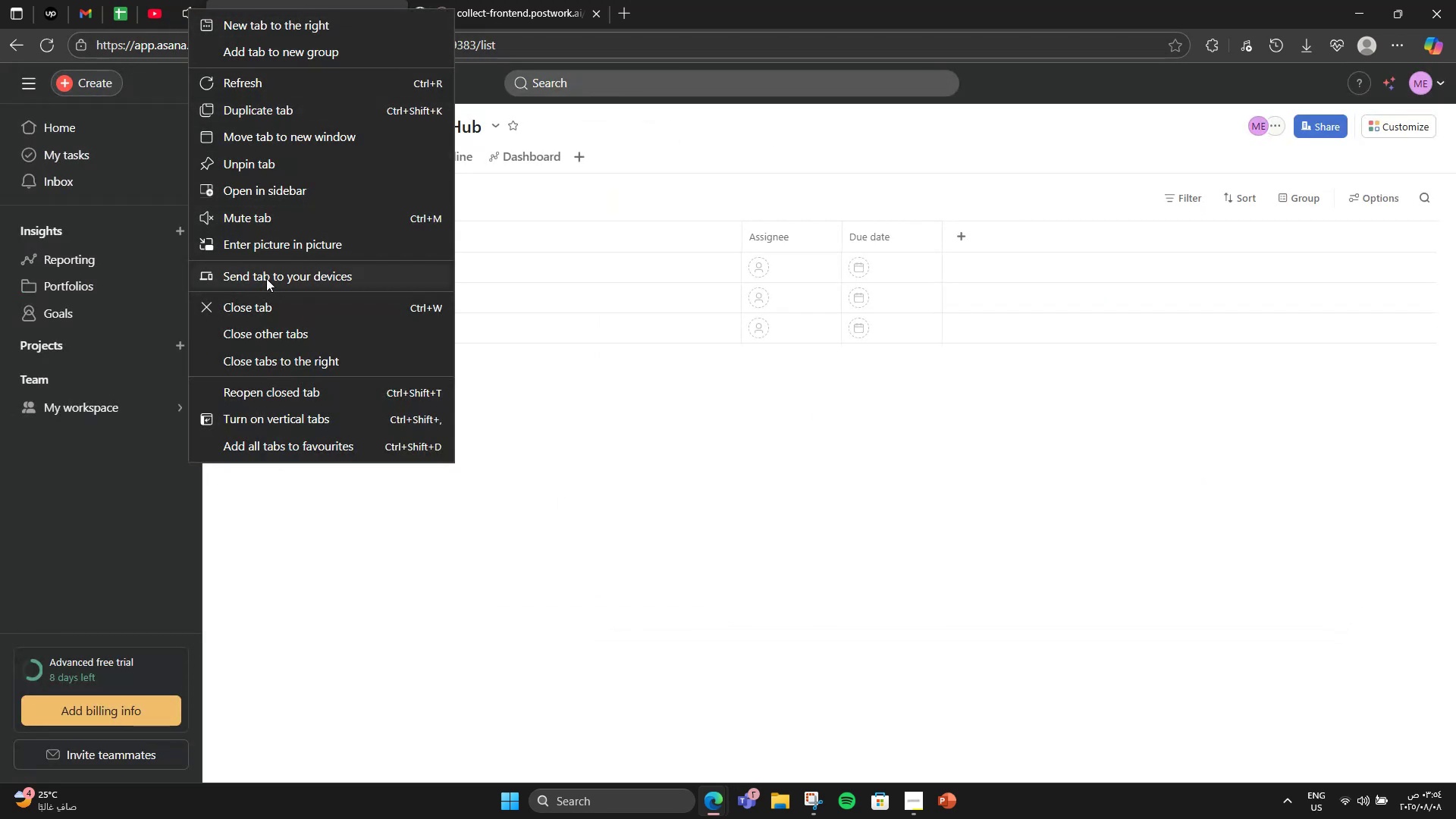 
left_click([283, 316])
 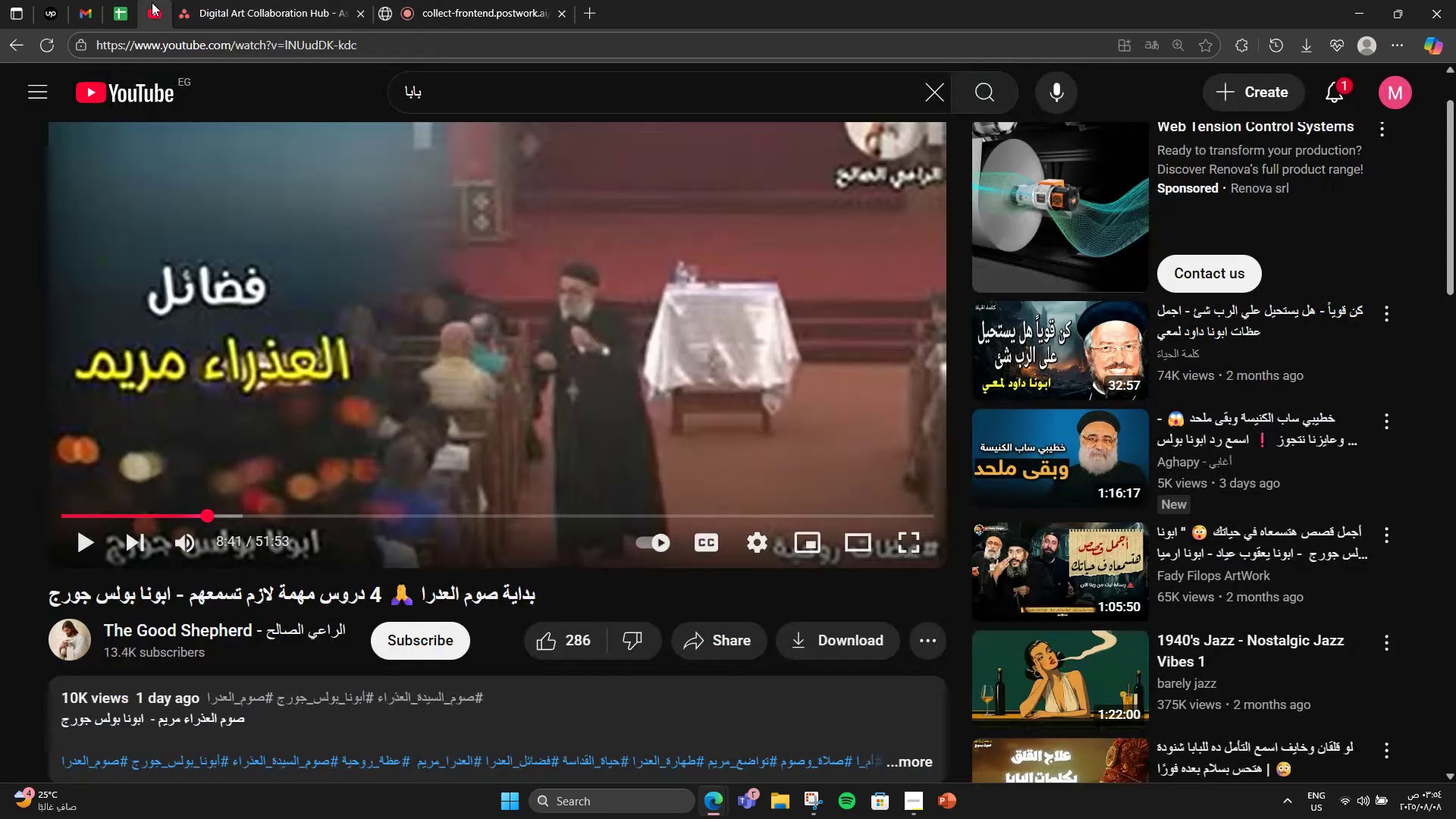 
double_click([271, 281])
 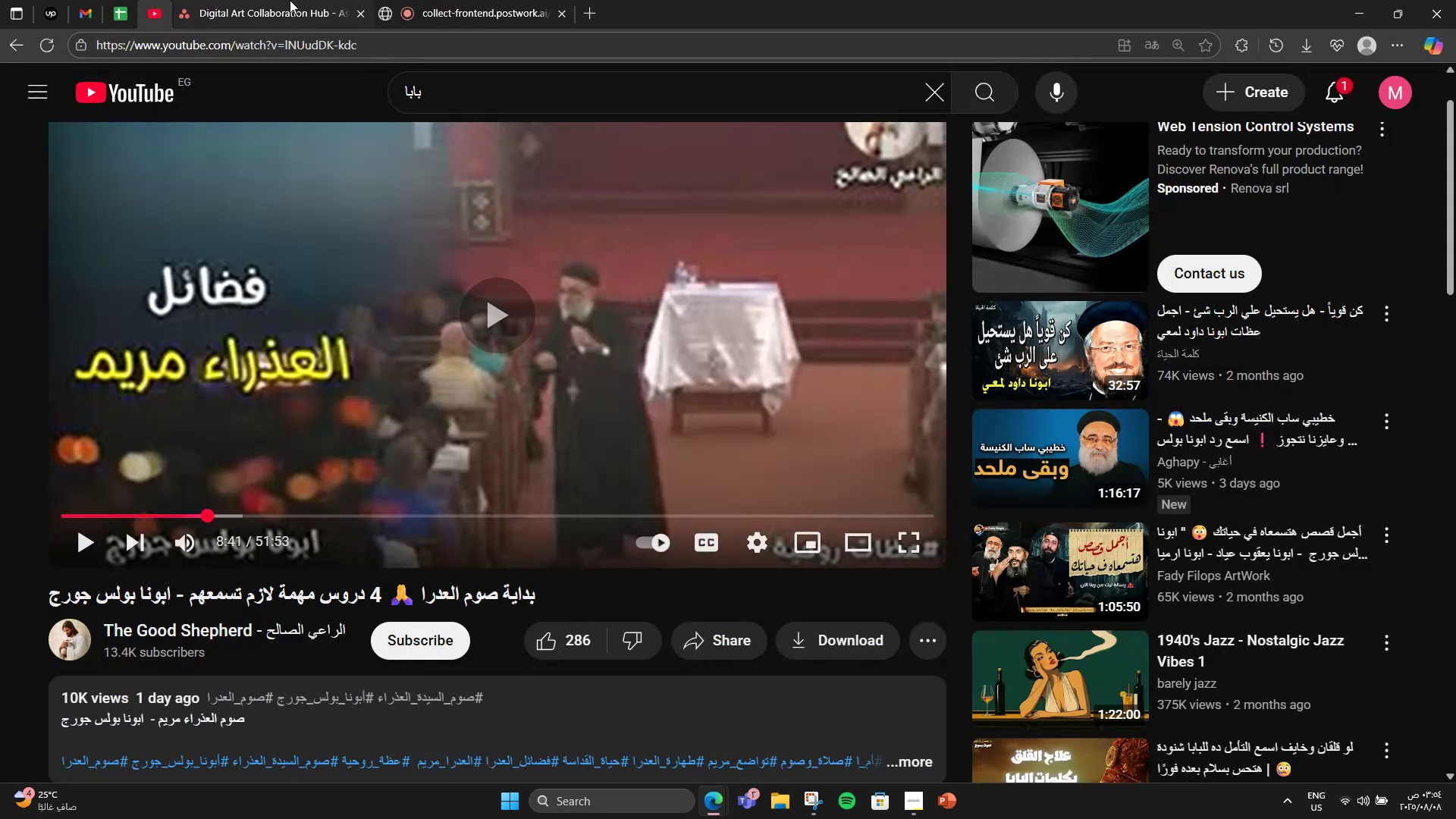 
triple_click([290, 0])
 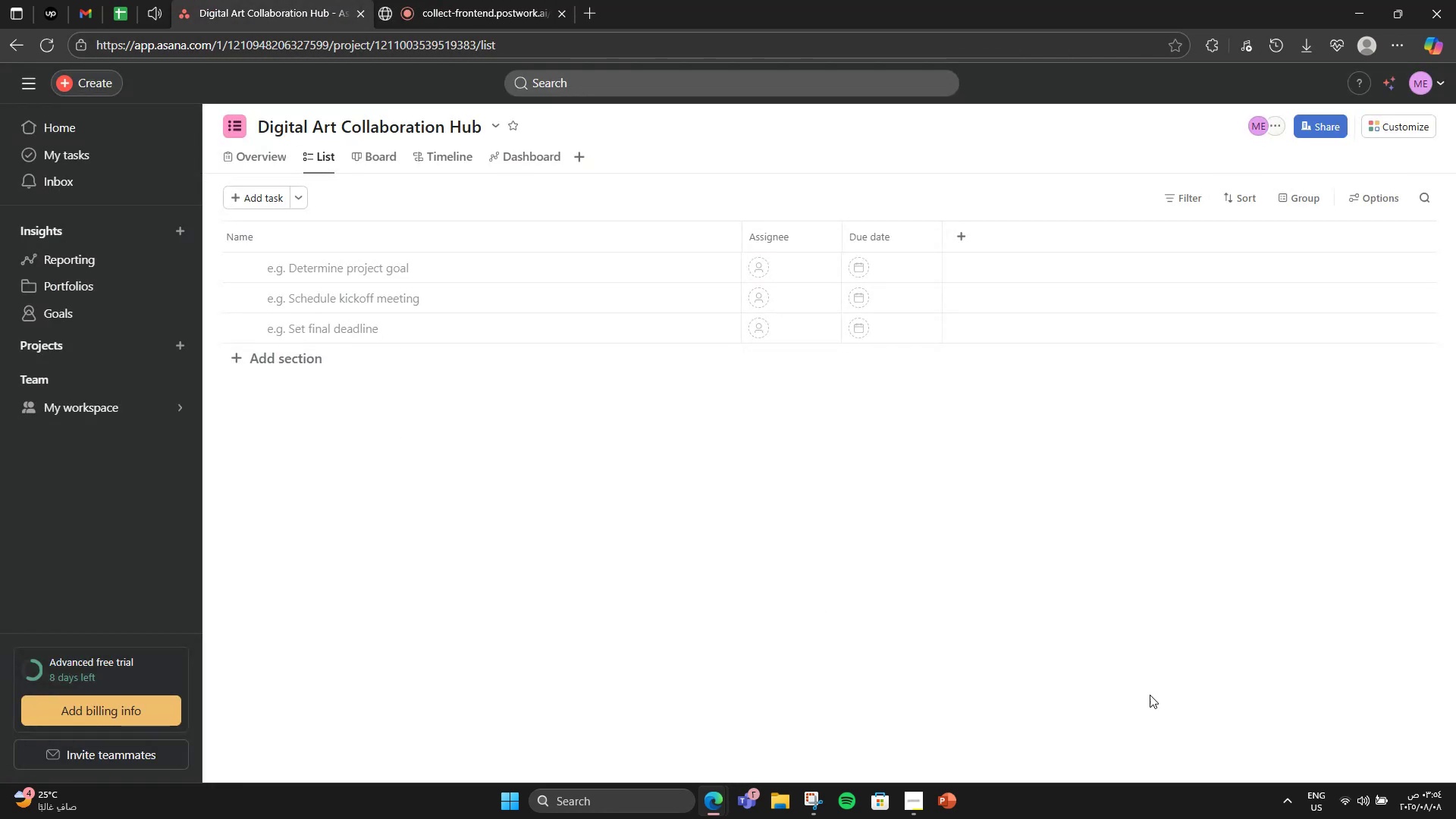 
left_click([1366, 805])
 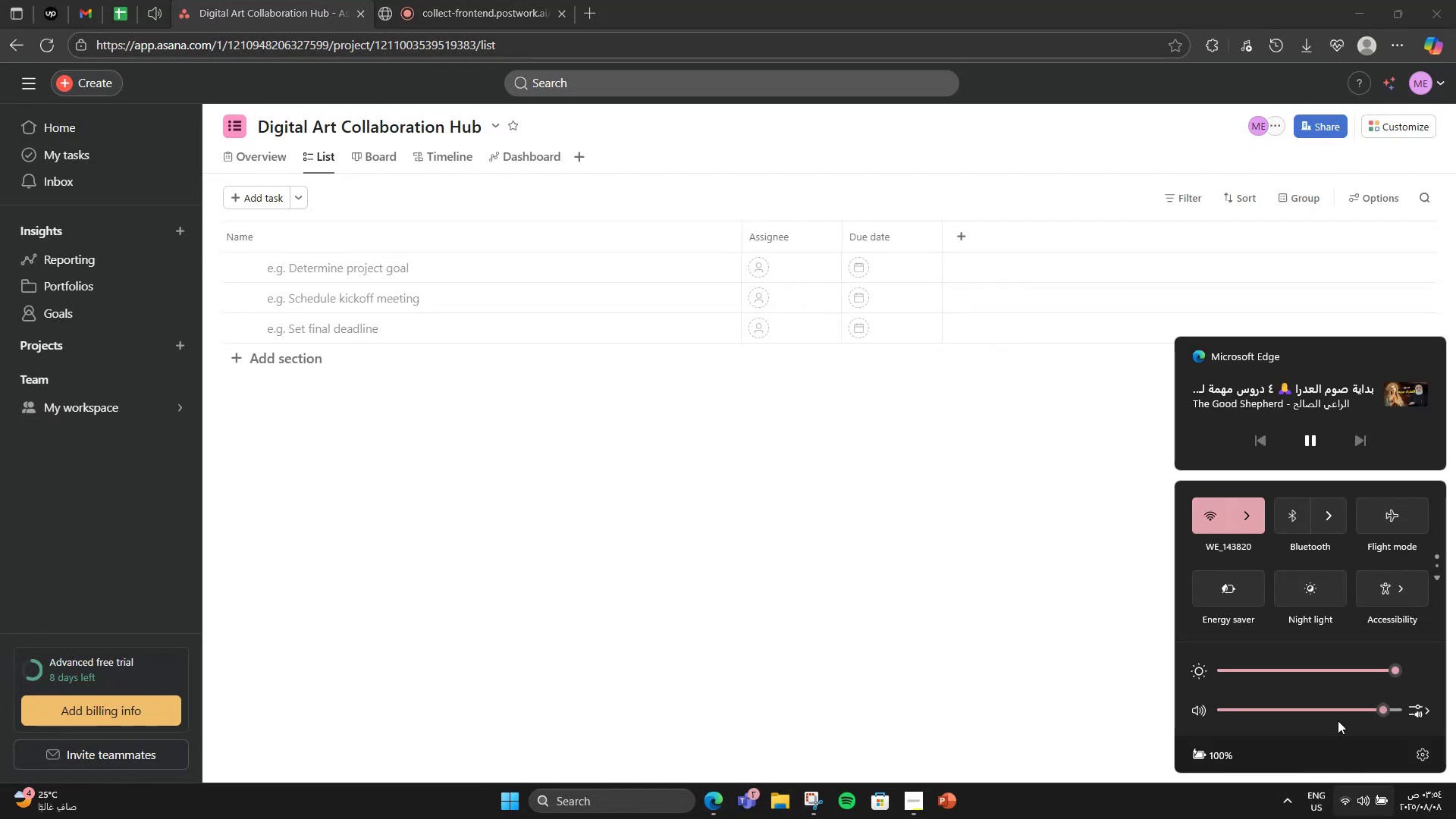 
left_click([1336, 713])
 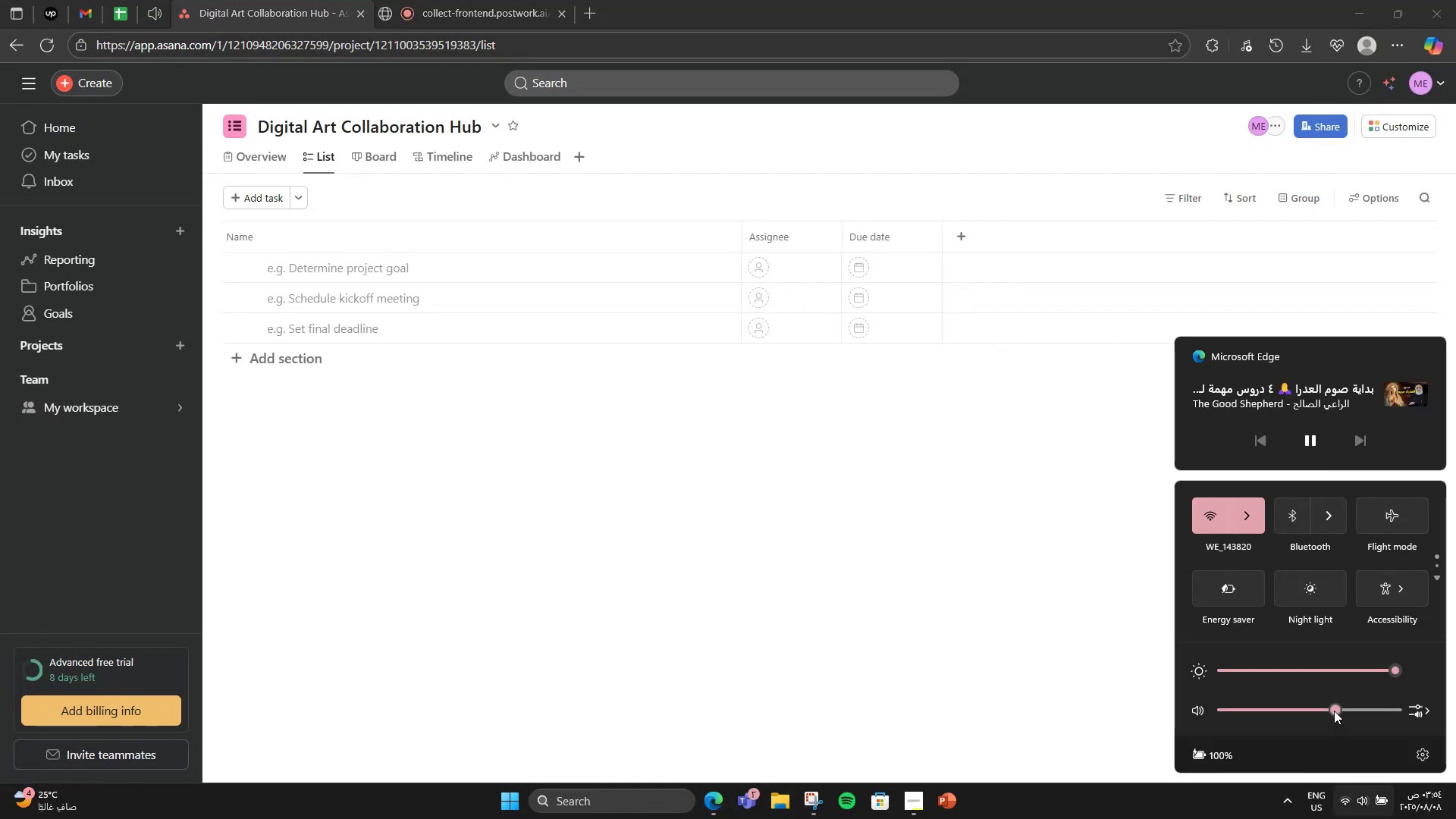 
left_click_drag(start_coordinate=[1334, 711], to_coordinate=[1325, 714])
 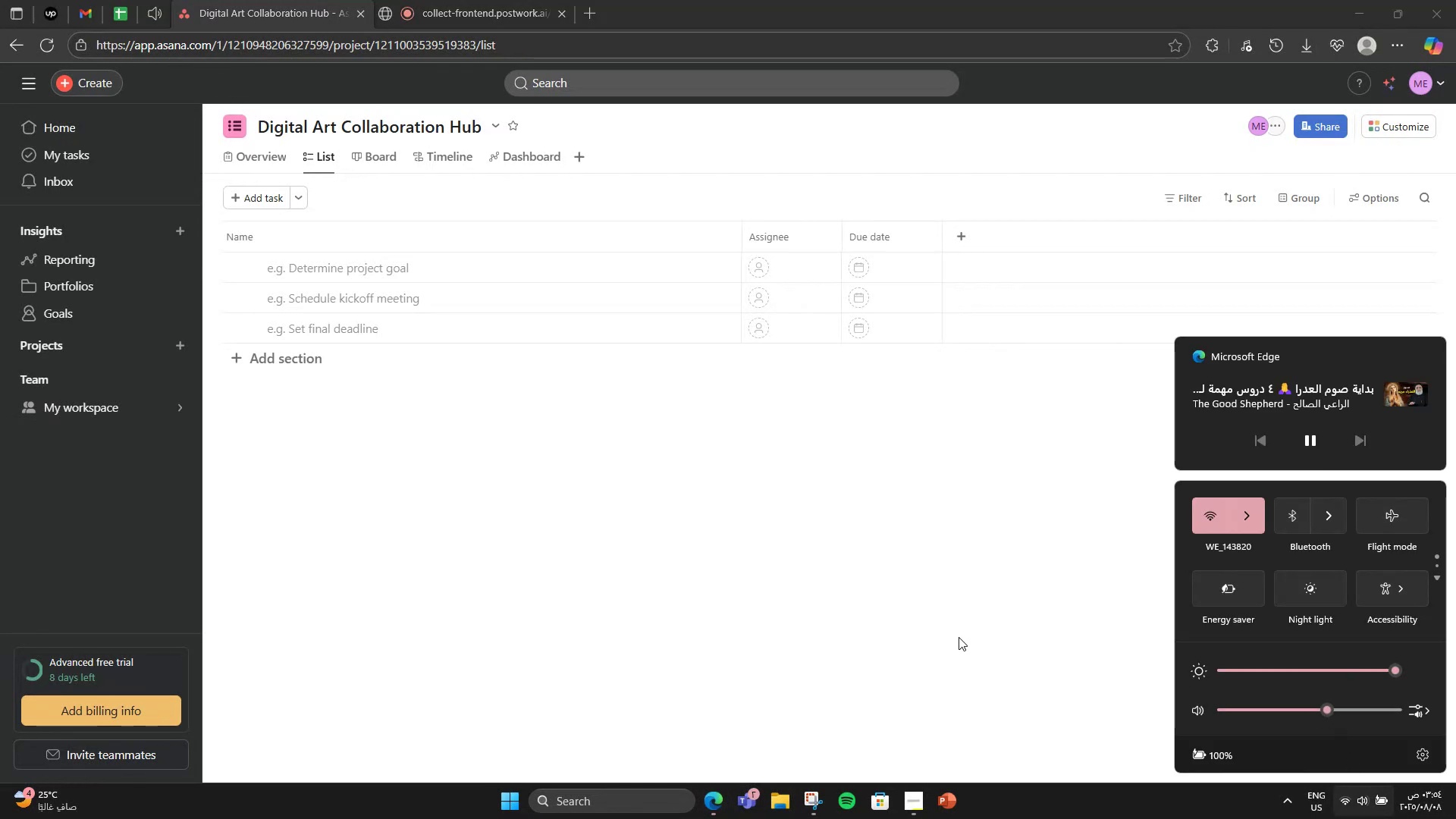 
left_click([926, 624])
 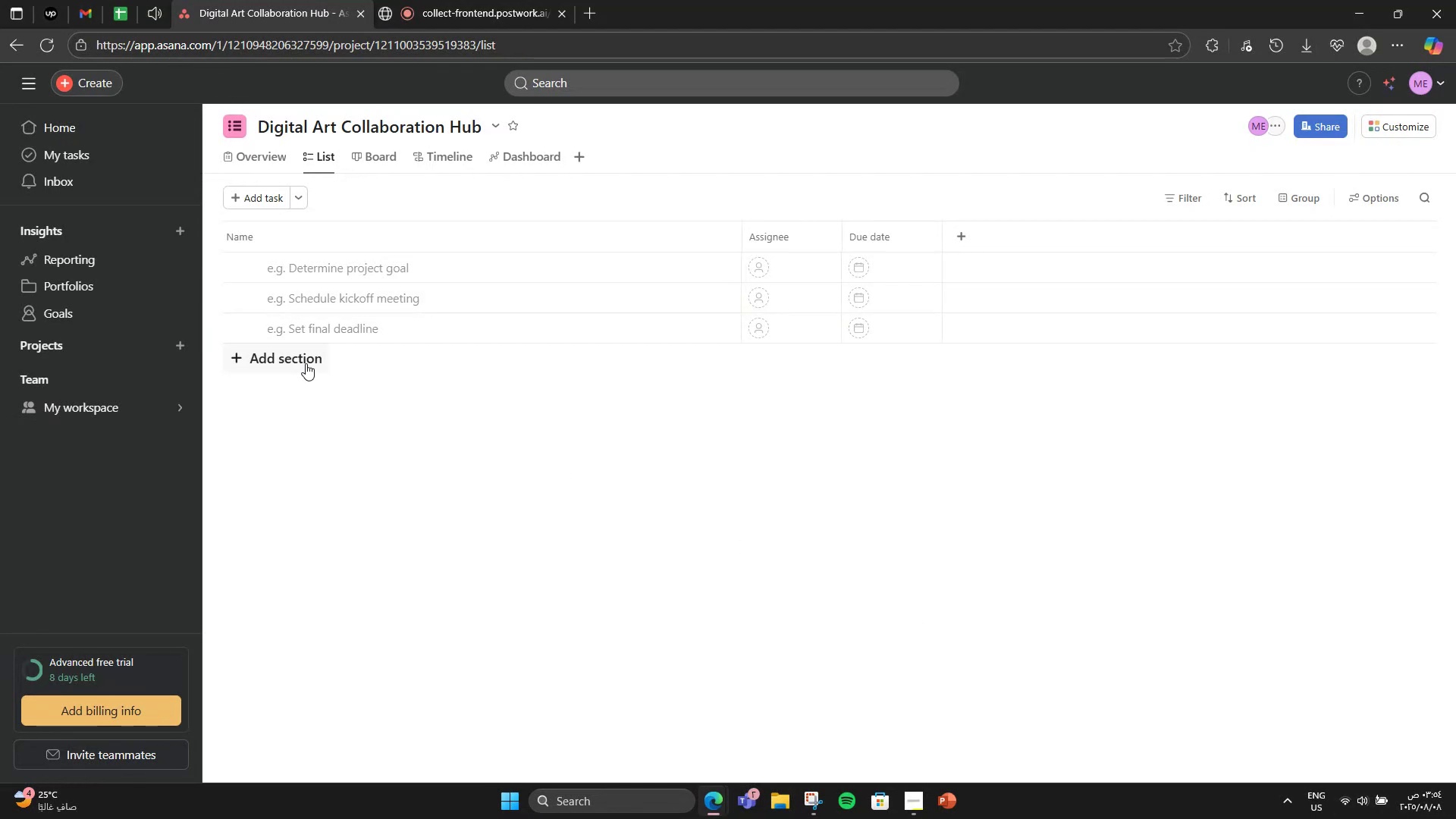 
left_click([250, 151])
 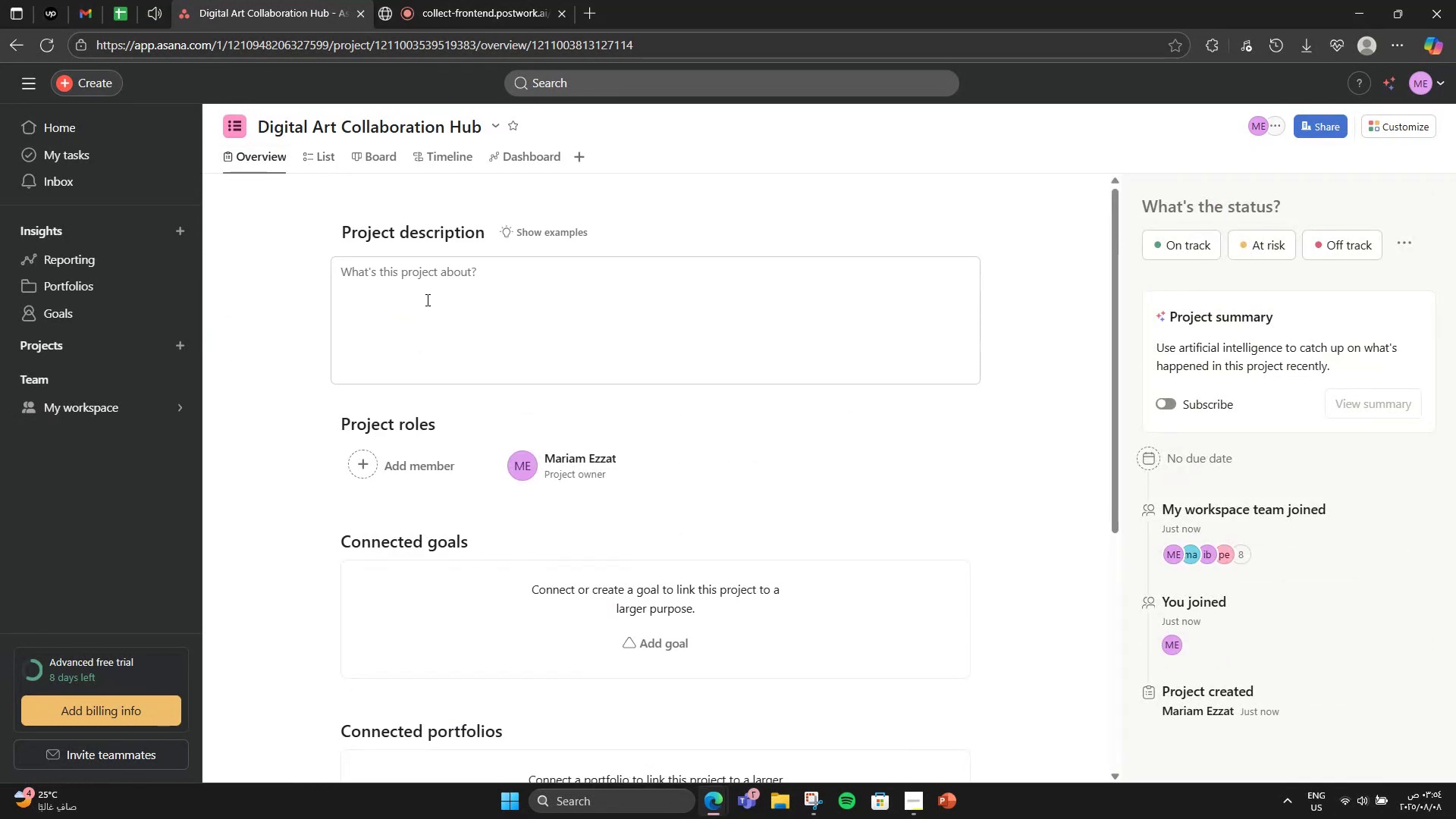 
left_click([504, 340])
 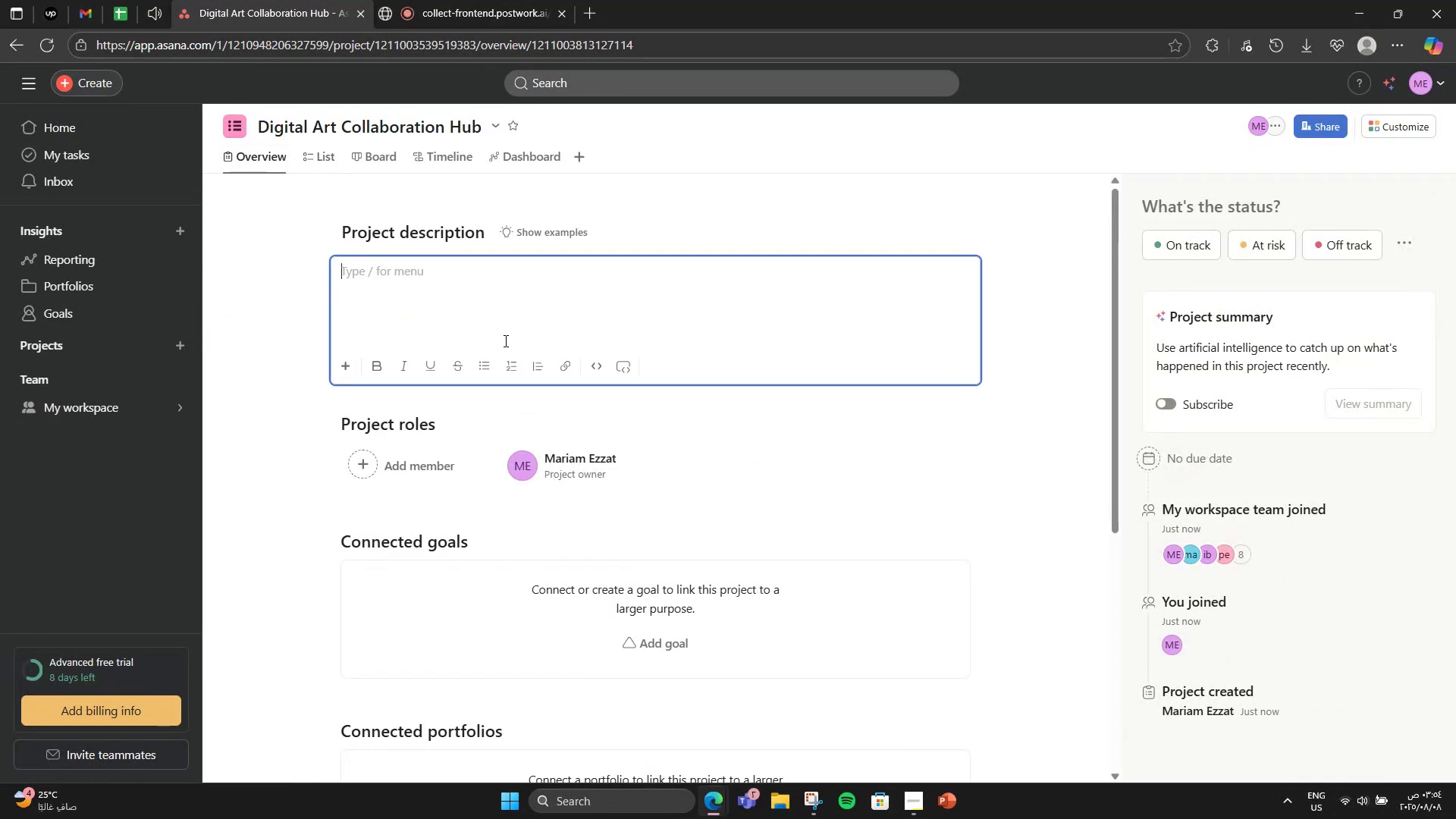 
type(A Collaboration platform that empowers digital artists to co)
 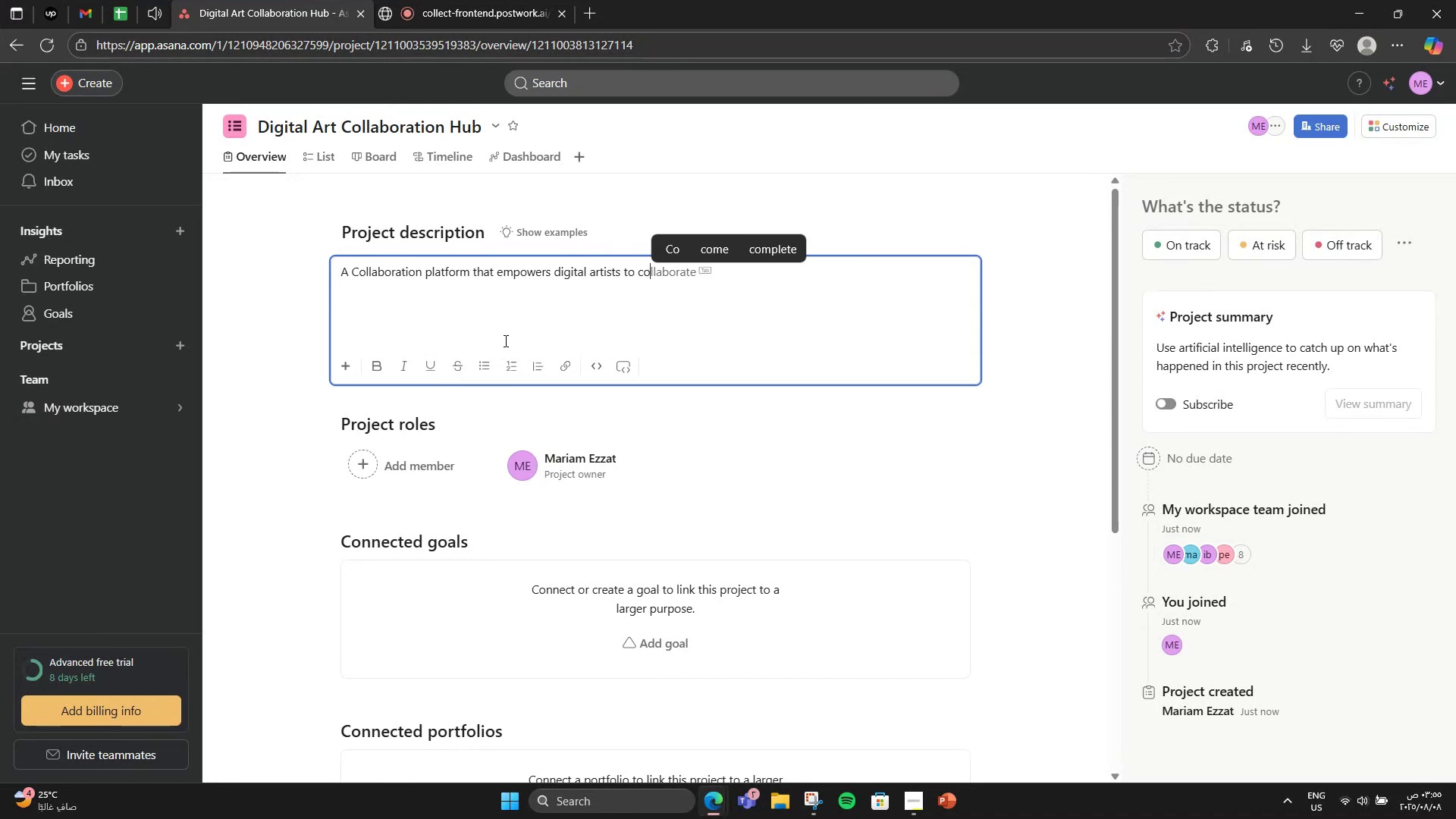 
type(-create [VolumeUp][VolumeUp][VolumeUp][VolumeUp][VolumeUp],)
key(Backspace)
key(Backspace)
type(, showcase )
key(Backspace)
type(, and monetize their art in a social and profe)
 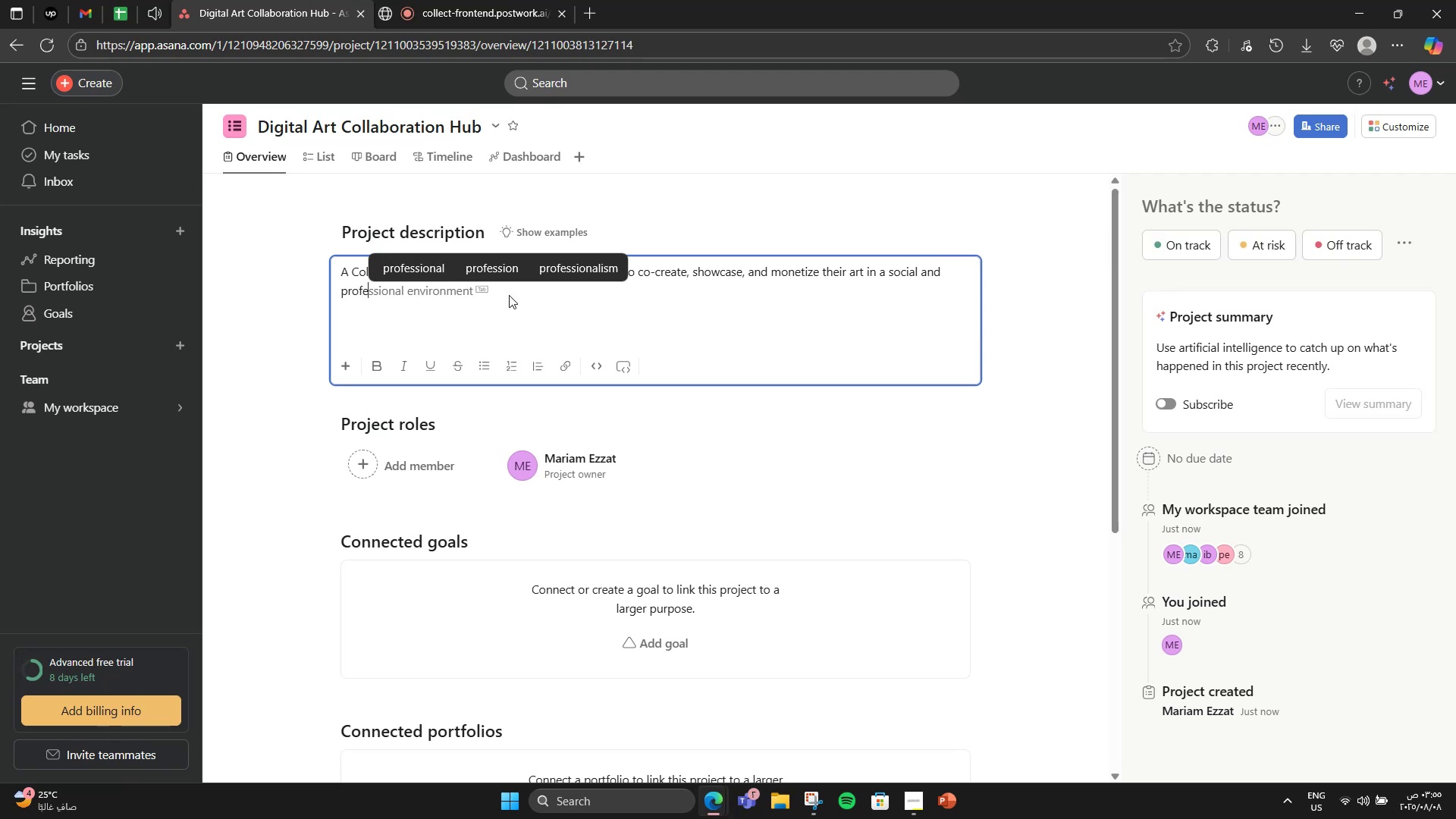 
left_click([394, 266])
 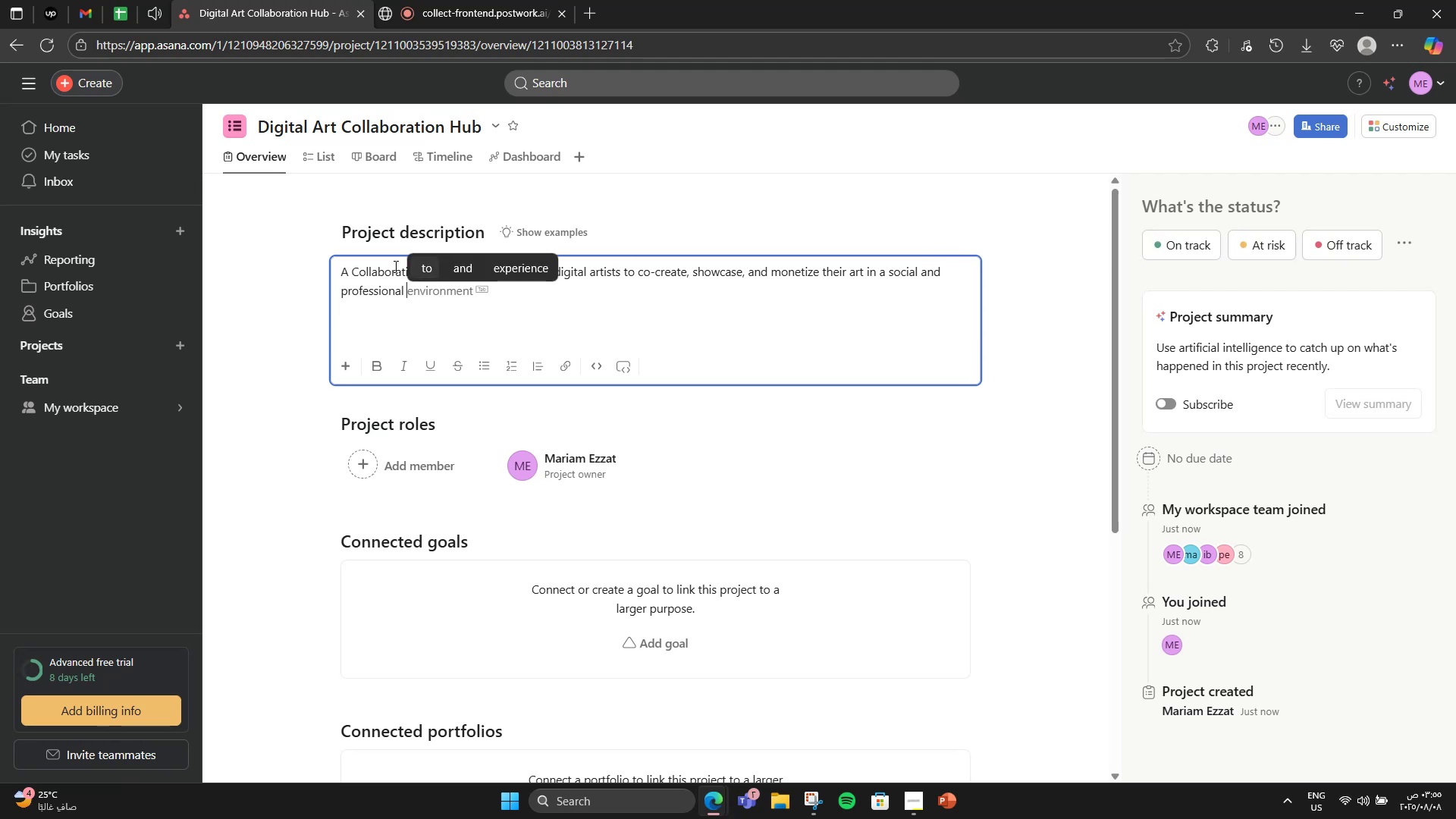 
type(space)
 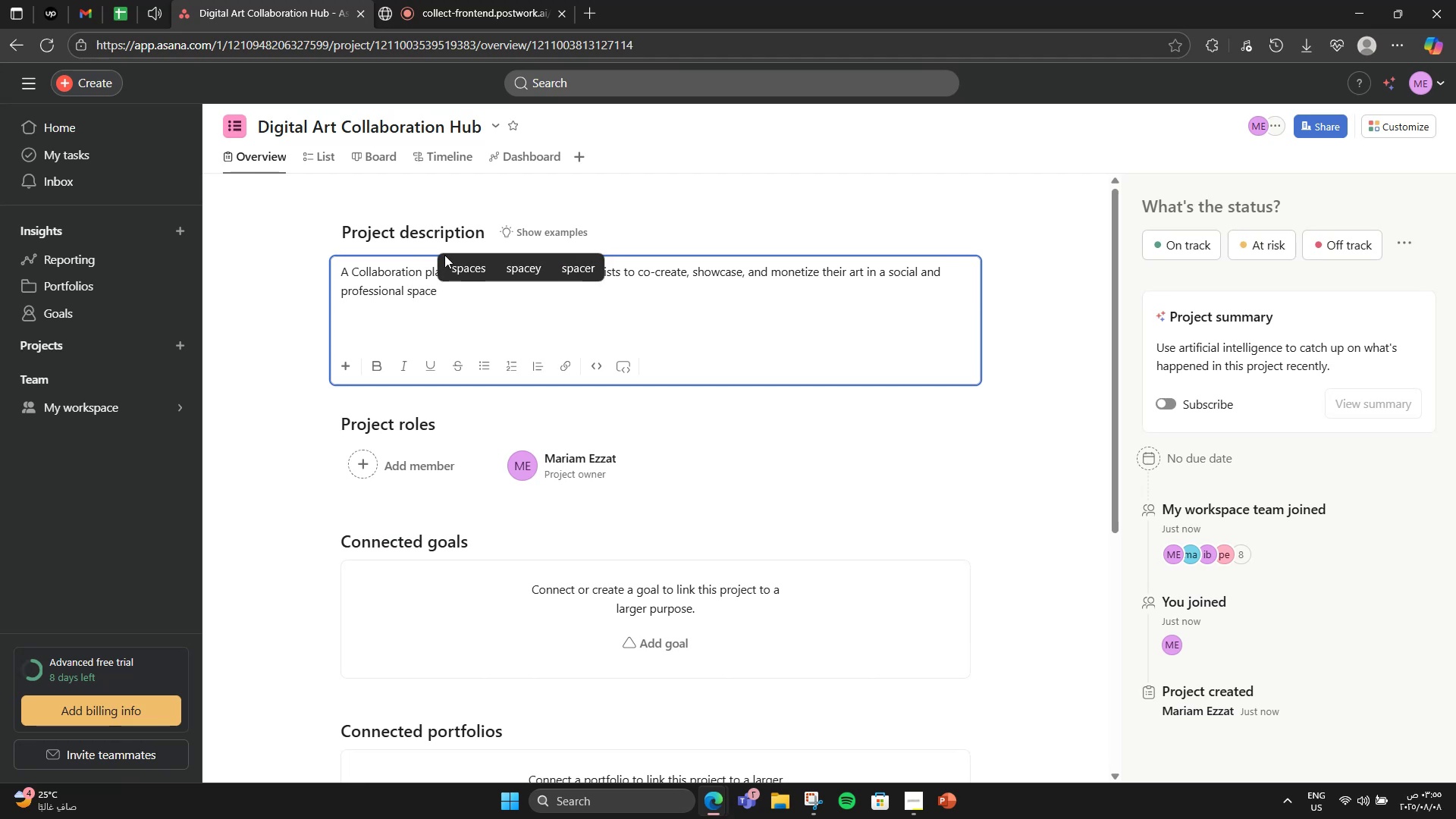 
scroll: coordinate [699, 436], scroll_direction: down, amount: 1.0
 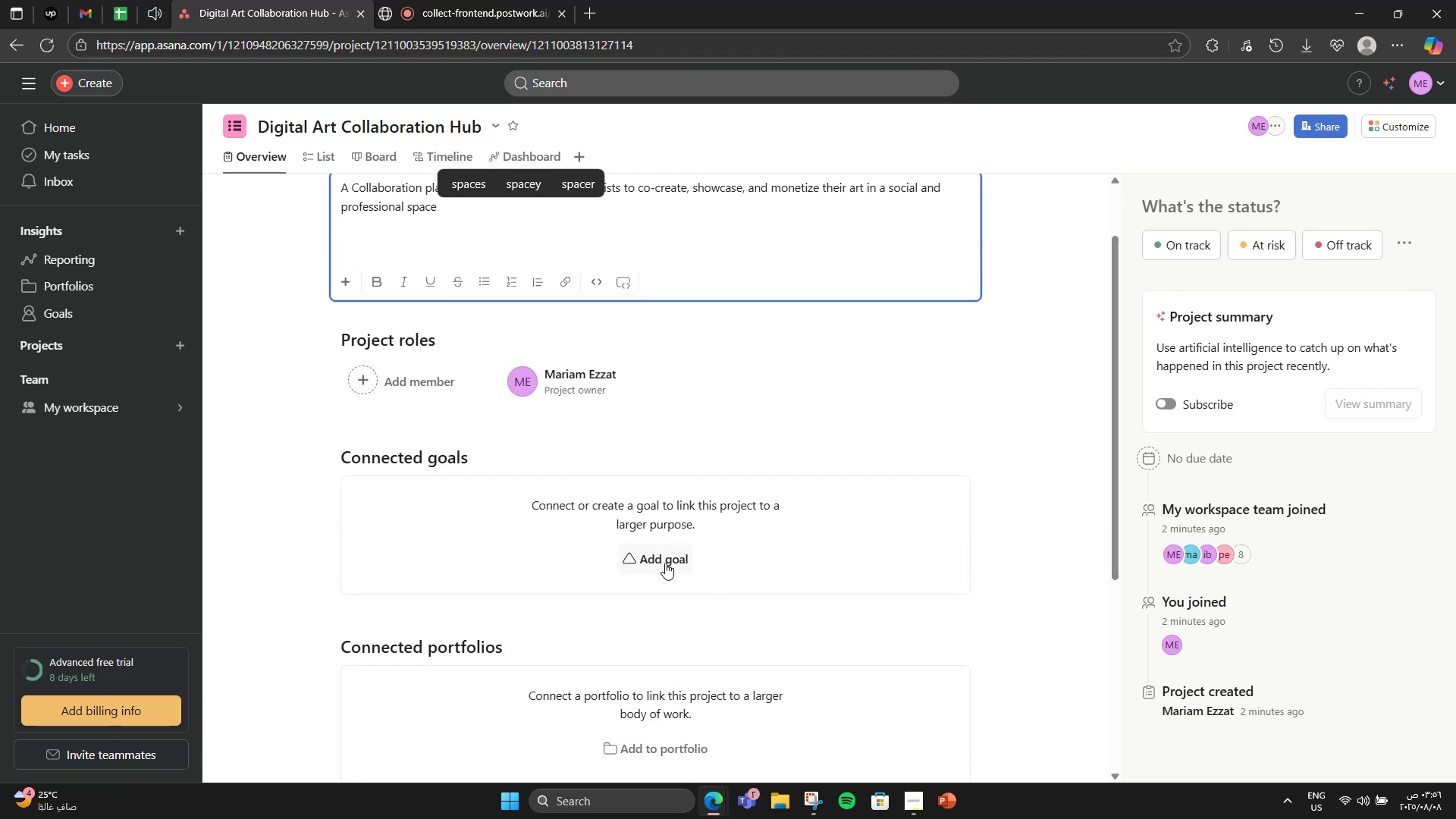 
left_click([658, 560])
 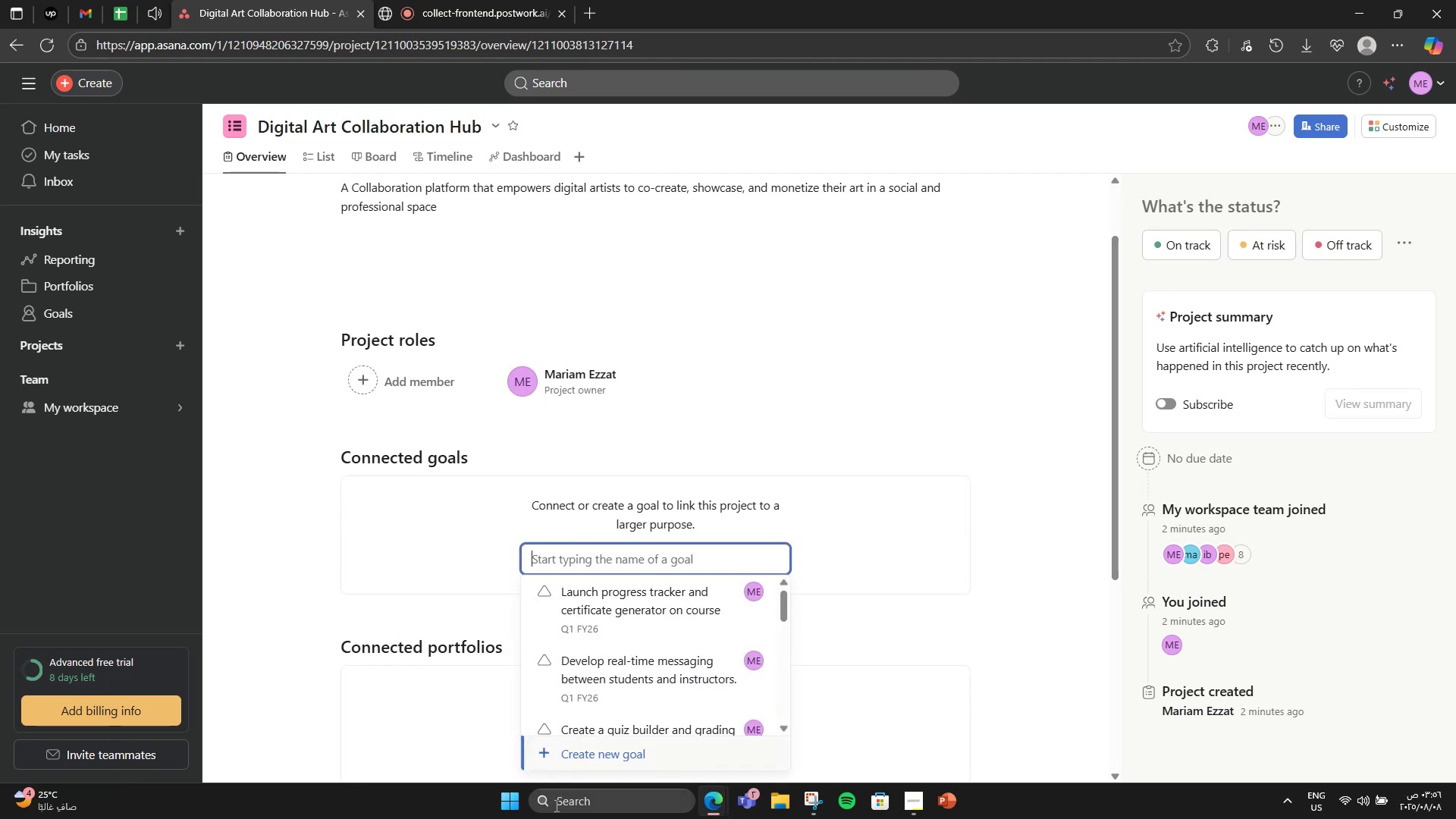 
left_click([614, 755])
 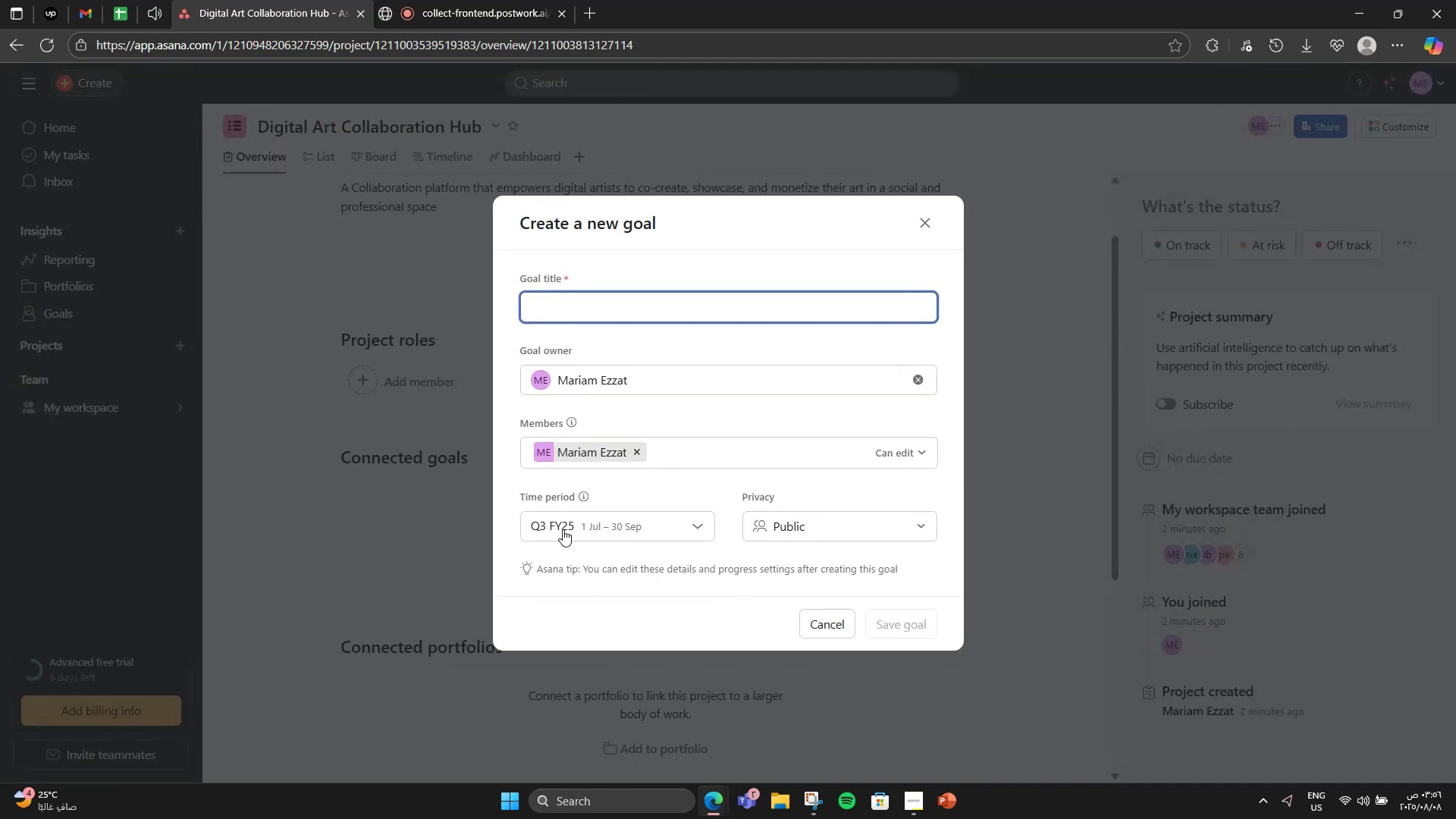 
type(Launch)
 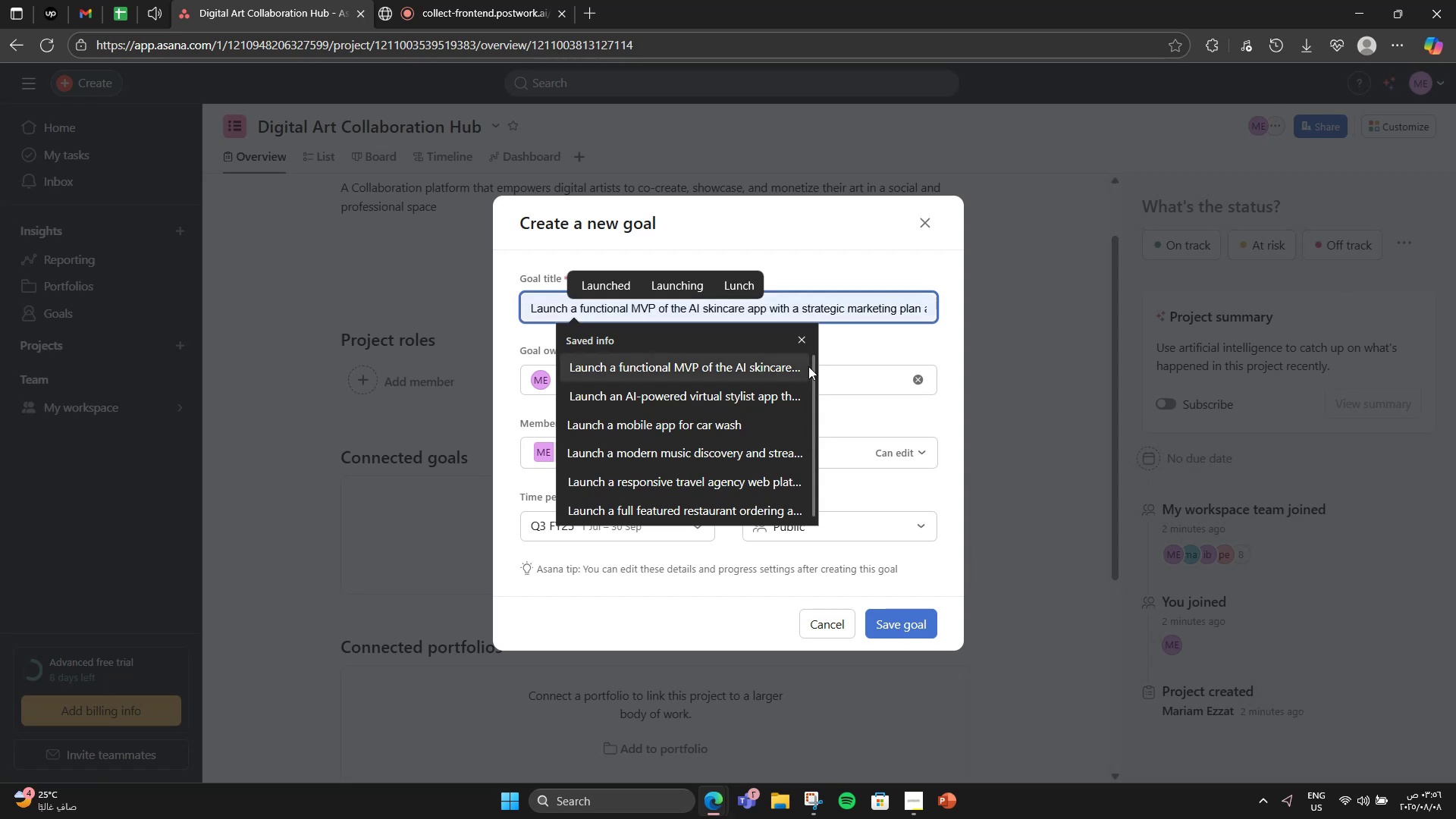 
left_click([803, 334])
 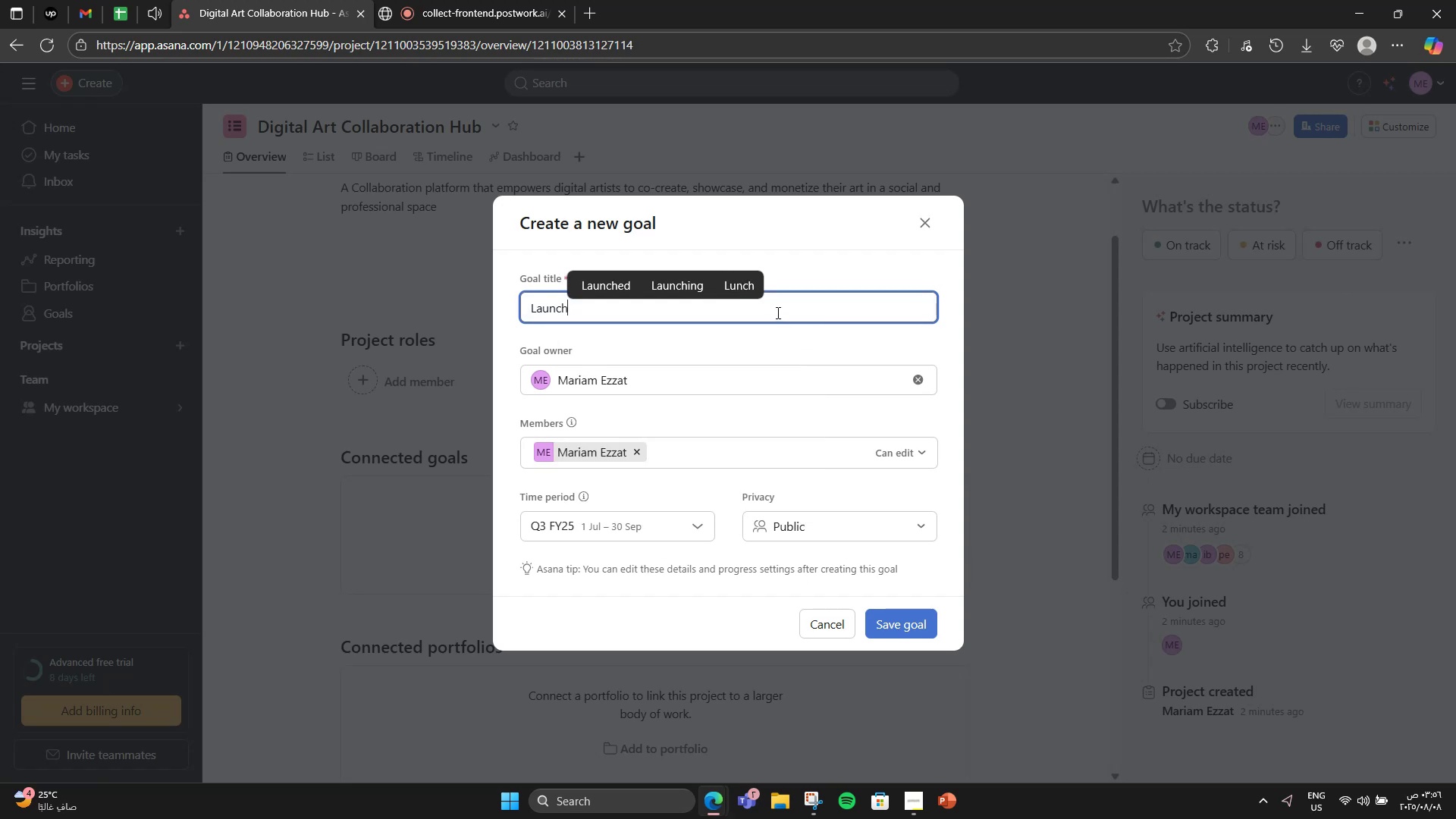 
left_click([777, 312])
 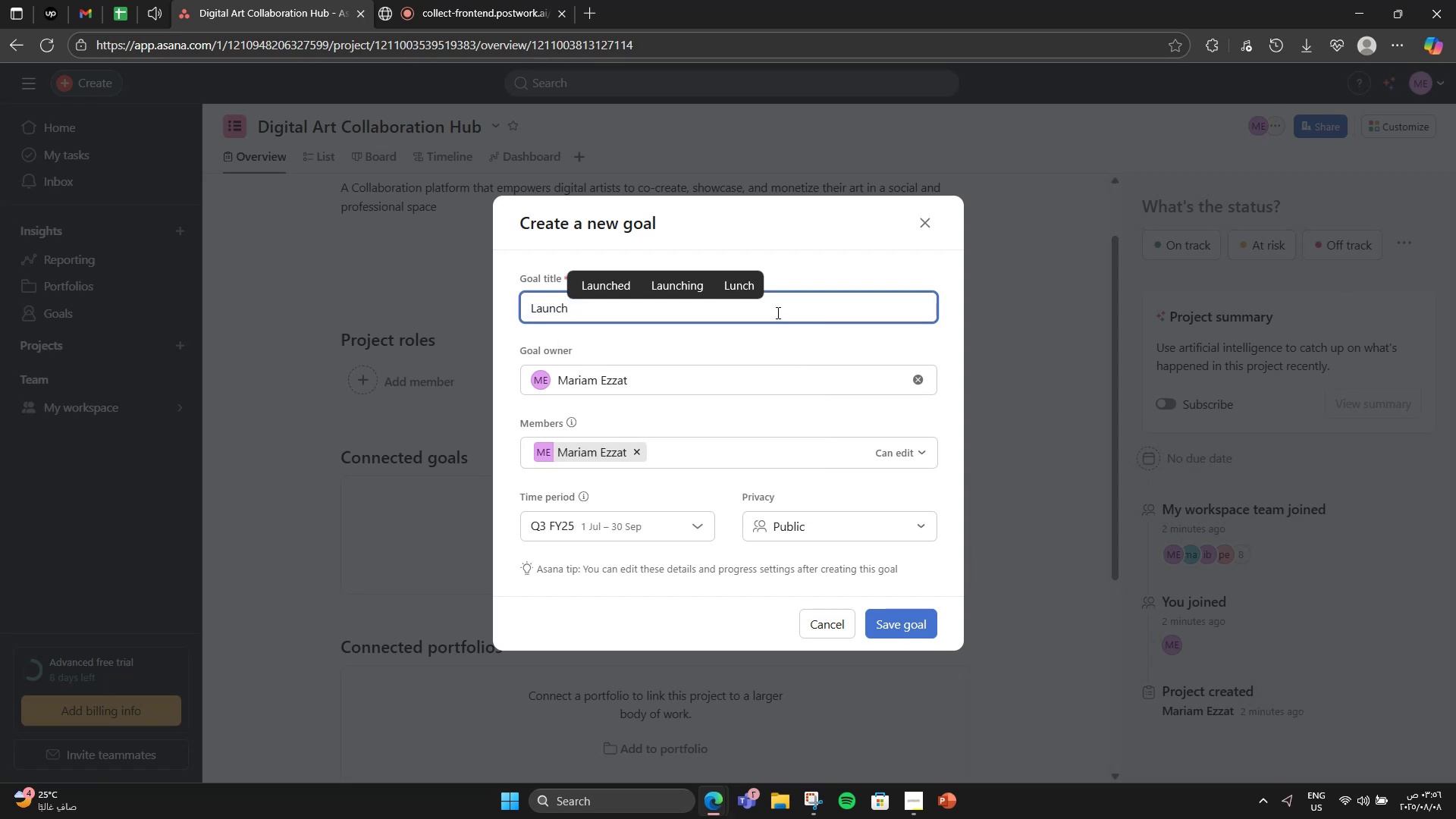 
type( a Digital Art Collaboration Hub for cratives)
 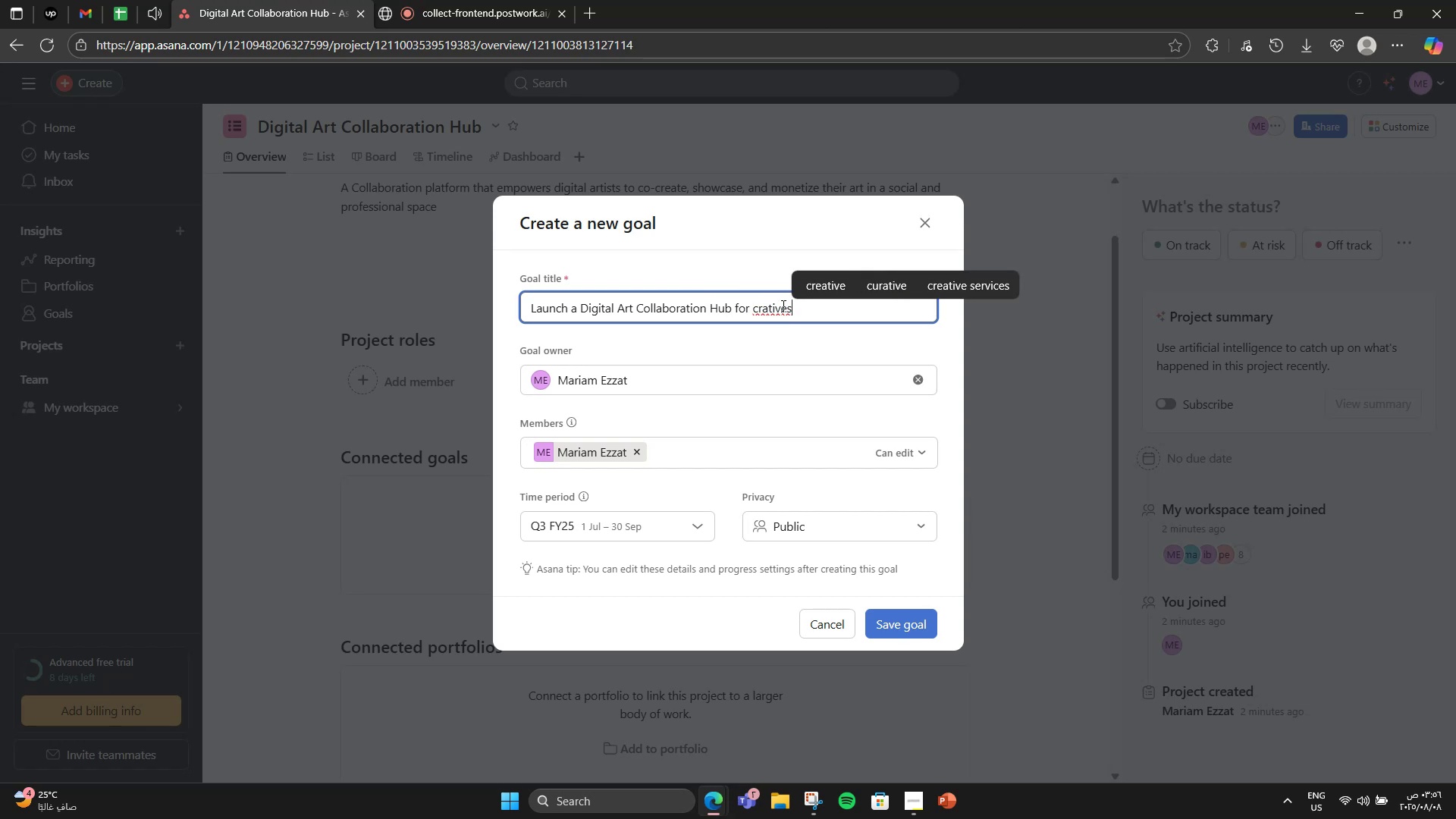 
left_click([824, 279])
 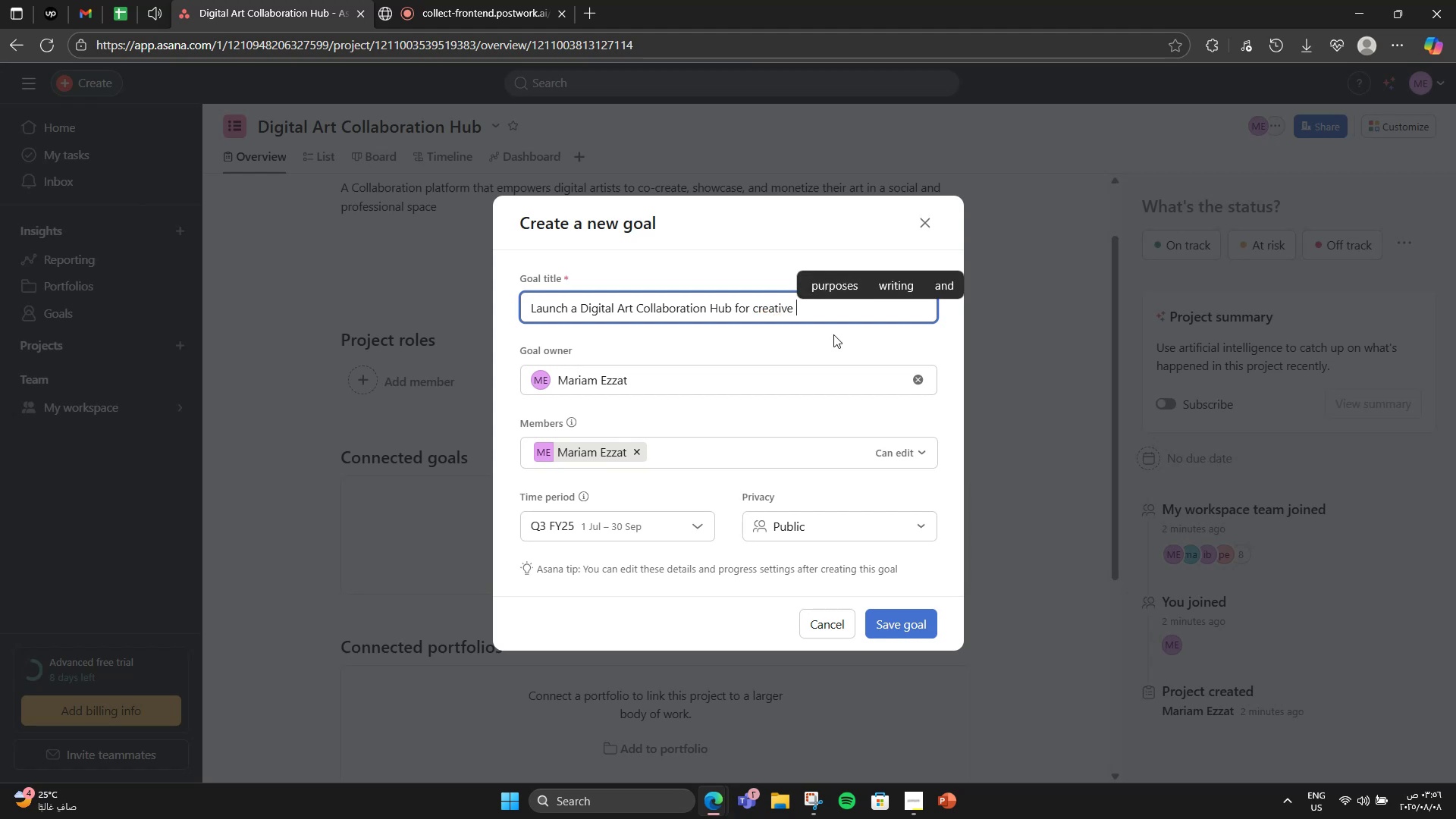 
key(Backspace)
 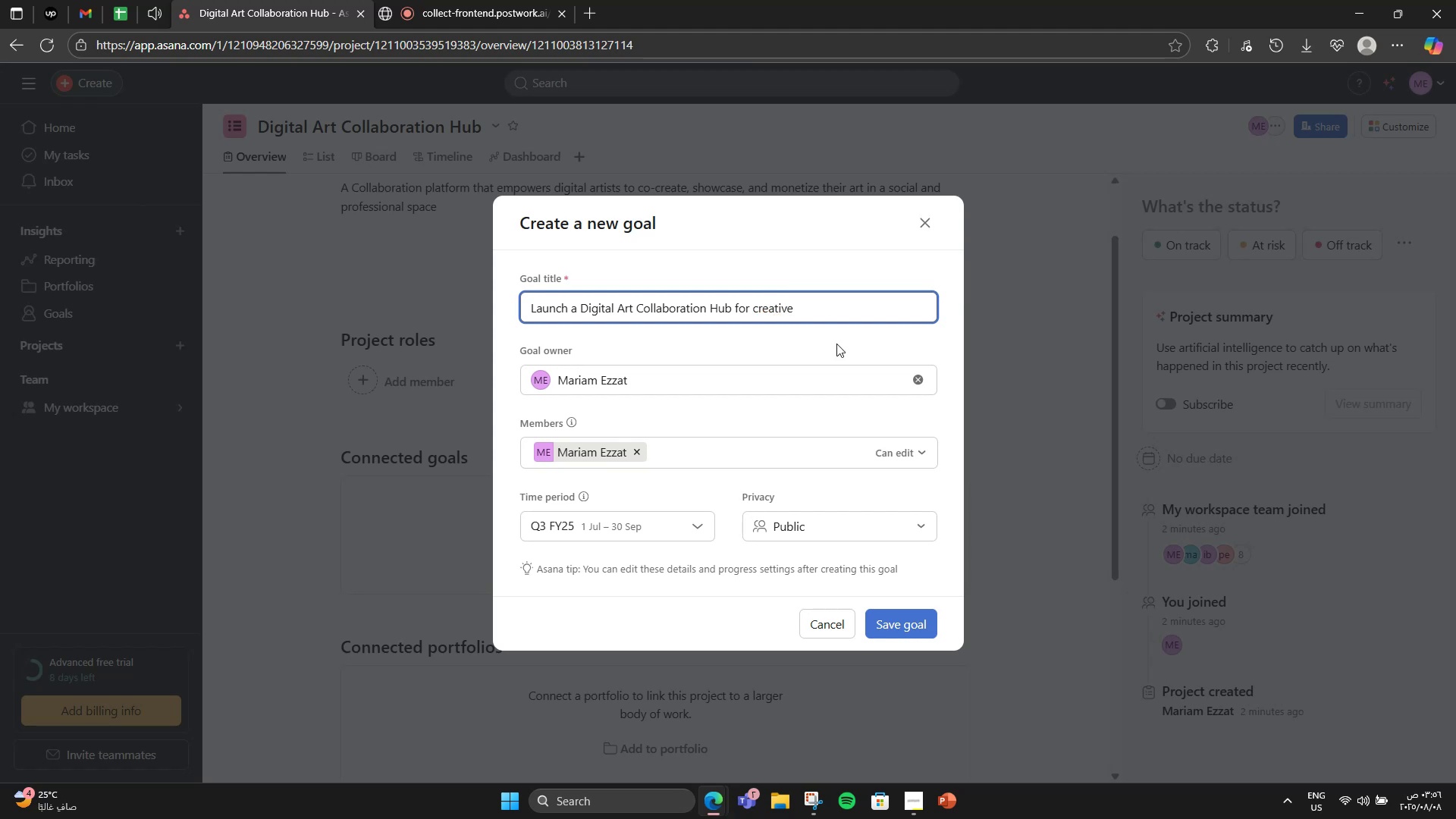 
key(S)
 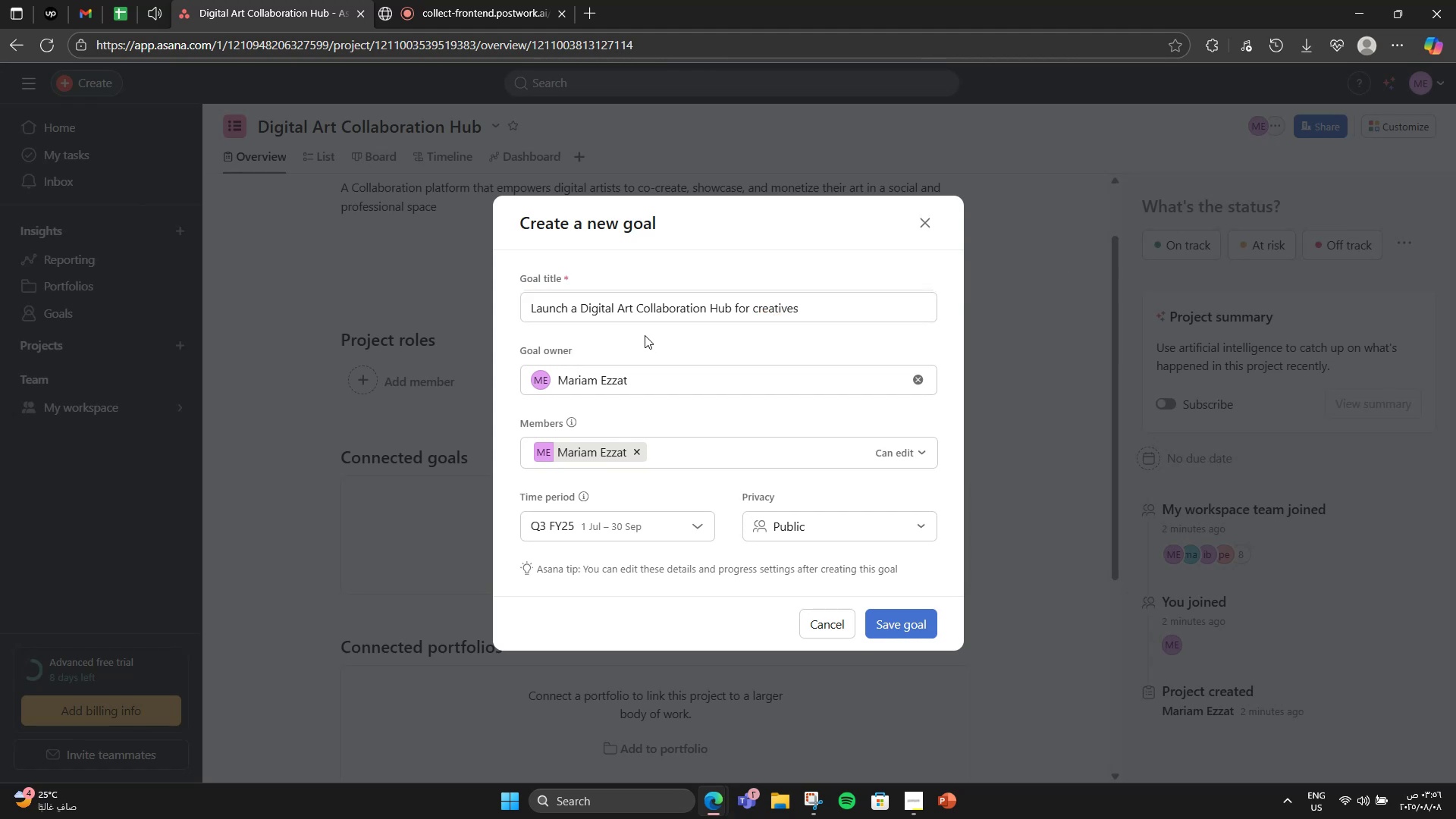 
wait(8.97)
 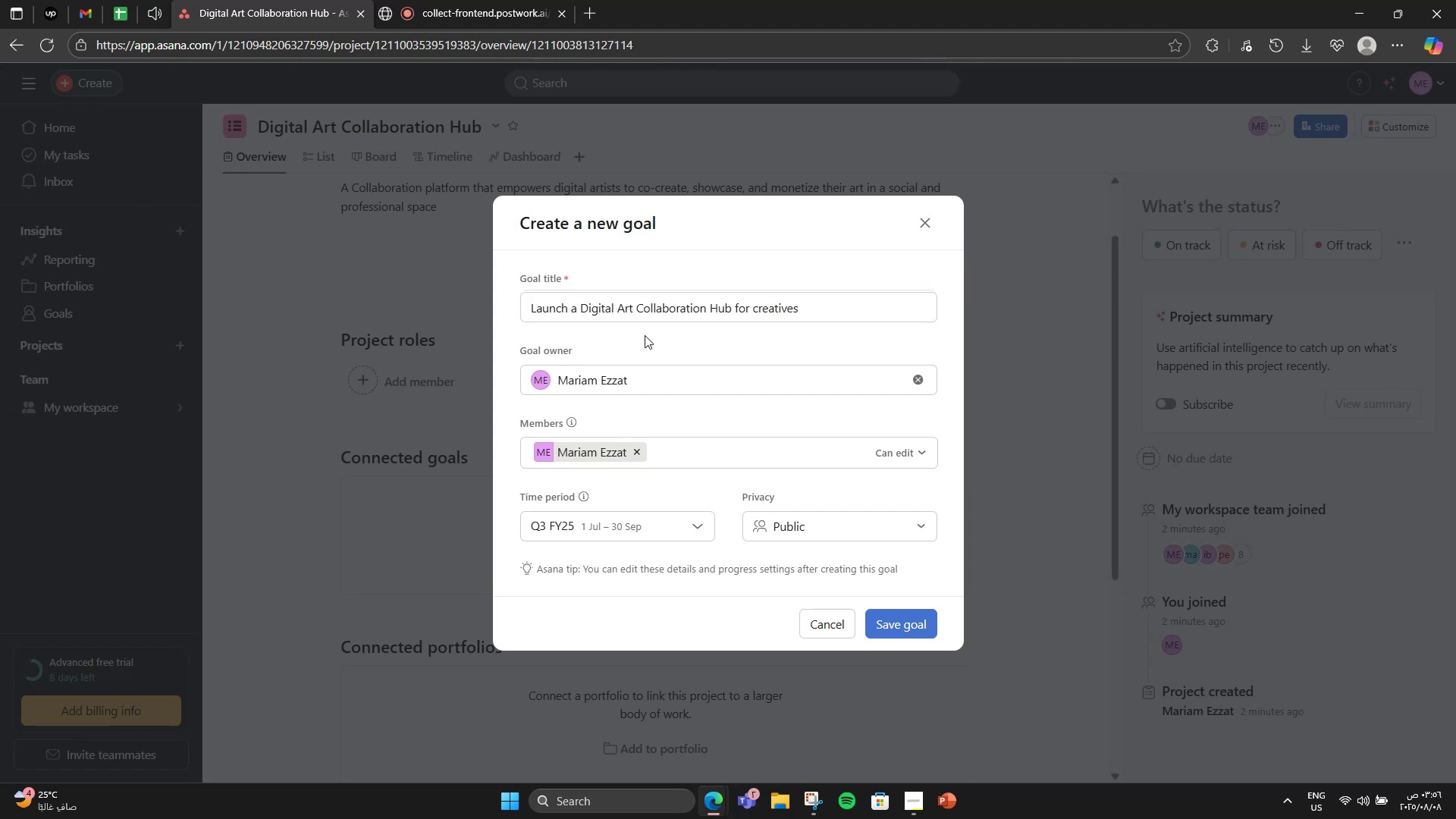 
left_click([887, 629])
 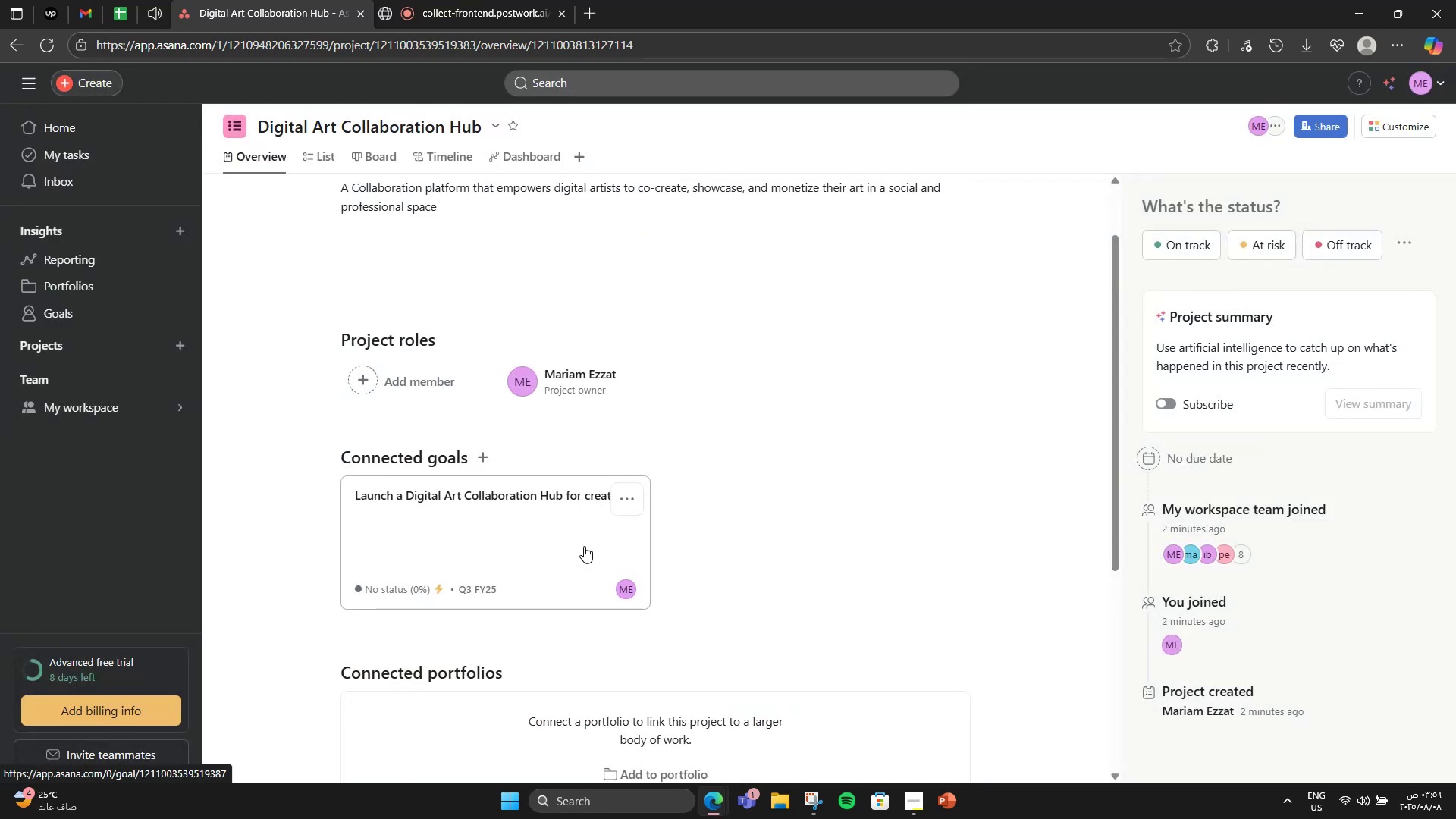 
left_click([584, 546])
 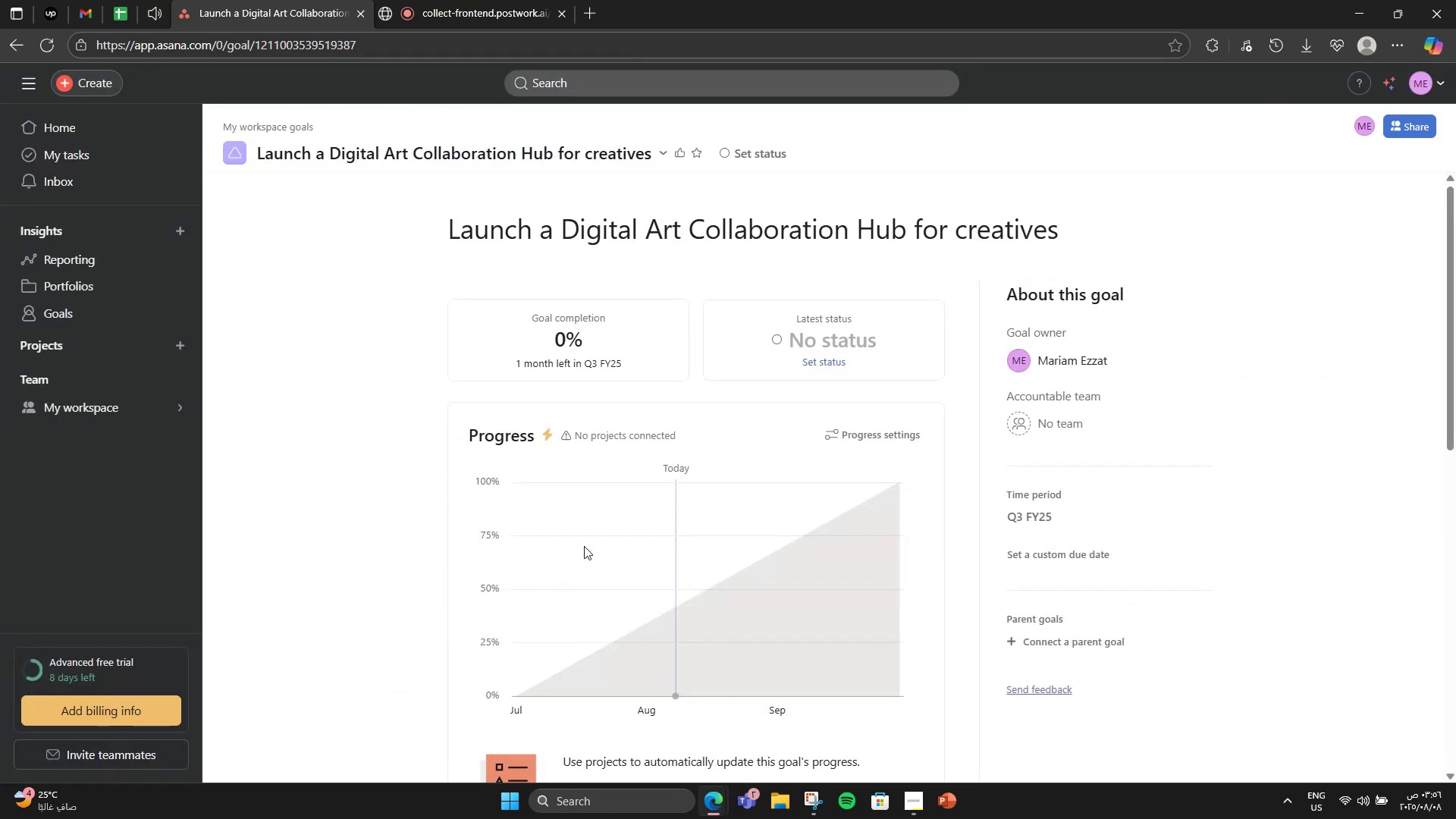 
scroll: coordinate [584, 540], scroll_direction: down, amount: 6.0
 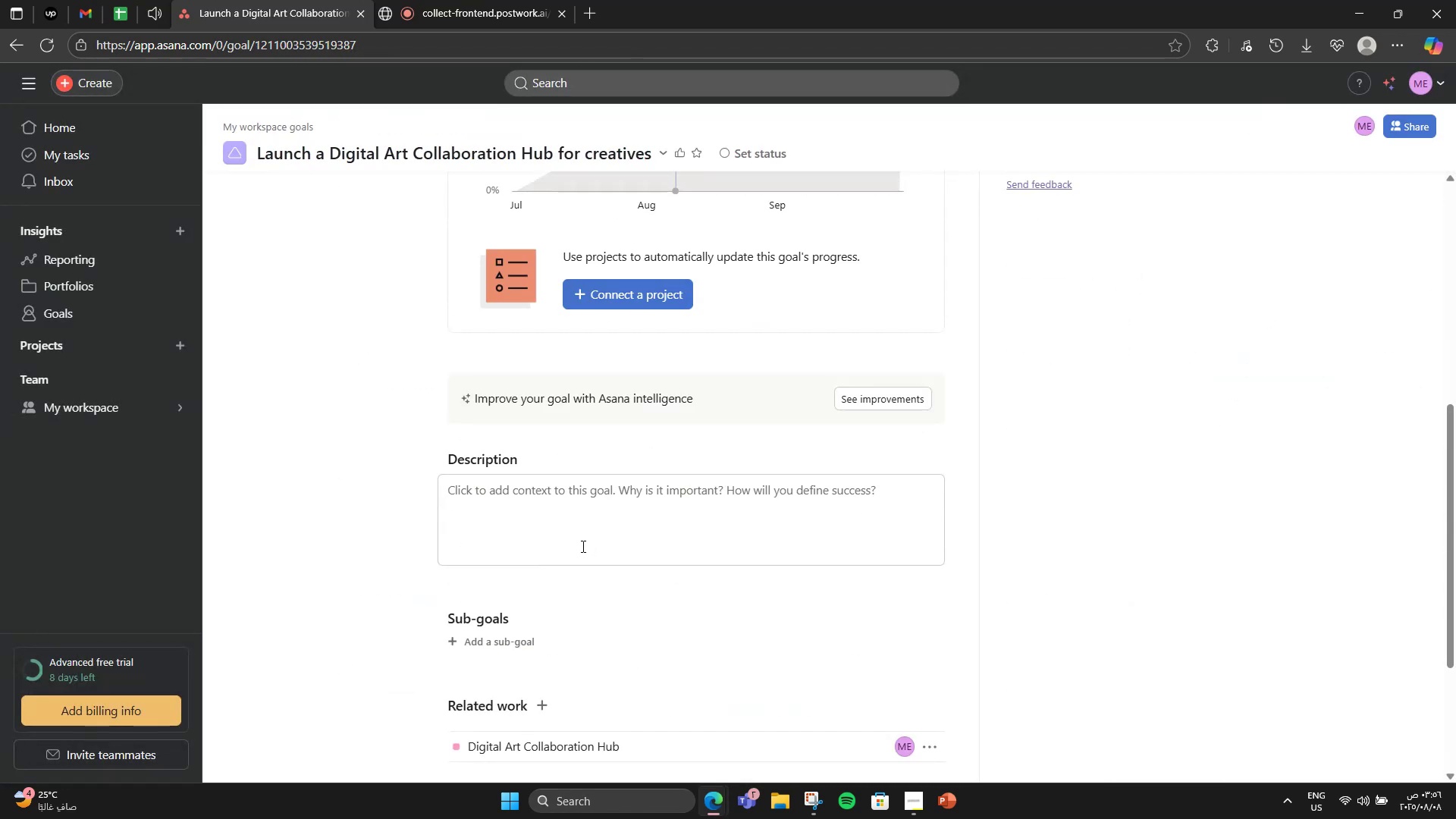 
left_click([586, 544])
 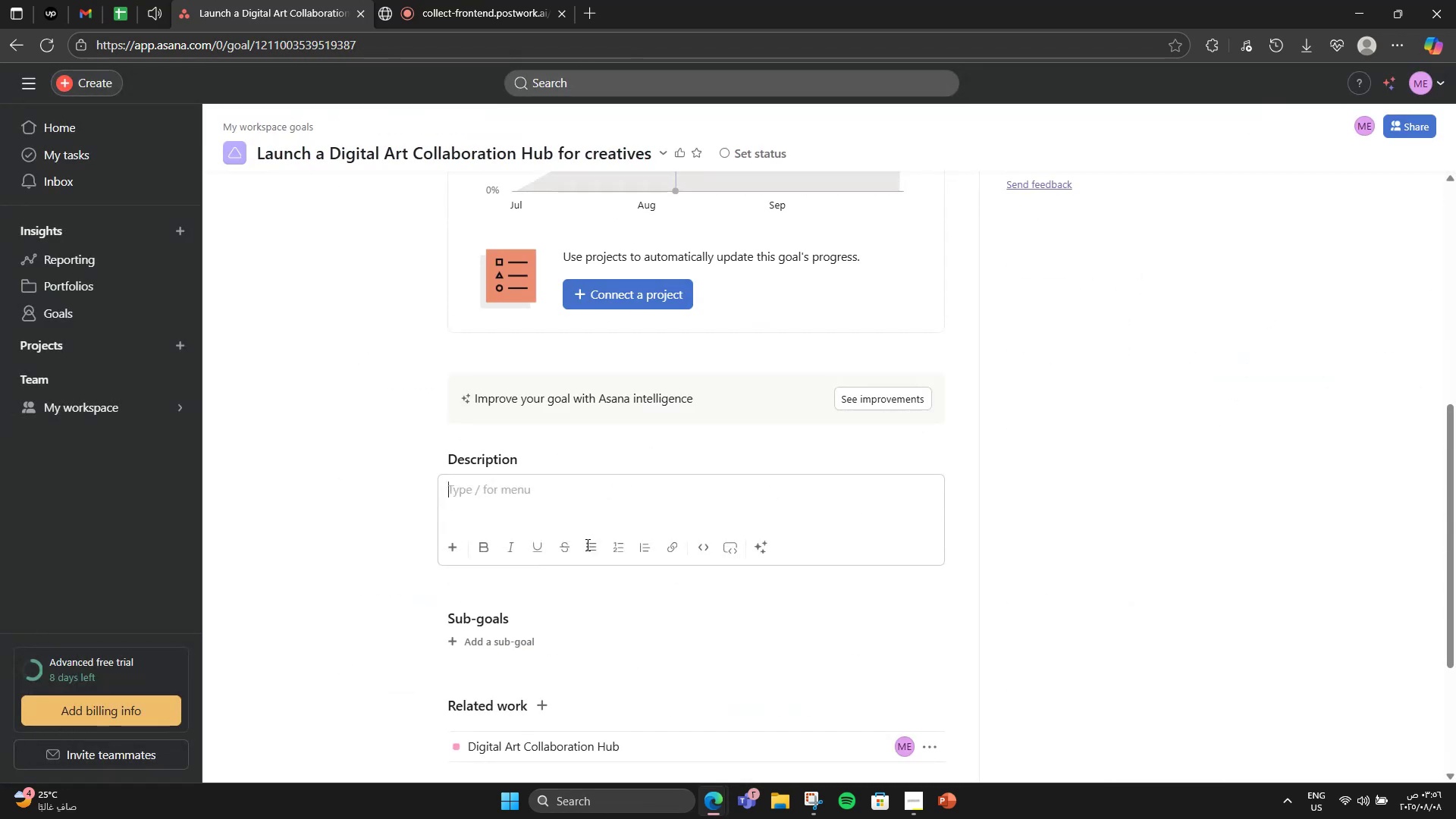 
scroll: coordinate [586, 544], scroll_direction: down, amount: 2.0
 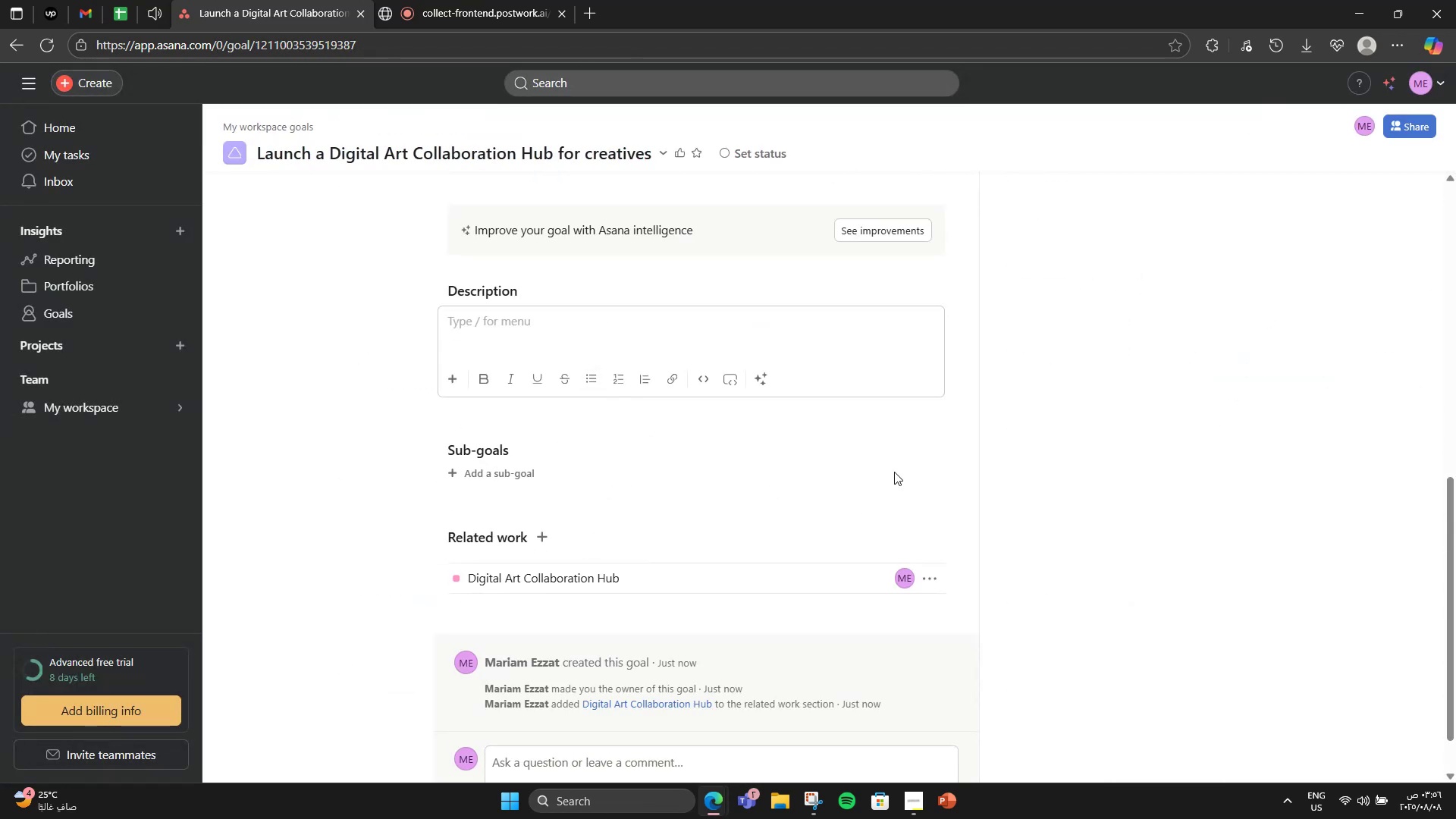 
scroll: coordinate [1031, 482], scroll_direction: up, amount: 1.0
 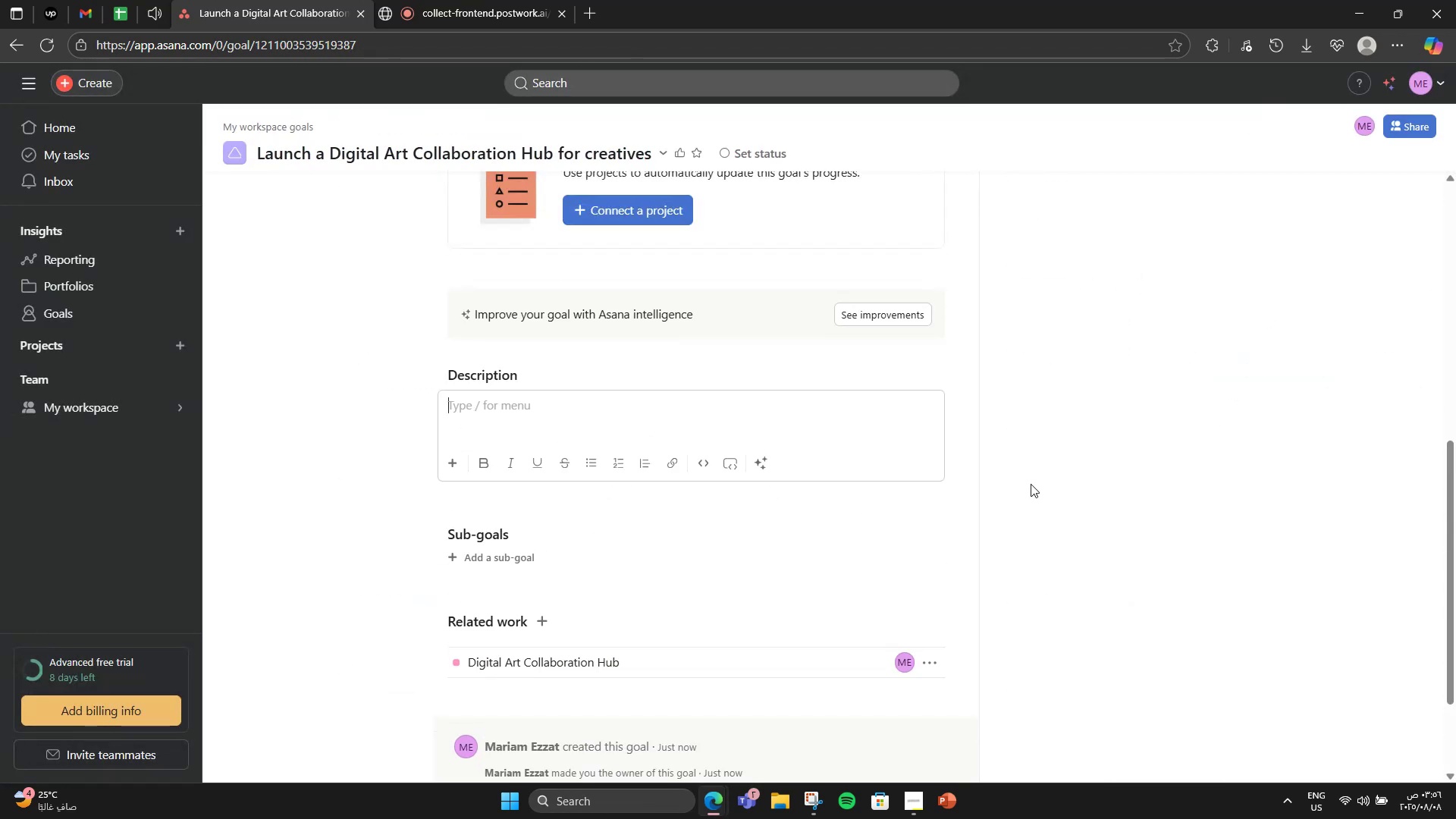 
type(To design, [VolumeDown][VolumeDown][VolumeDown][VolumeDown][VolumeDown][VolumeDown][VolumeDown][VolumeDown][VolumeDown][VolumeDown][VolumeDown][VolumeUp][VolumeUp][VolumeUp][VolumeUp]develop, and launch a unique digital platform that connects visual artists, illustrato)
 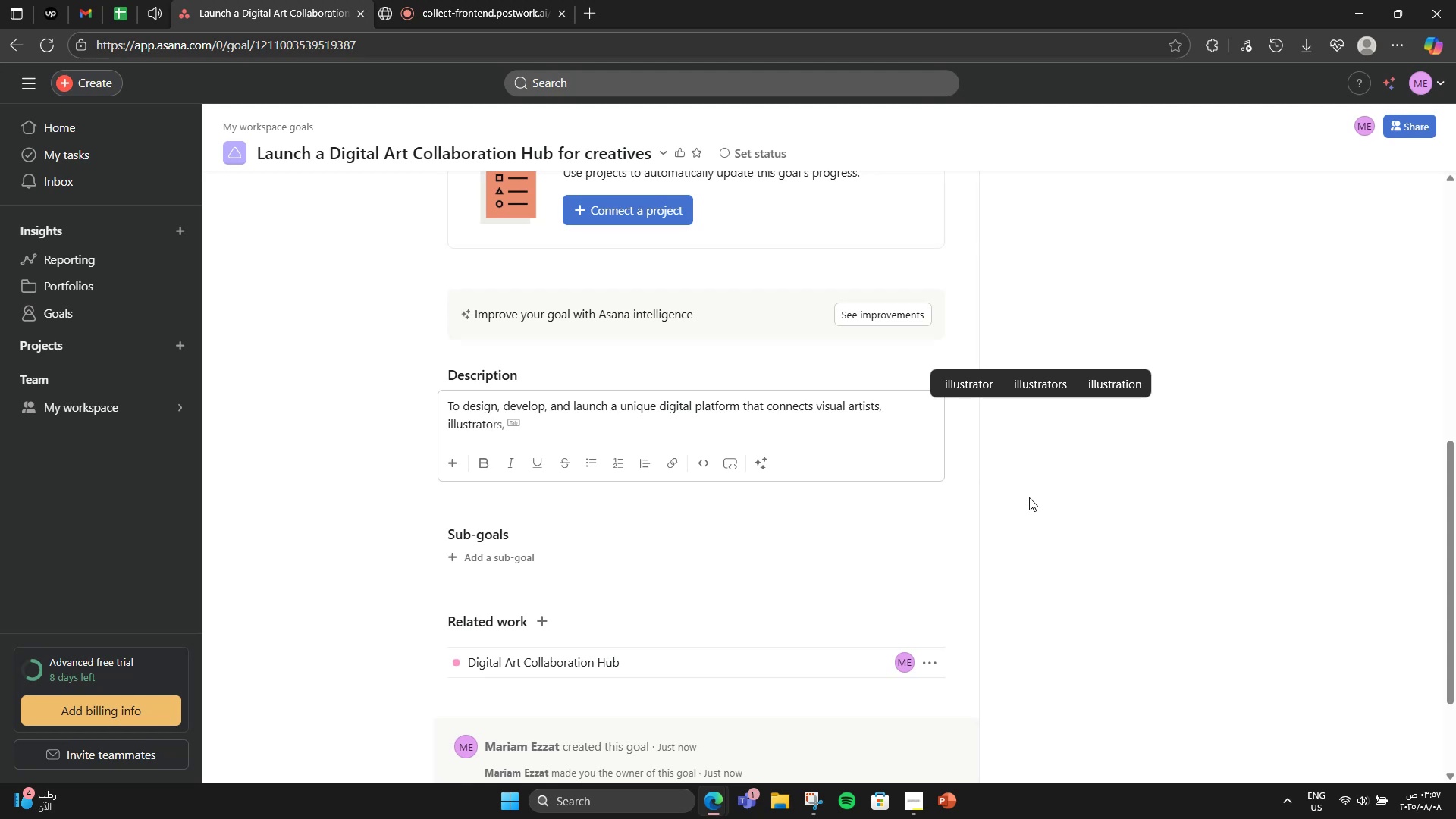 
key(ArrowRight)
 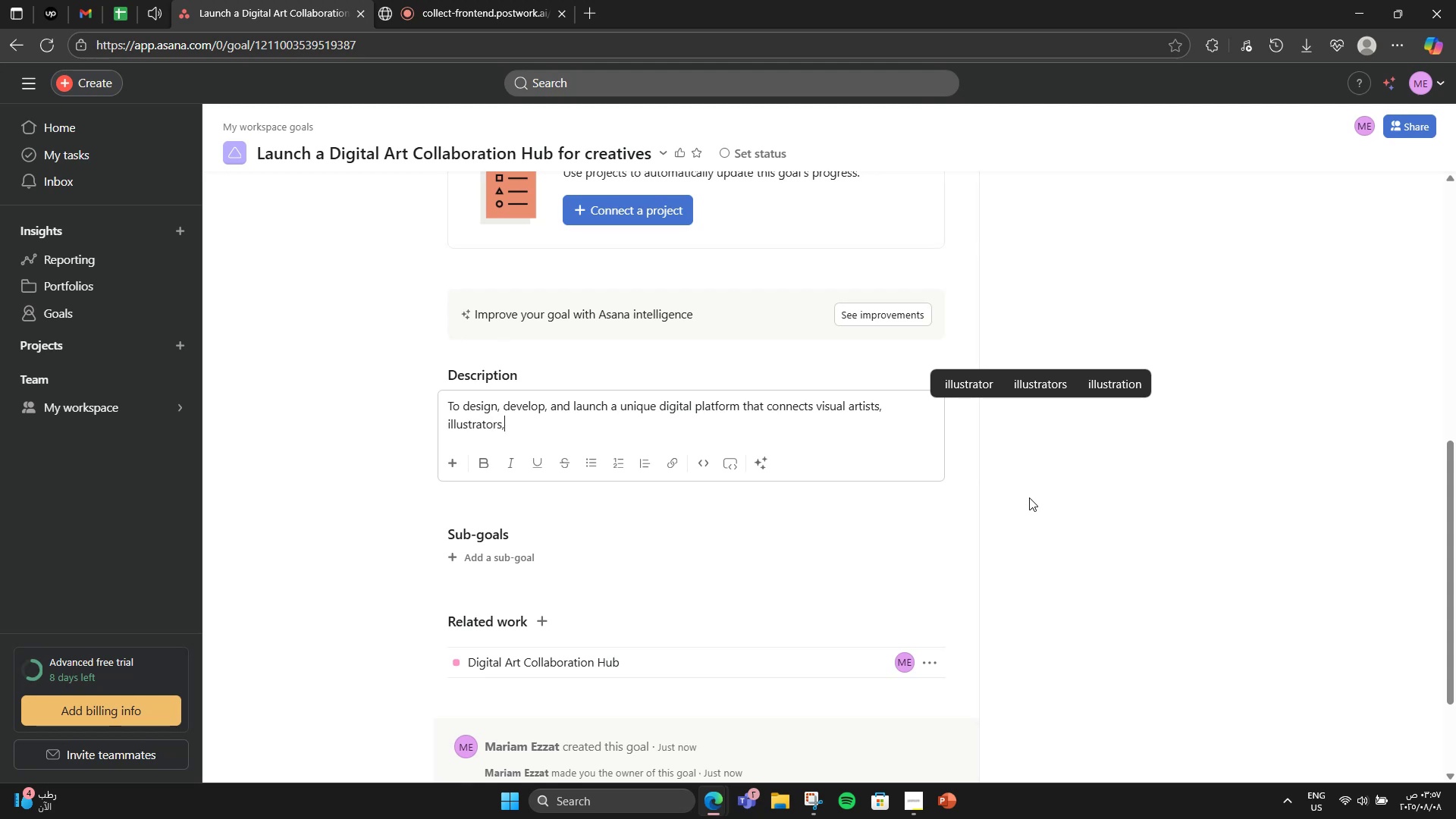 
type(, )
key(Backspace)
key(Backspace)
type( and graphic designer )
key(Backspace)
type(, )
 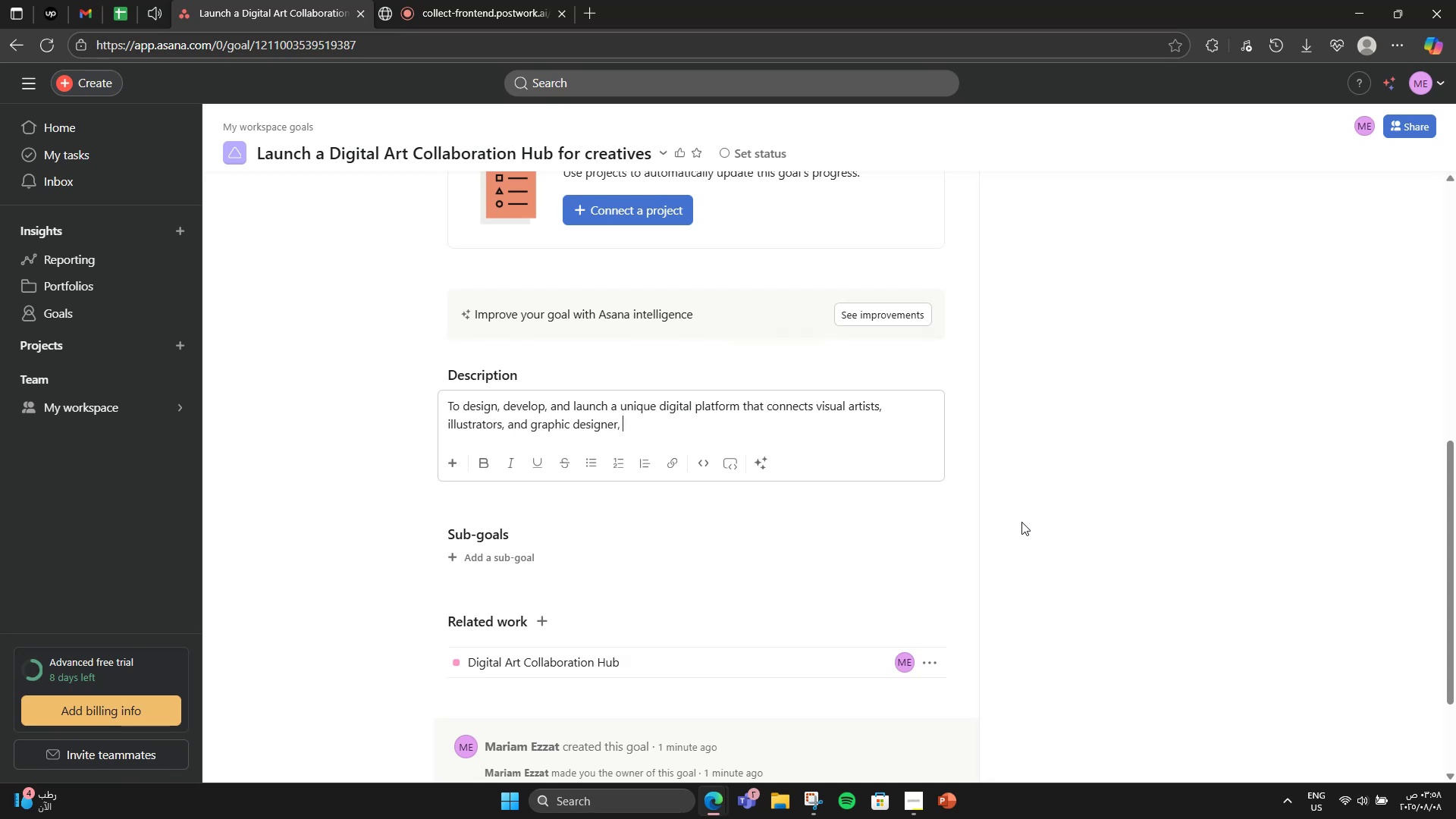 
wait(6.14)
 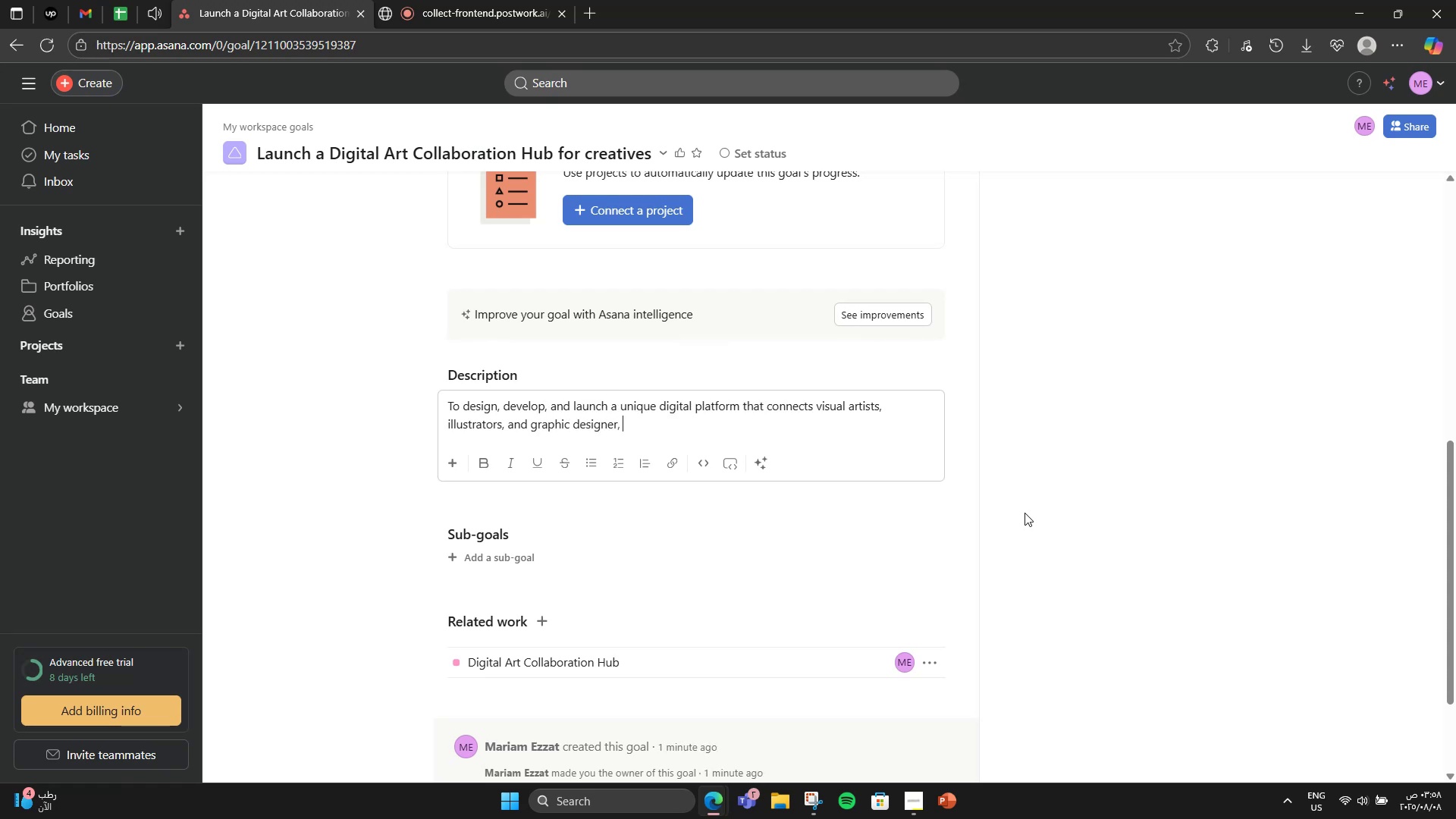 
type(enabing )
key(Backspace)
key(Backspace)
key(Backspace)
key(Backspace)
key(Backspace)
type(bling )
 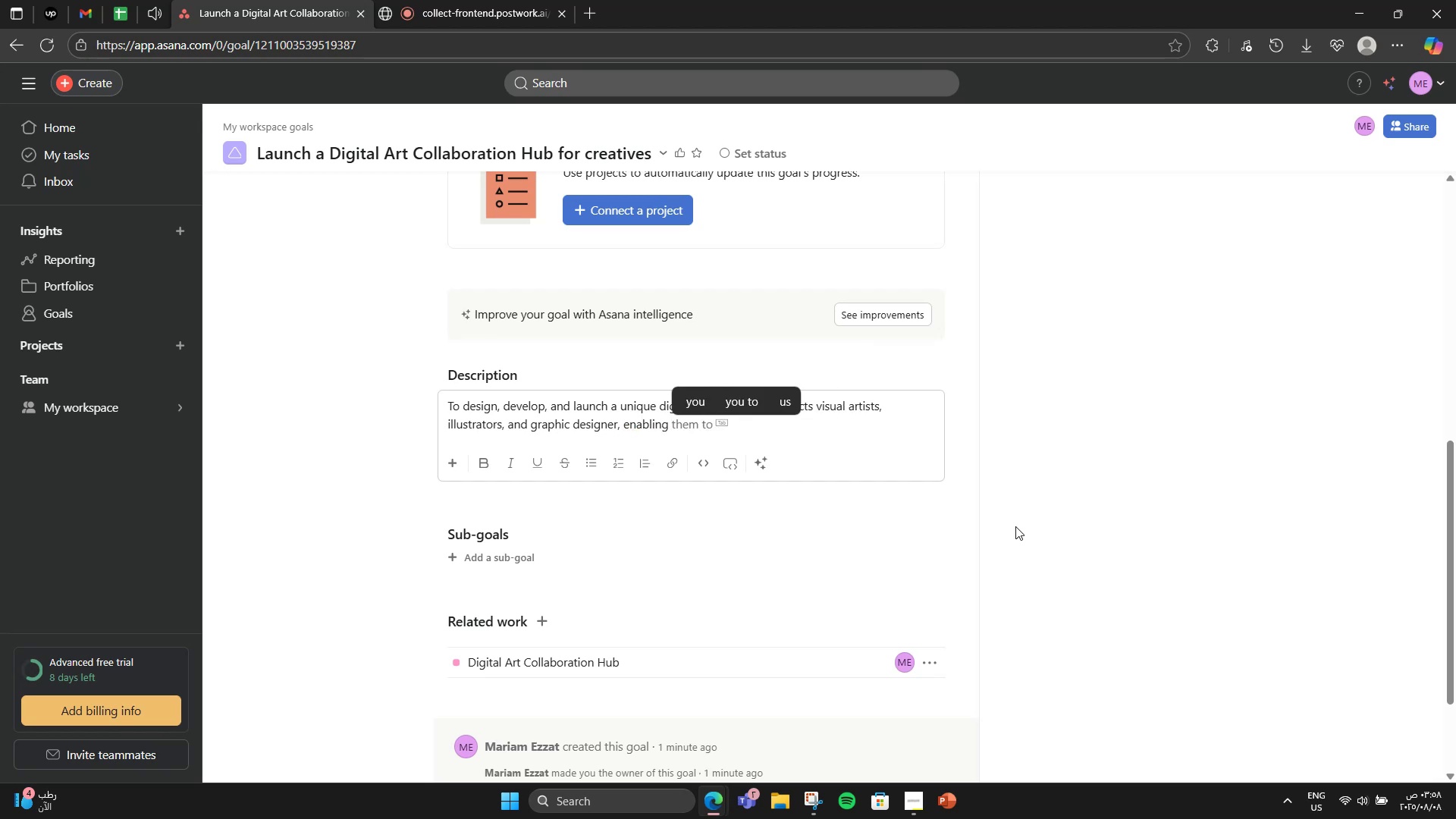 
key(ArrowRight)
 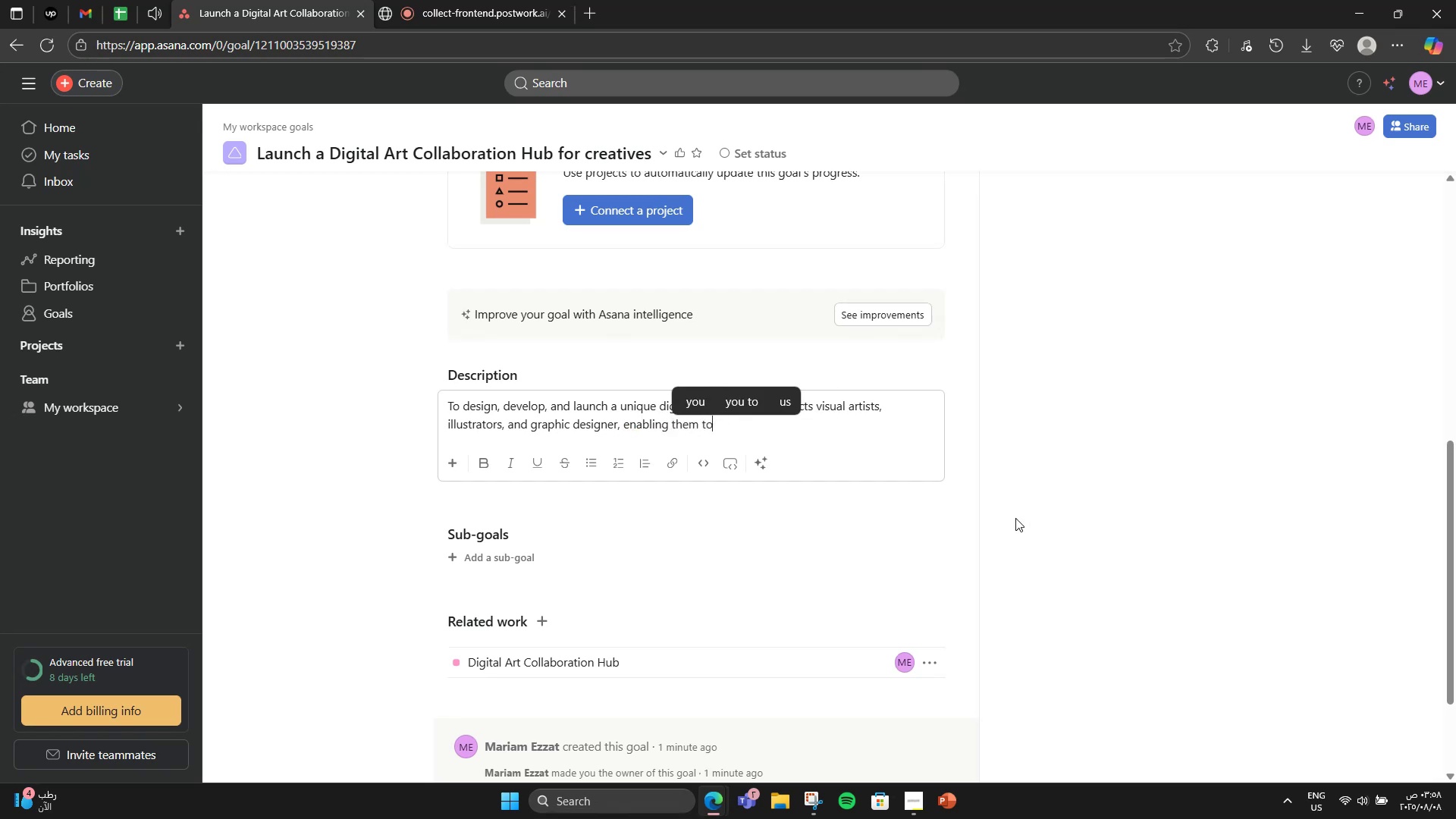 
type( collaborativelt)
key(Backspace)
type(y cra)
key(Backspace)
type(eate digital artworks )
key(Backspace)
type(, share portfolios )
key(Backspace)
type(, exchange fee)
 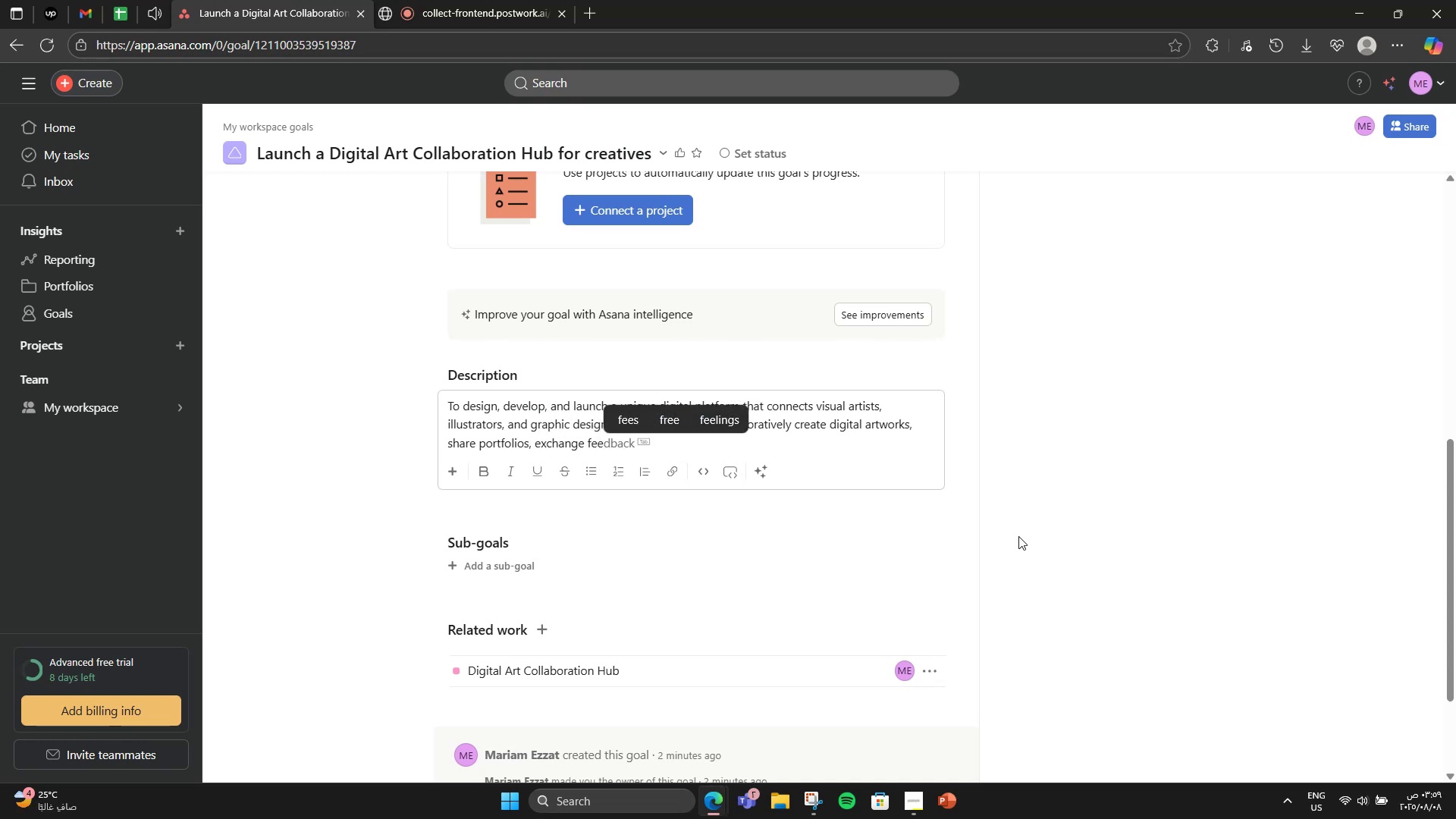 
key(ArrowRight)
 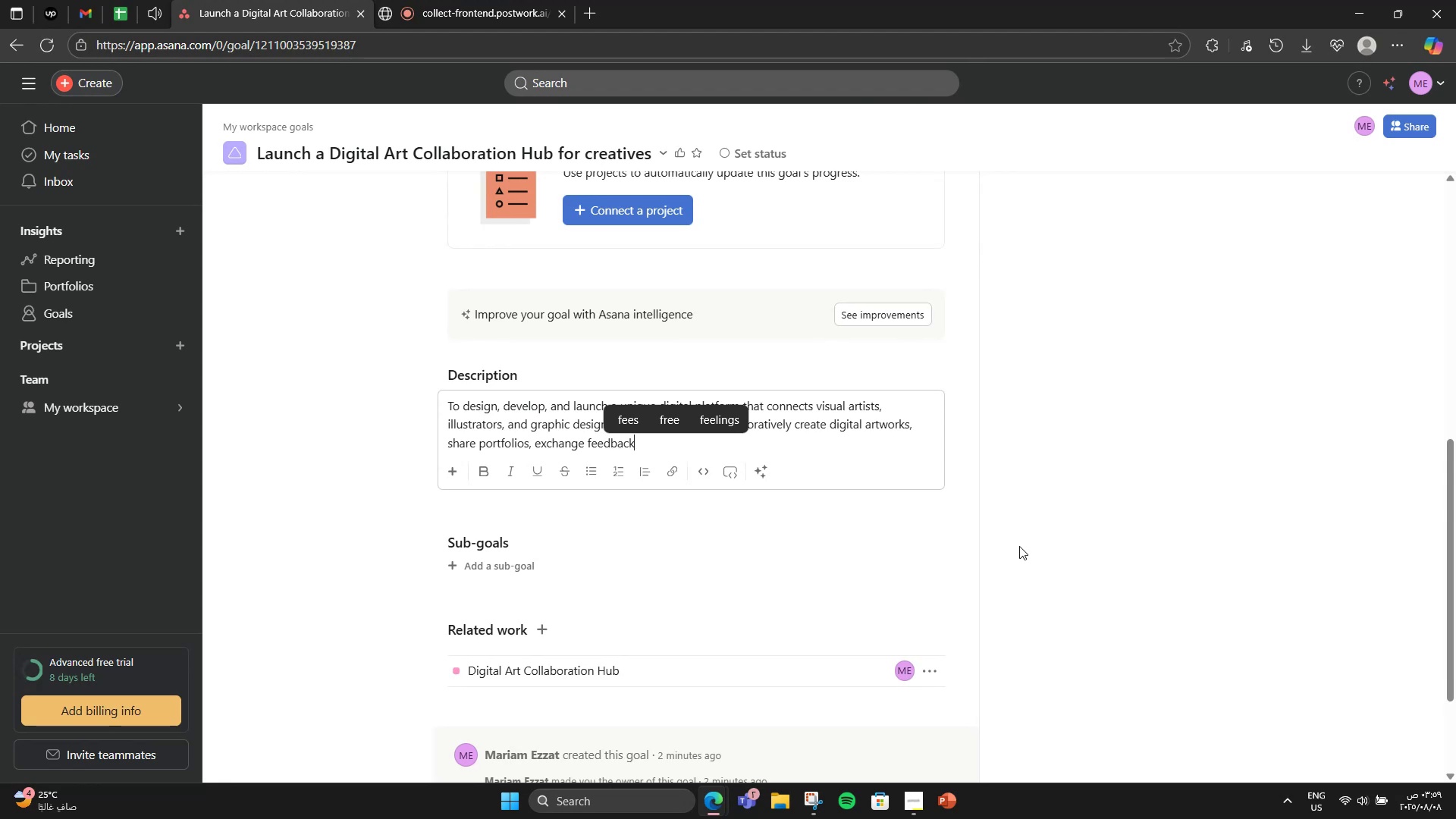 
type(, host challengd)
key(Backspace)
type(e )
key(Backspace)
type(s, and mot)
key(Backspace)
type(netize their creations through NFT or commission models )
key(Backspace)
type(-all in a seamless, intuitive interface.)
 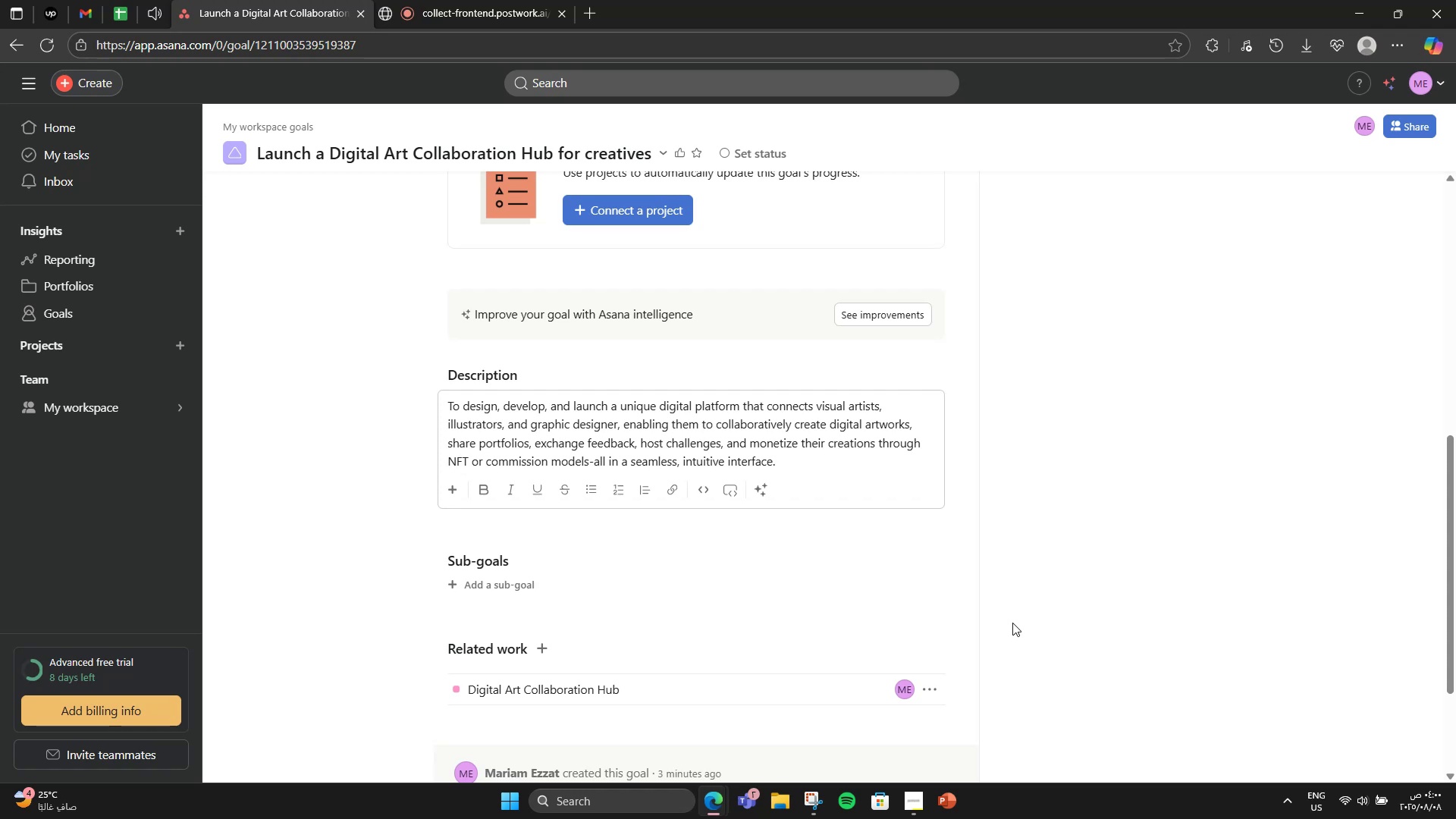 
left_click([1175, 592])
 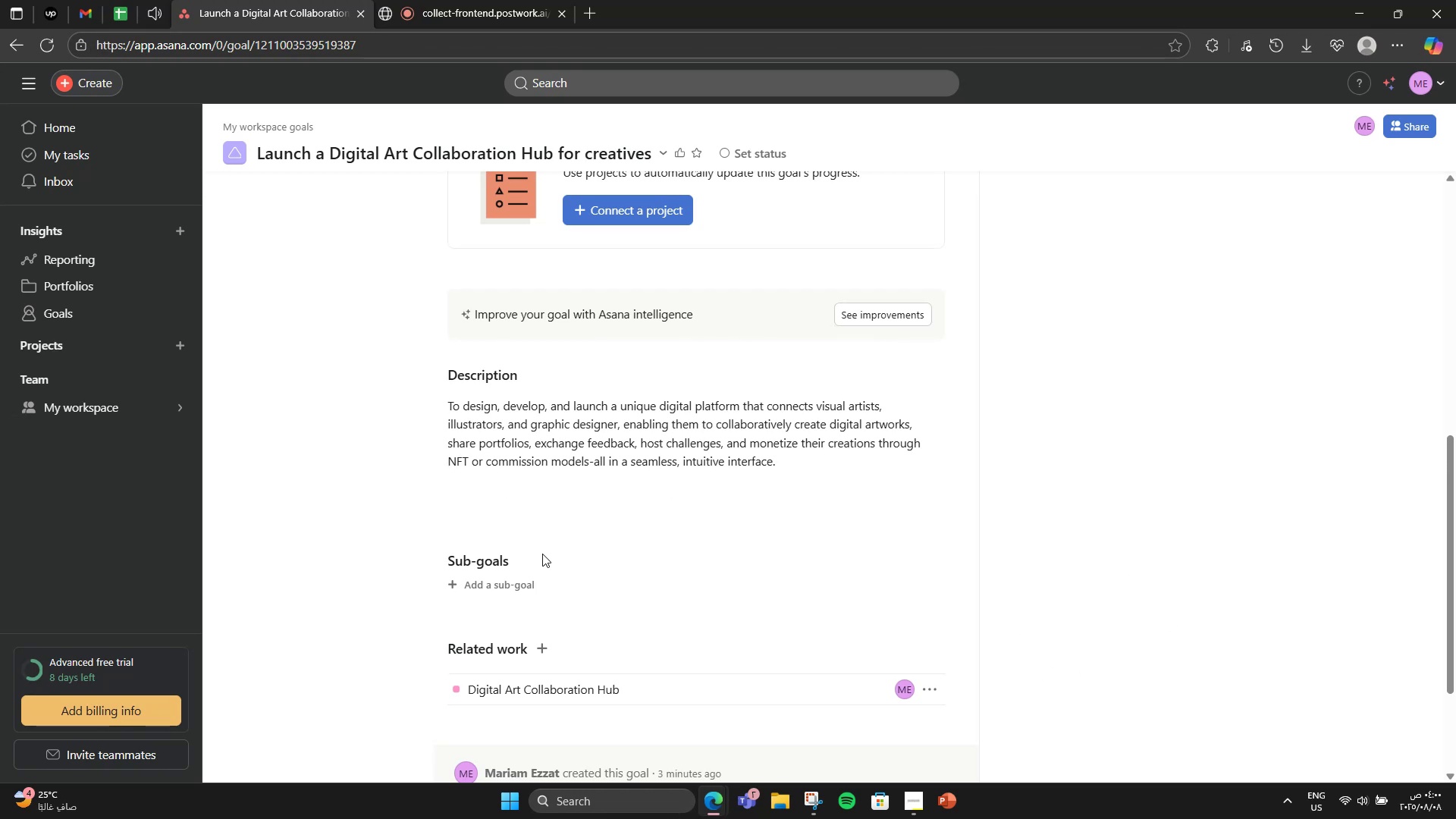 
wait(9.2)
 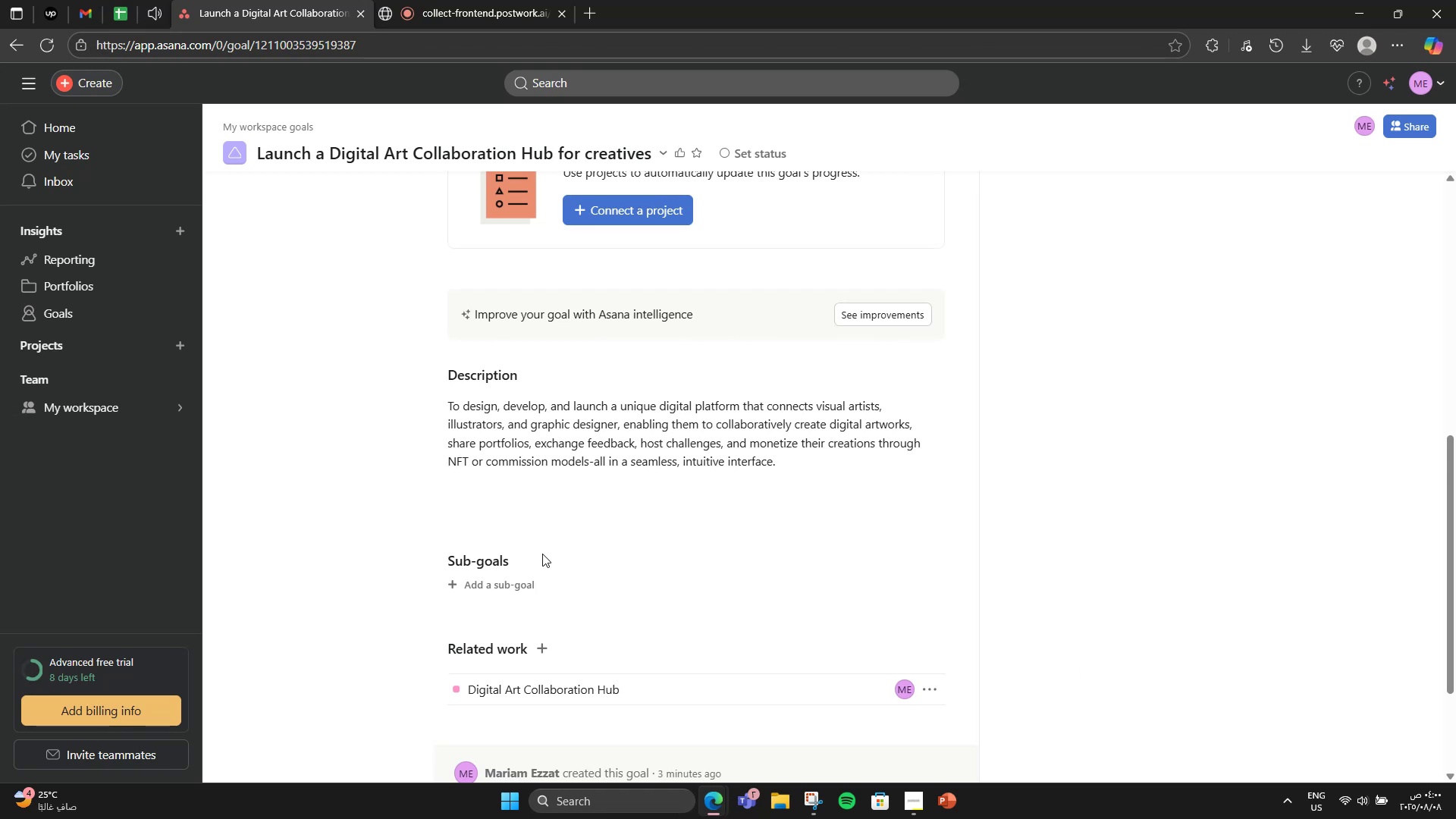 
scroll: coordinate [548, 538], scroll_direction: down, amount: 1.0
 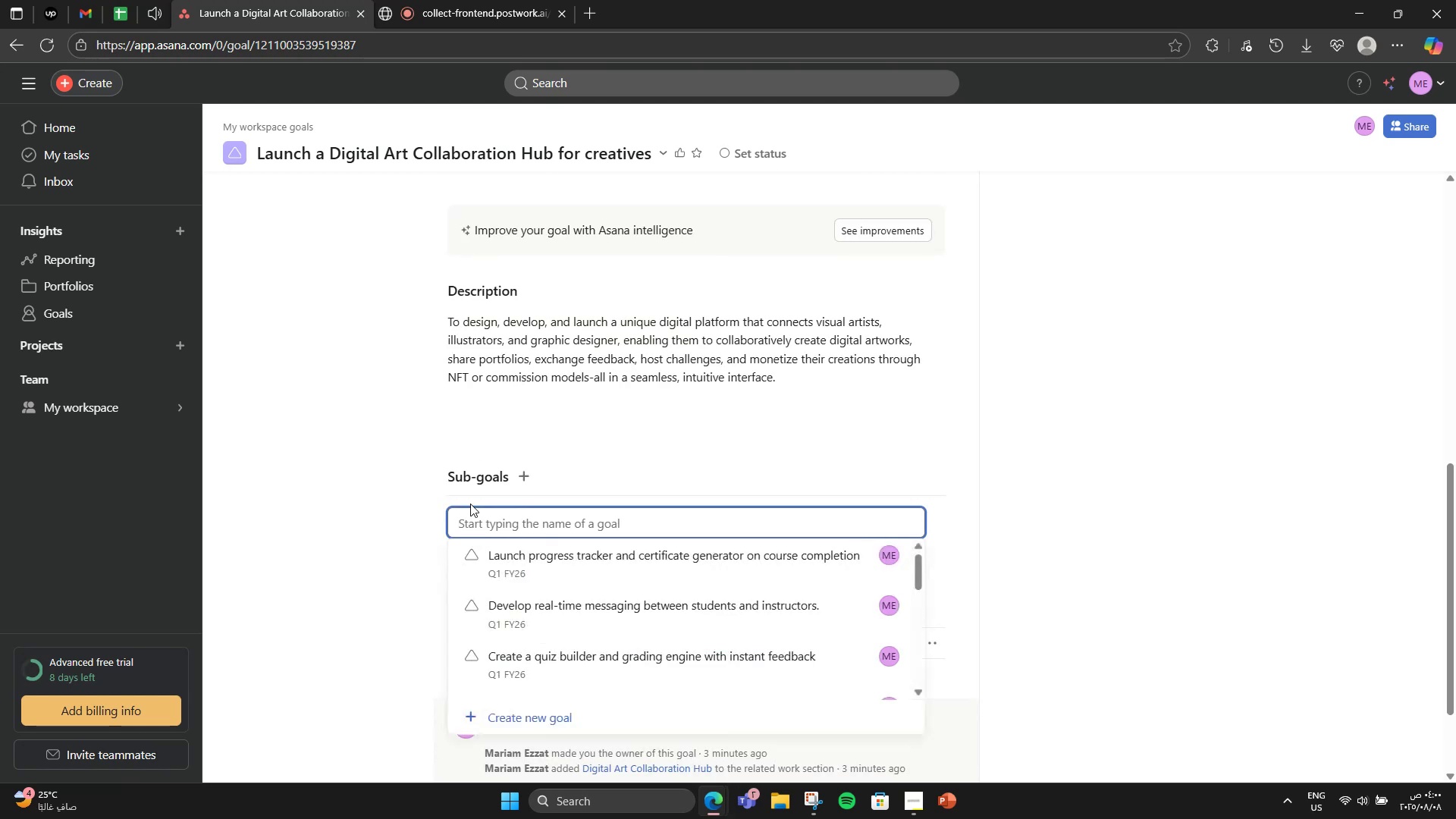 
left_click([568, 720])
 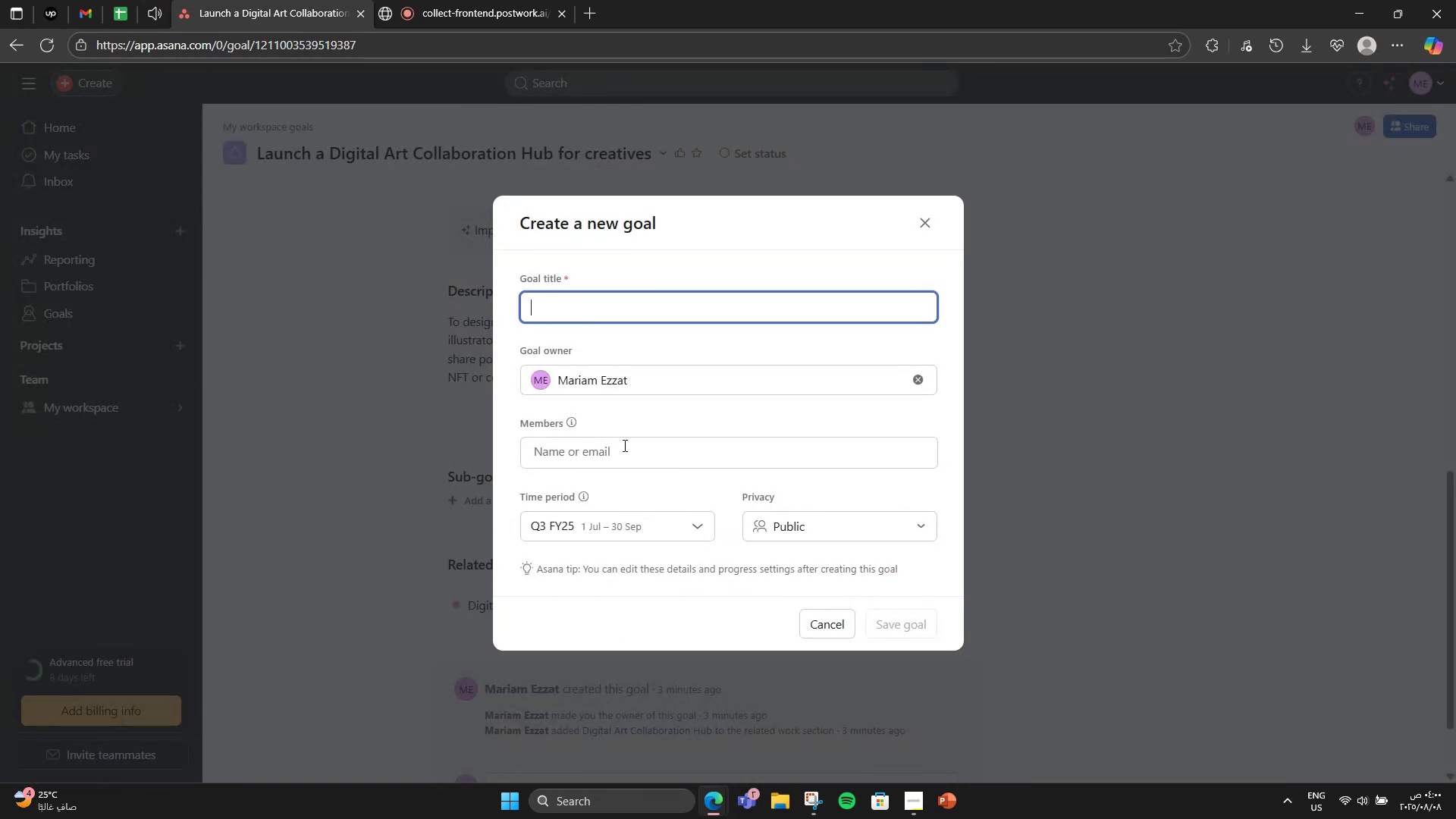 
type(Build a user )
key(Backspace)
type(-)
 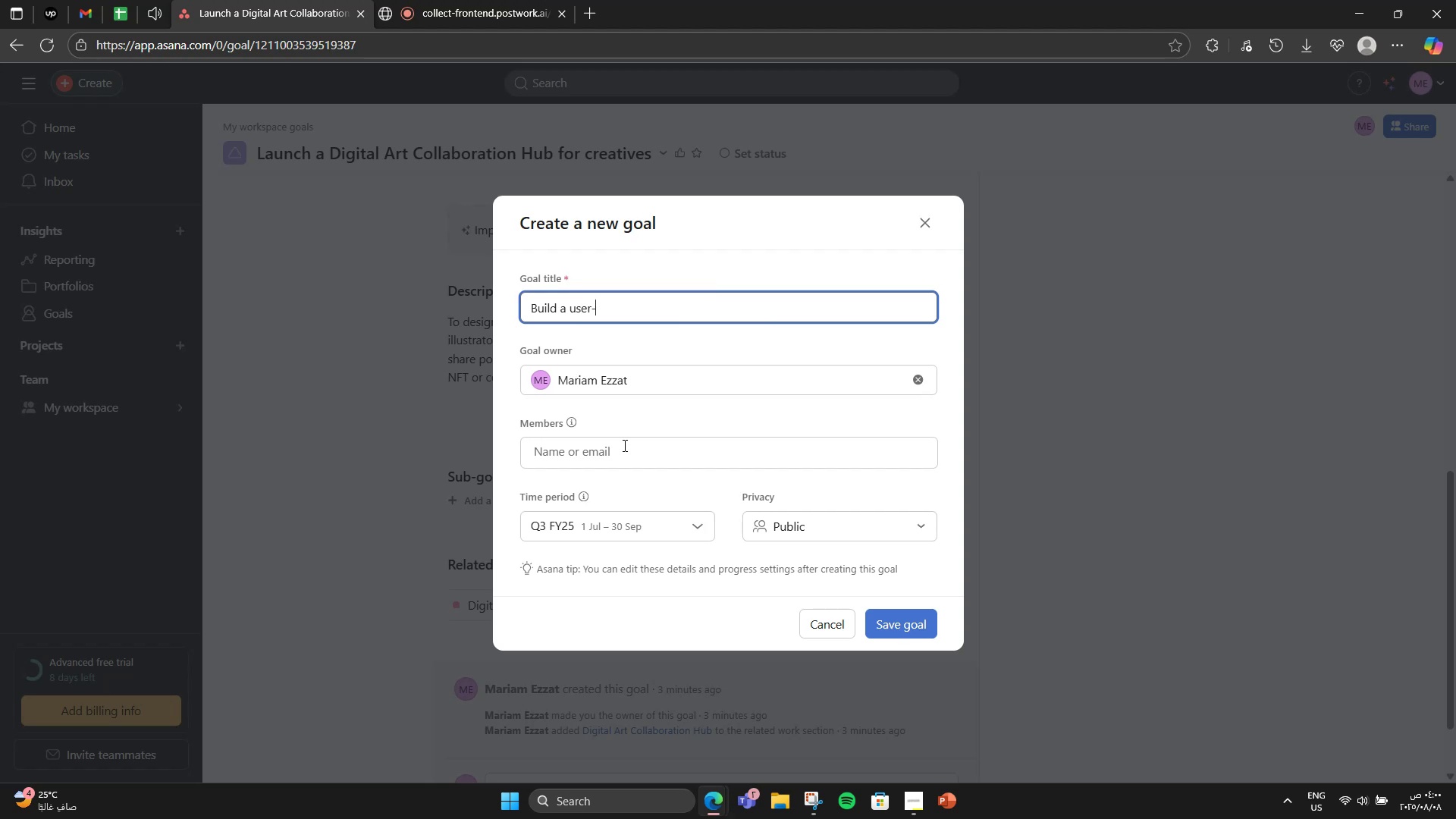 
wait(6.34)
 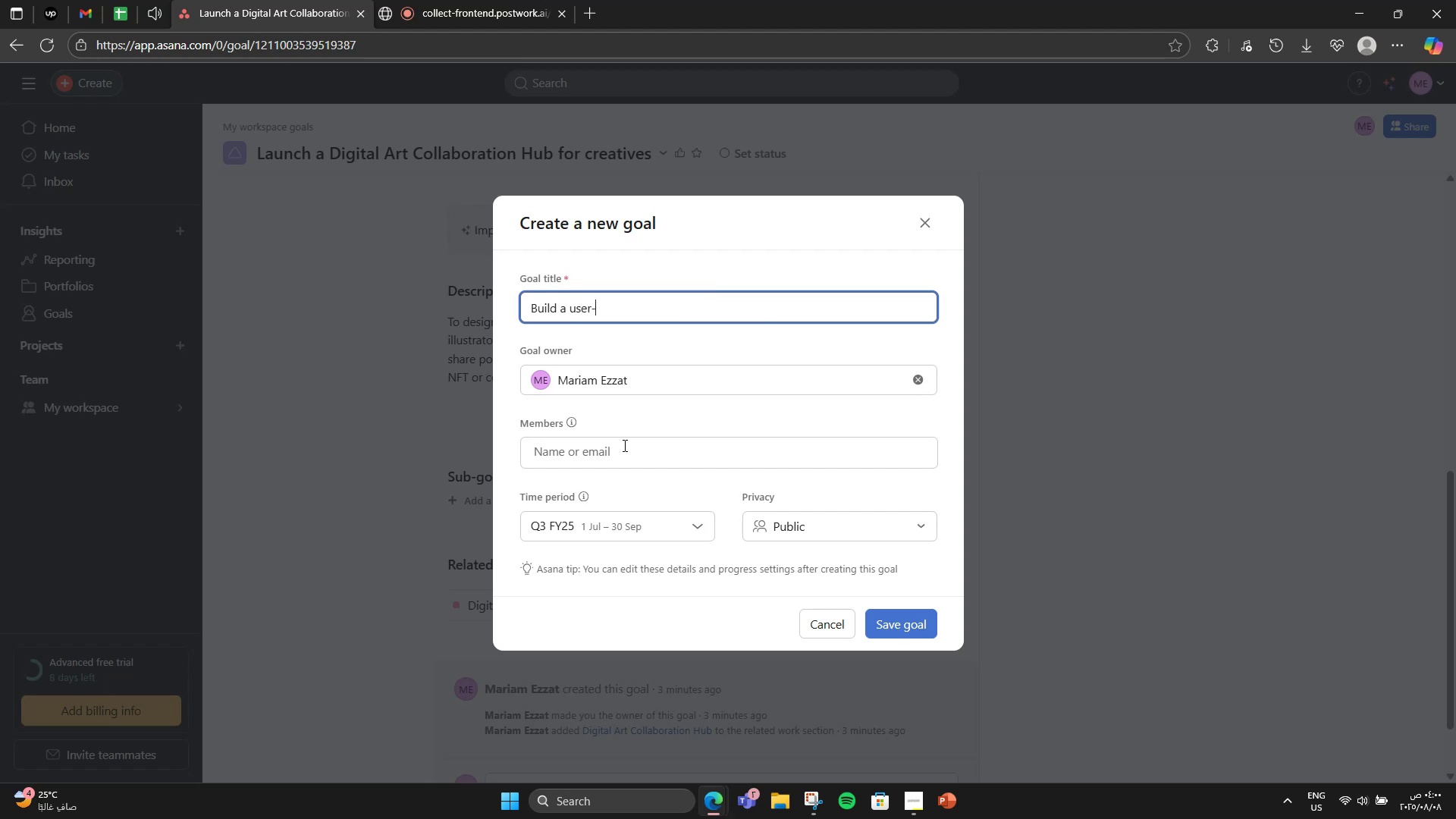 
type(centric platform that support )
key(Backspace)
type(s real-time collaboration tools ())
 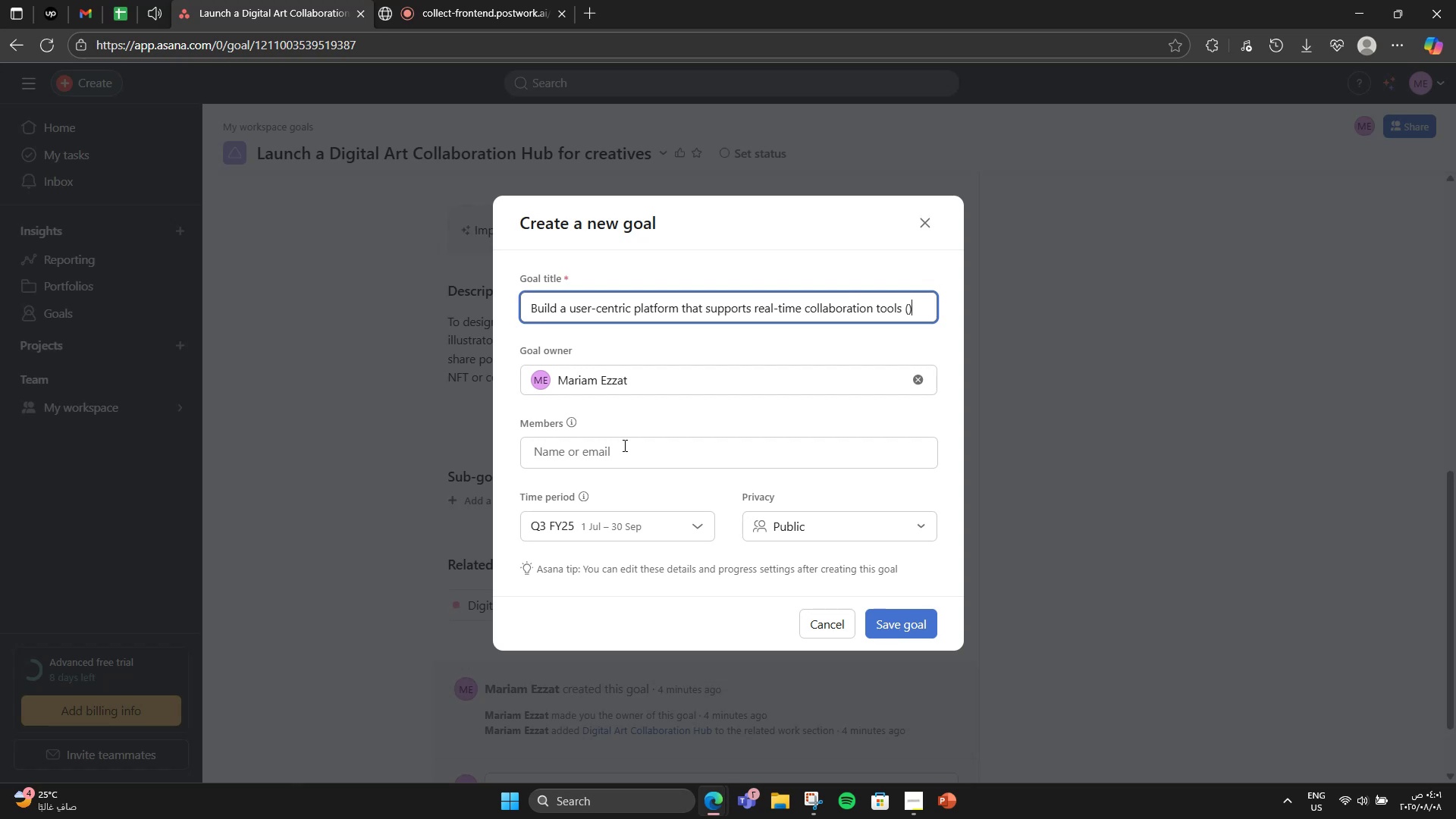 
key(ArrowLeft)
 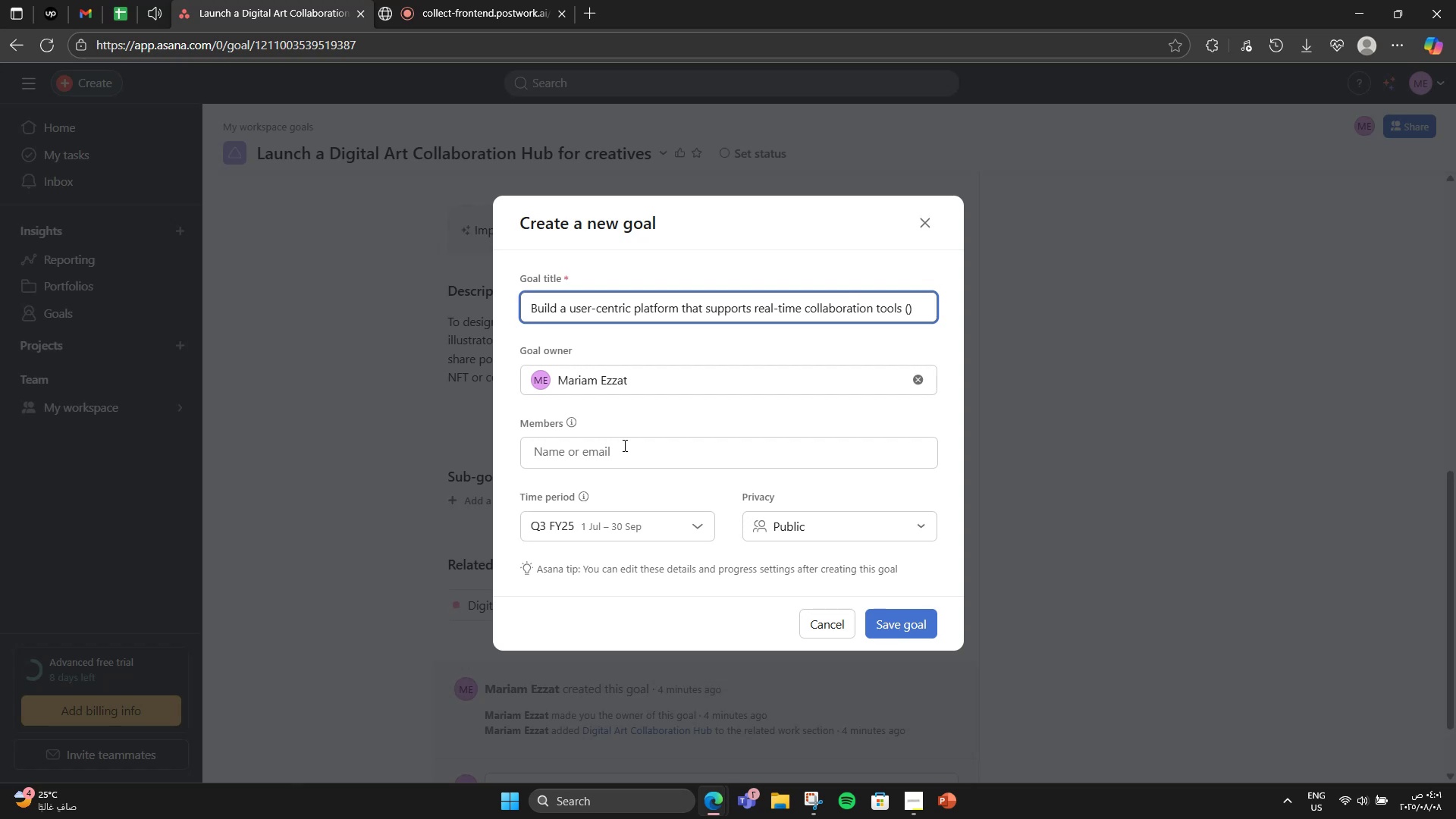 
type(e.,)
key(Backspace)
type(g,. layered art boards)
 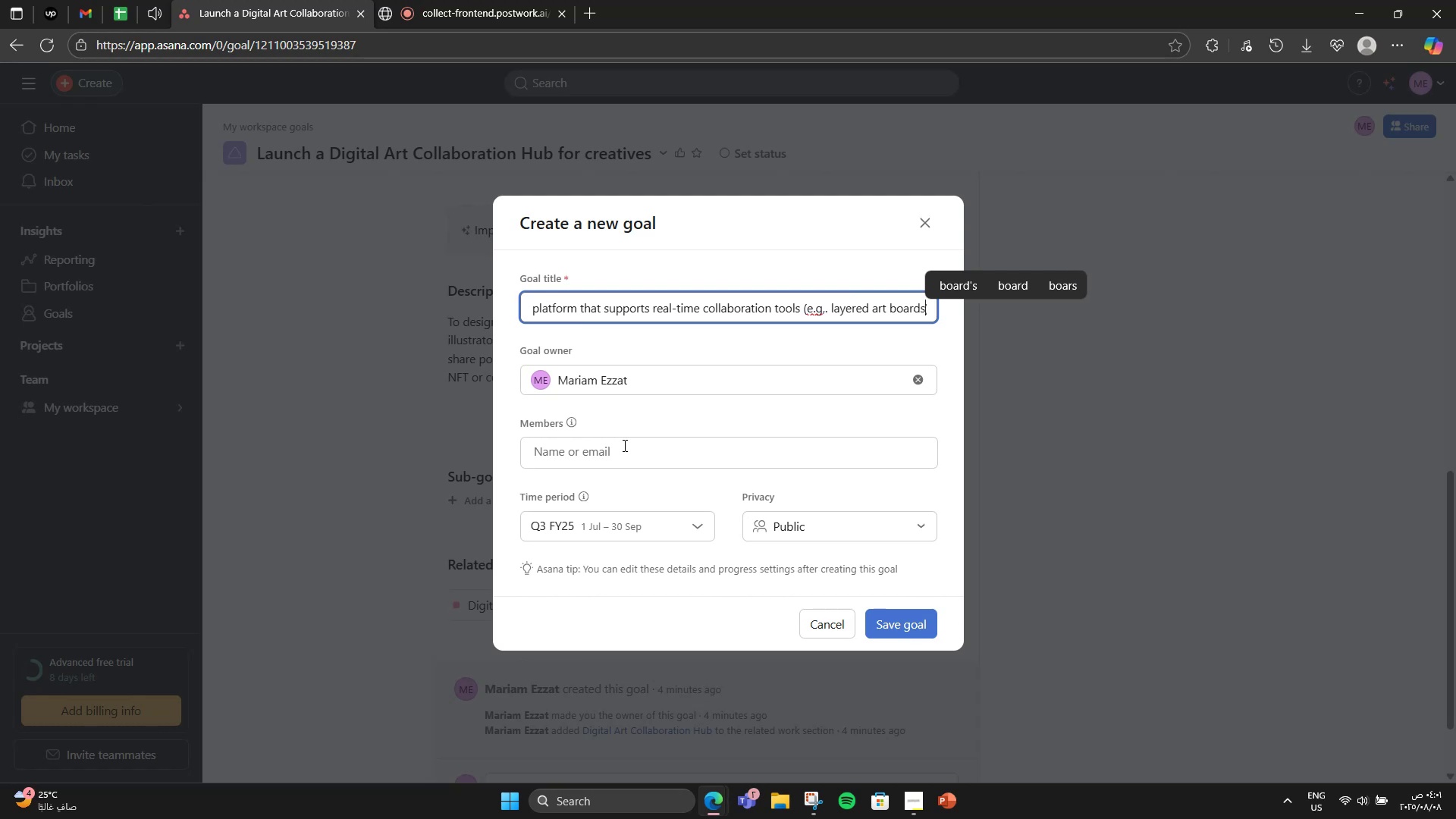 
wait(7.24)
 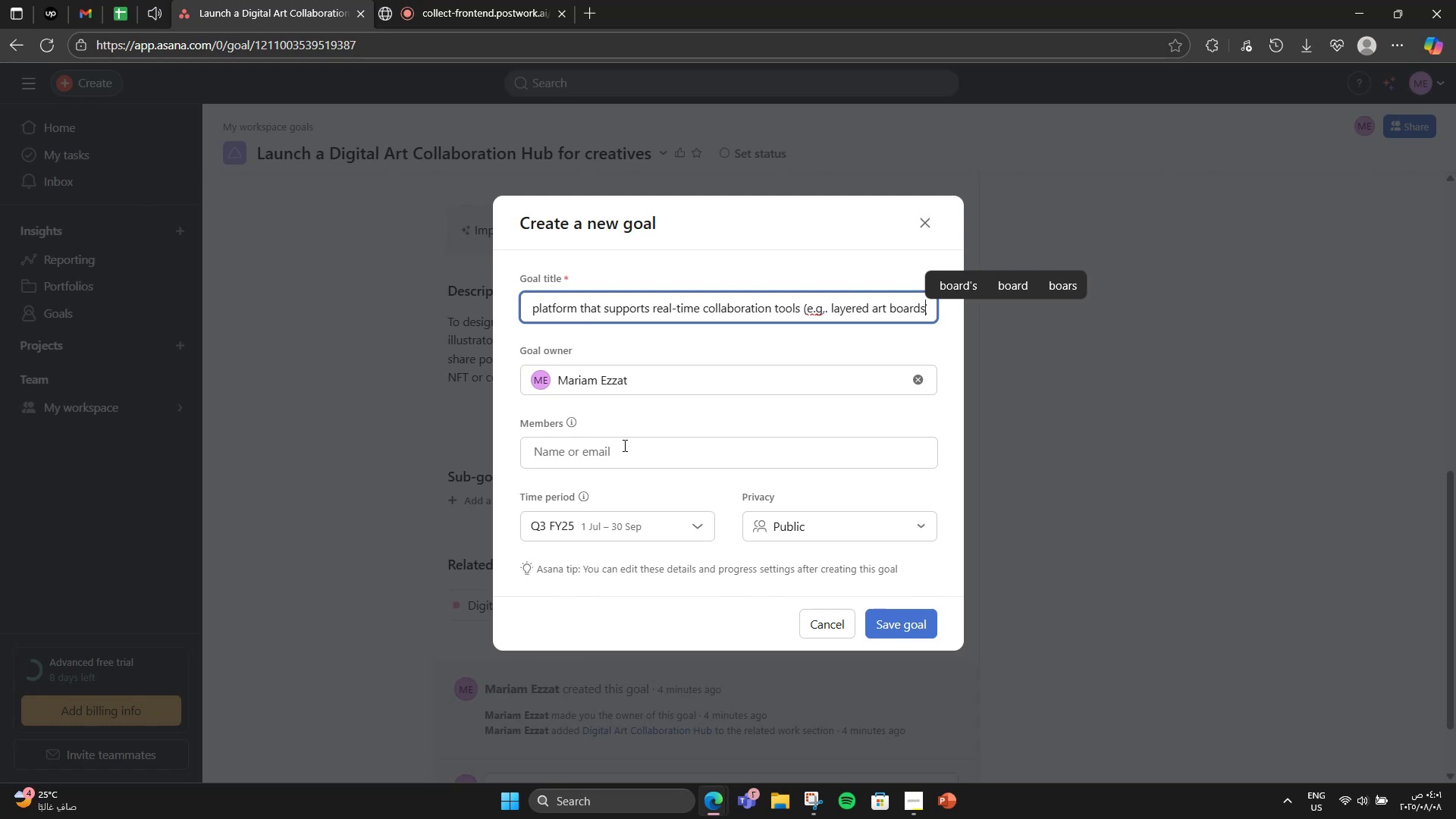 
type(, version control)
 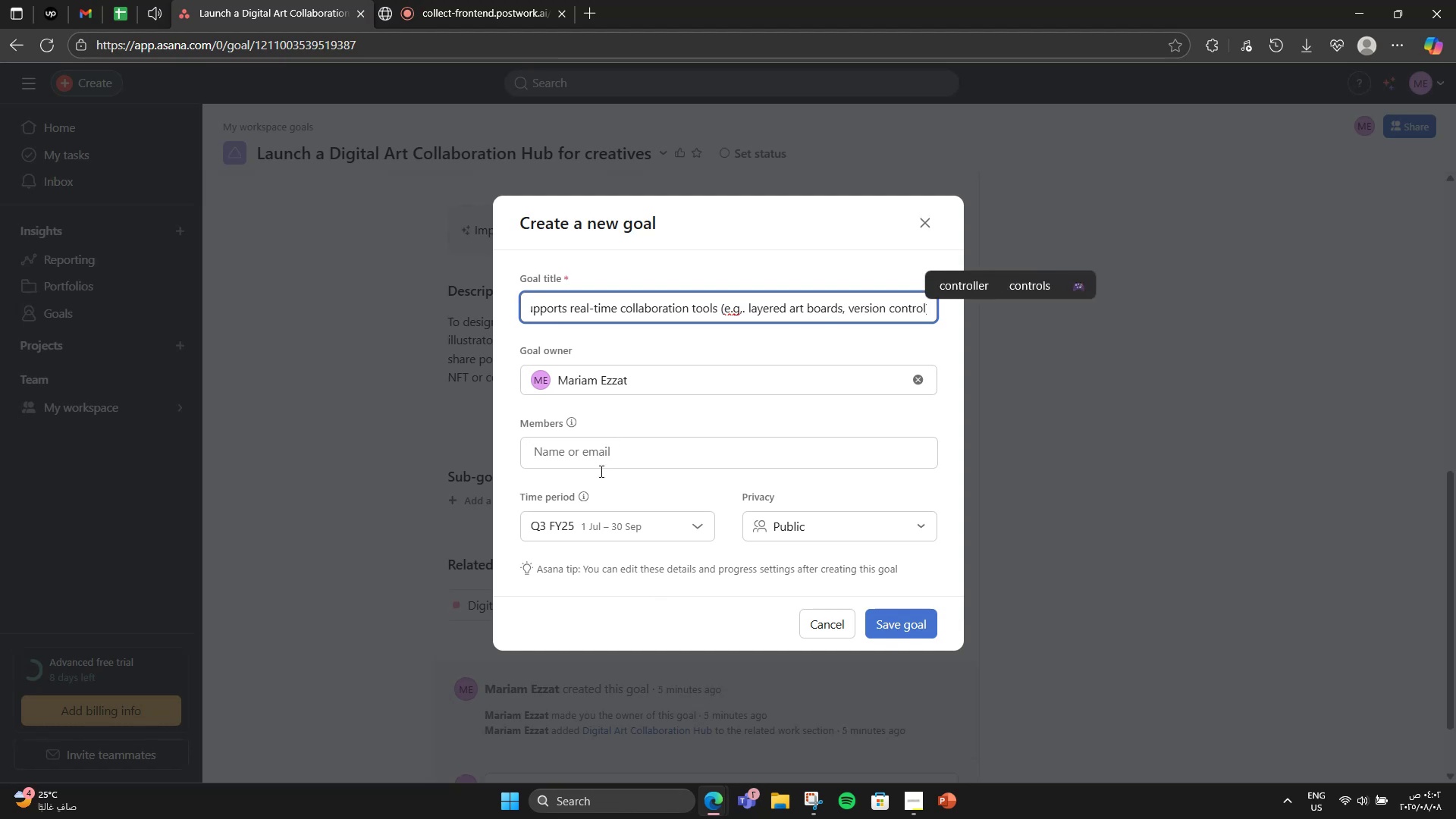 
scroll: coordinate [777, 457], scroll_direction: down, amount: 2.0
 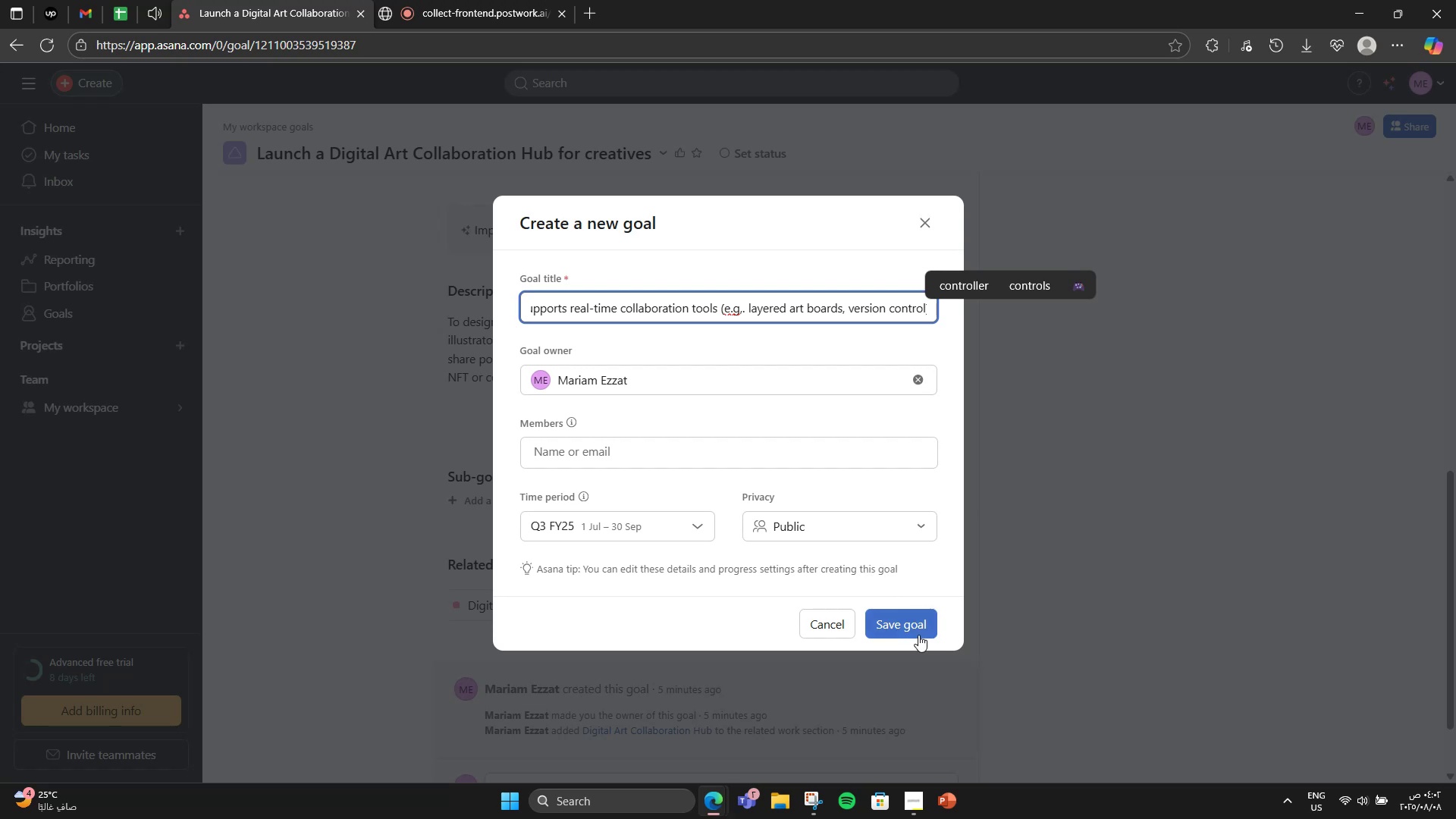 
left_click([917, 633])
 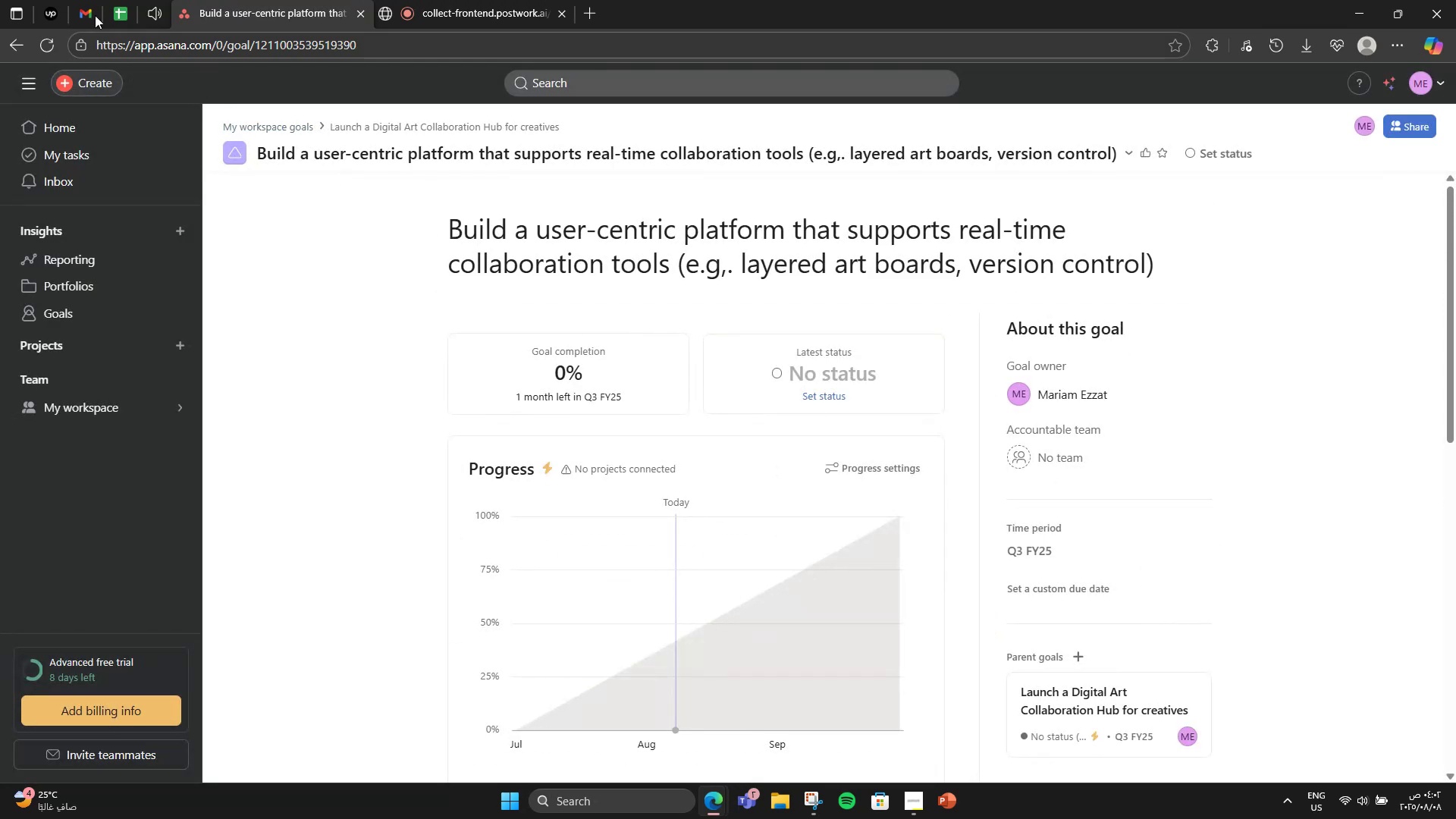 
left_click([8, 39])
 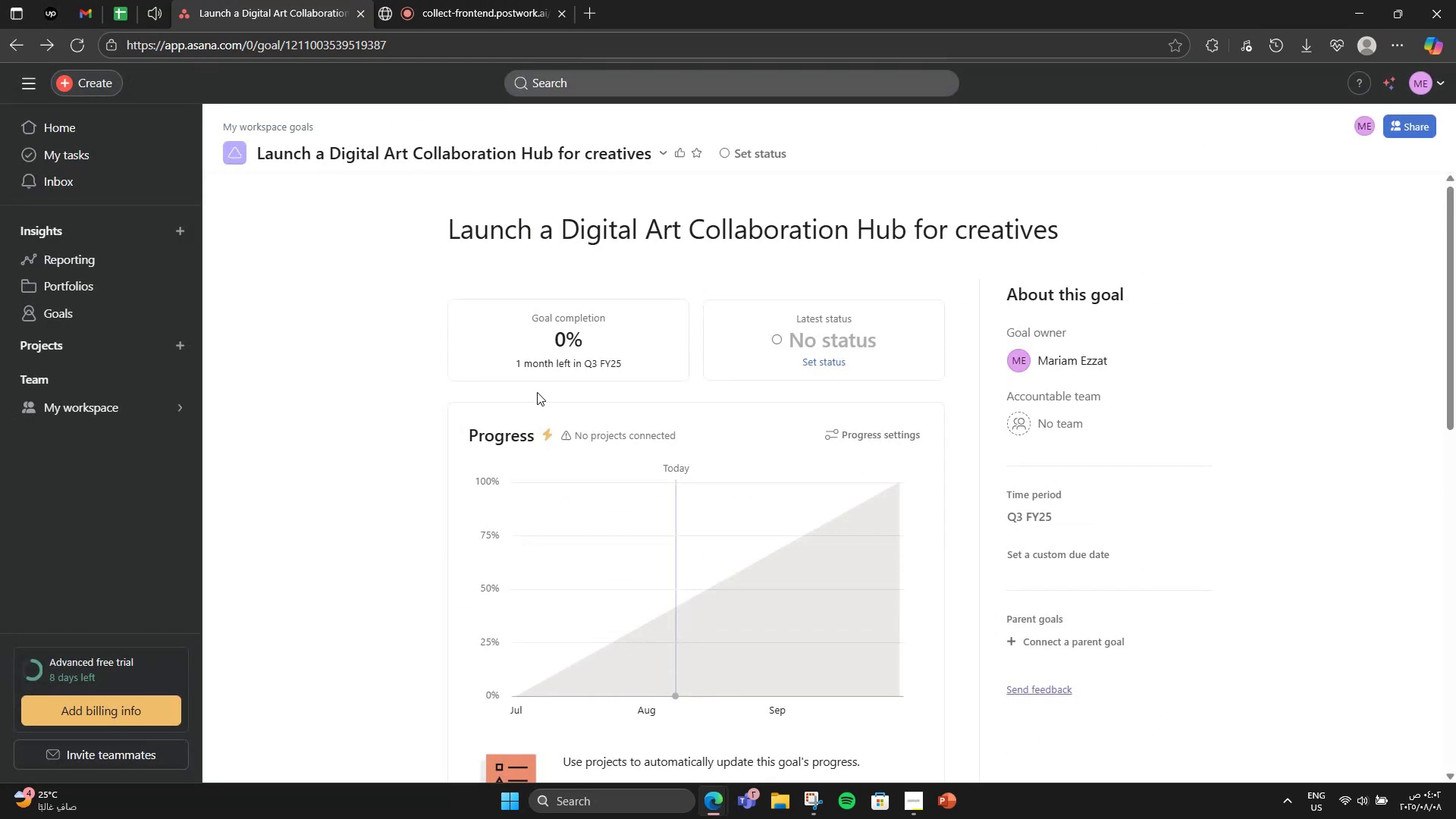 
left_click_drag(start_coordinate=[500, 0], to_coordinate=[494, 0])
 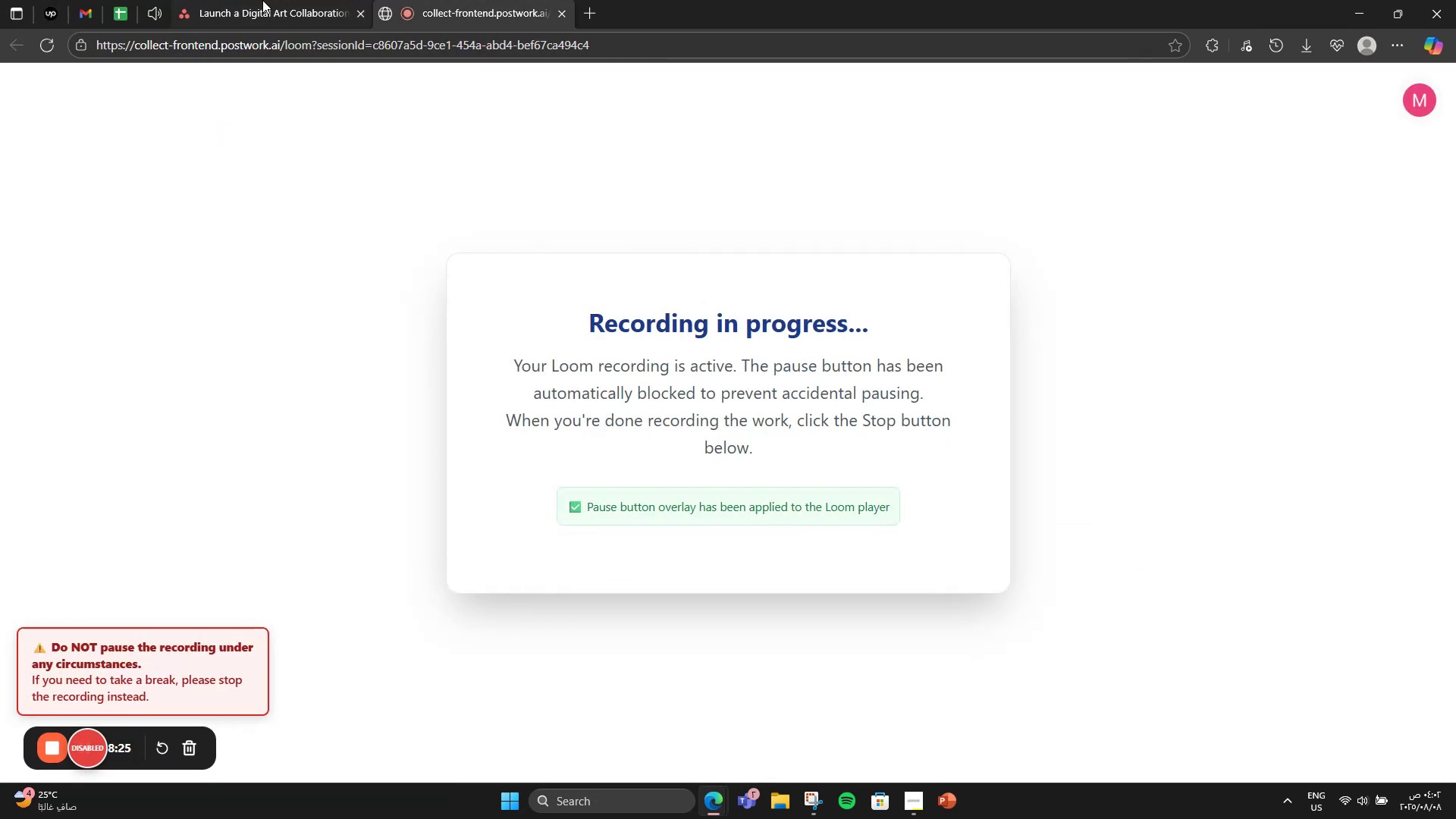 
left_click([262, 0])
 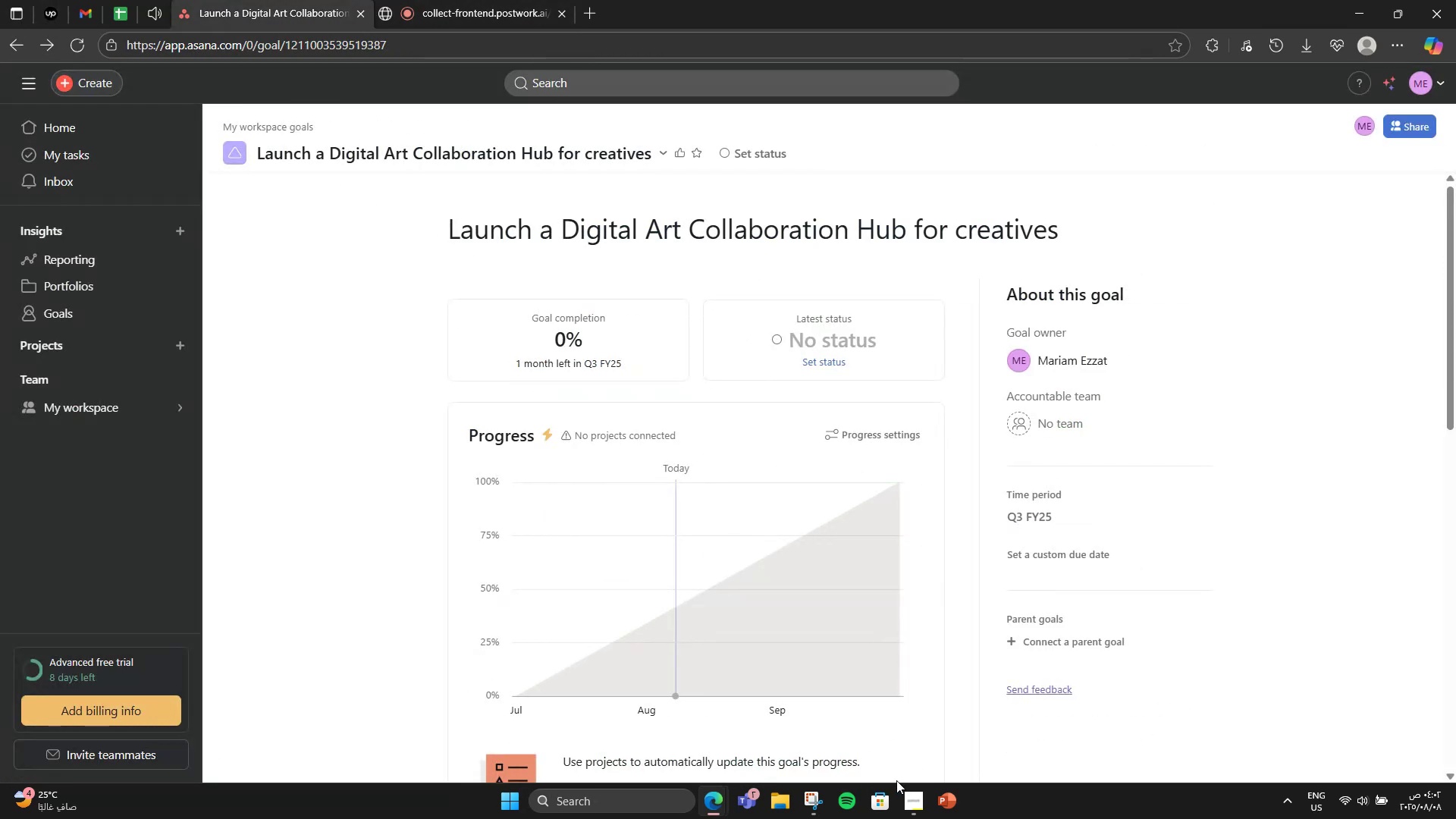 
left_click([910, 793])
 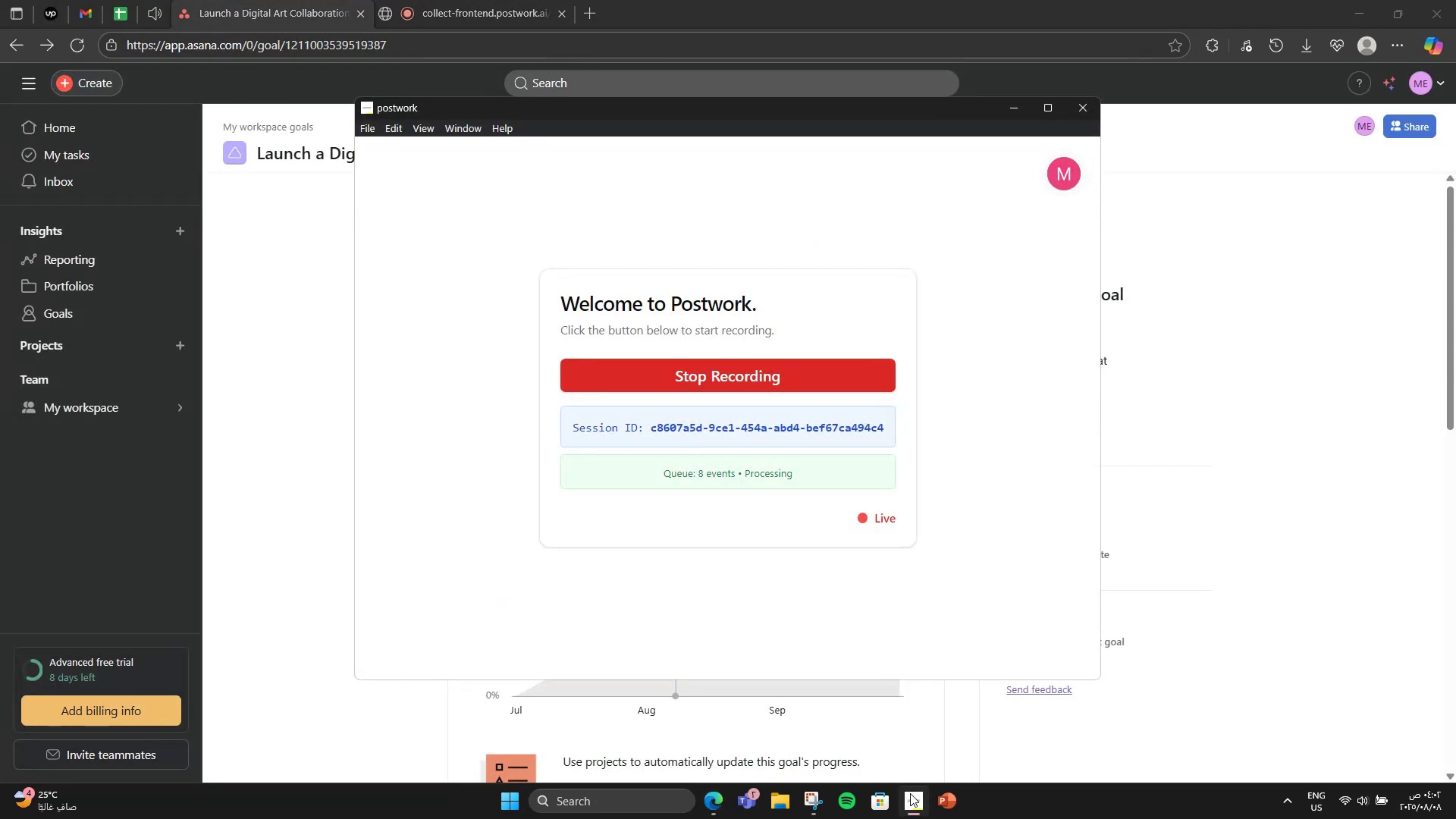 
left_click([910, 793])
 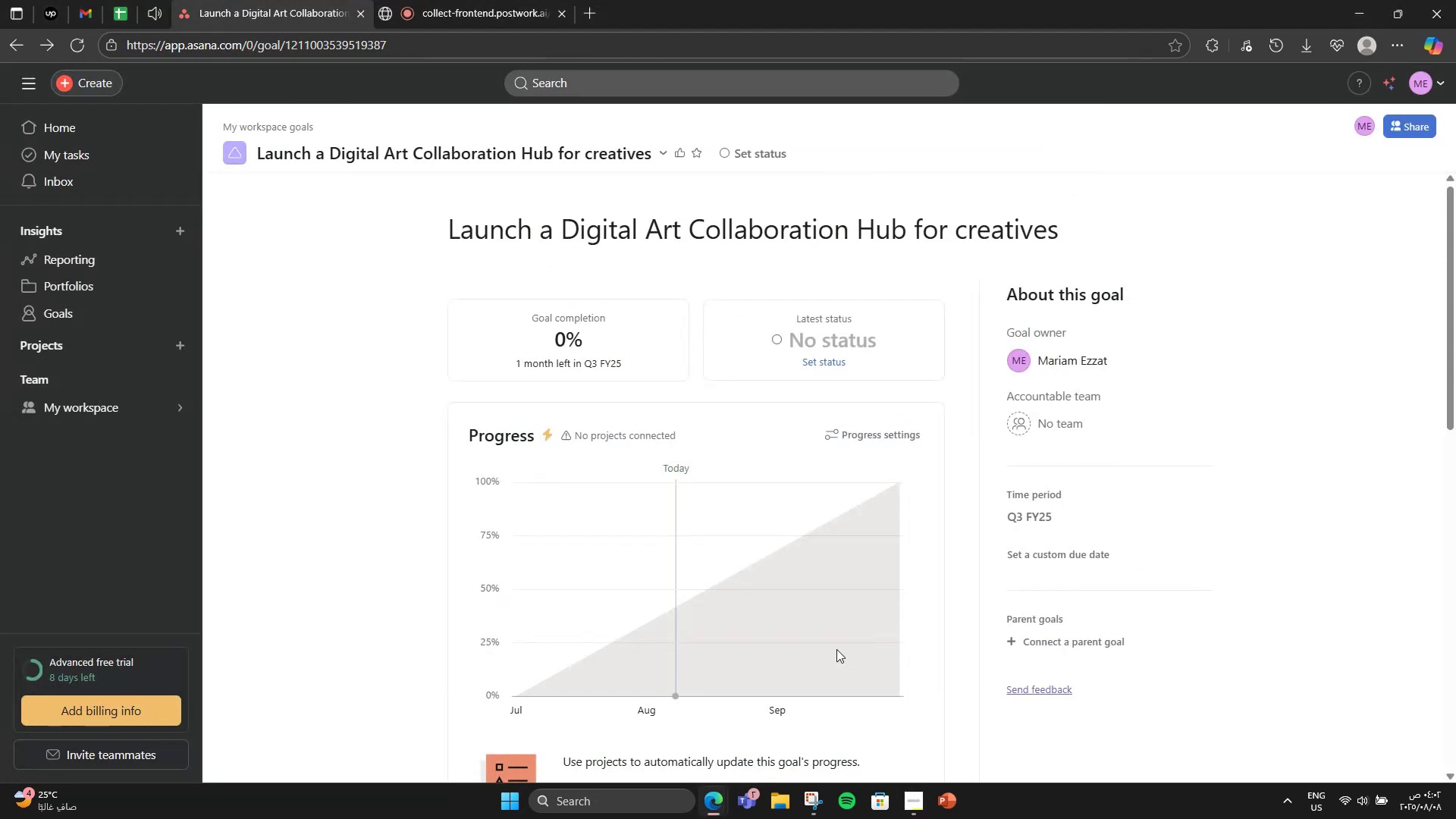 
scroll: coordinate [704, 422], scroll_direction: down, amount: 9.0
 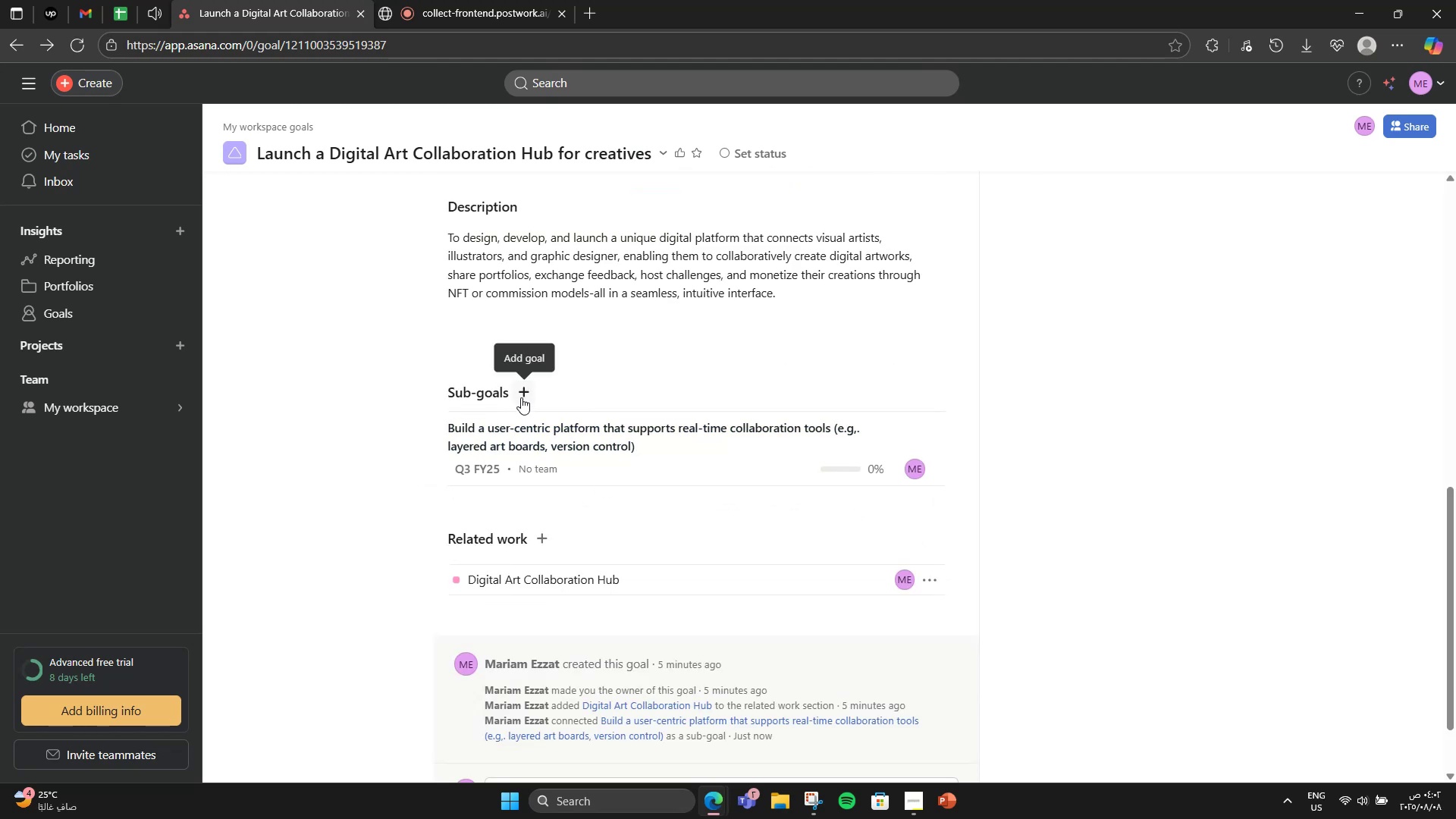 
left_click([521, 397])
 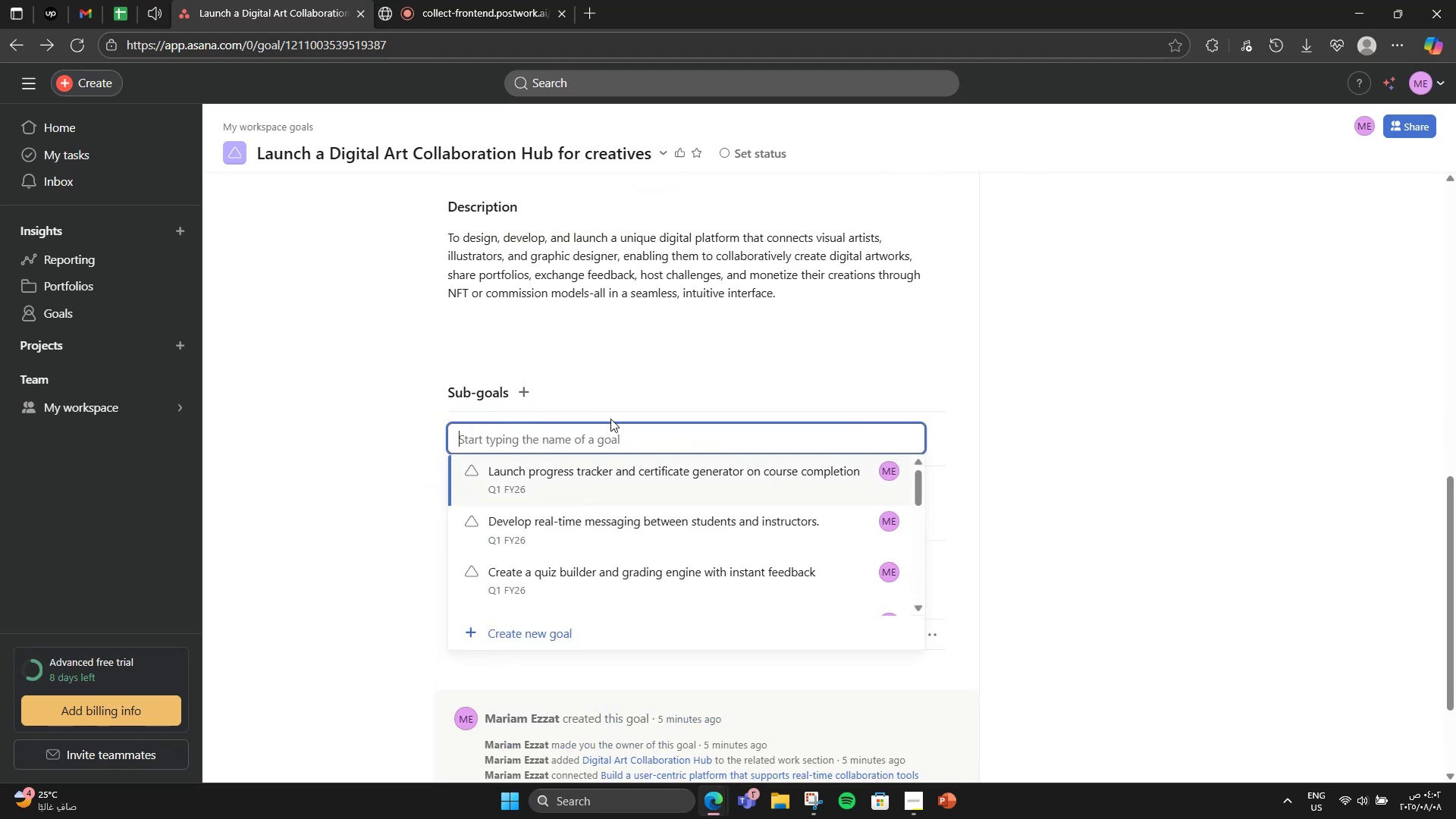 
left_click([579, 626])
 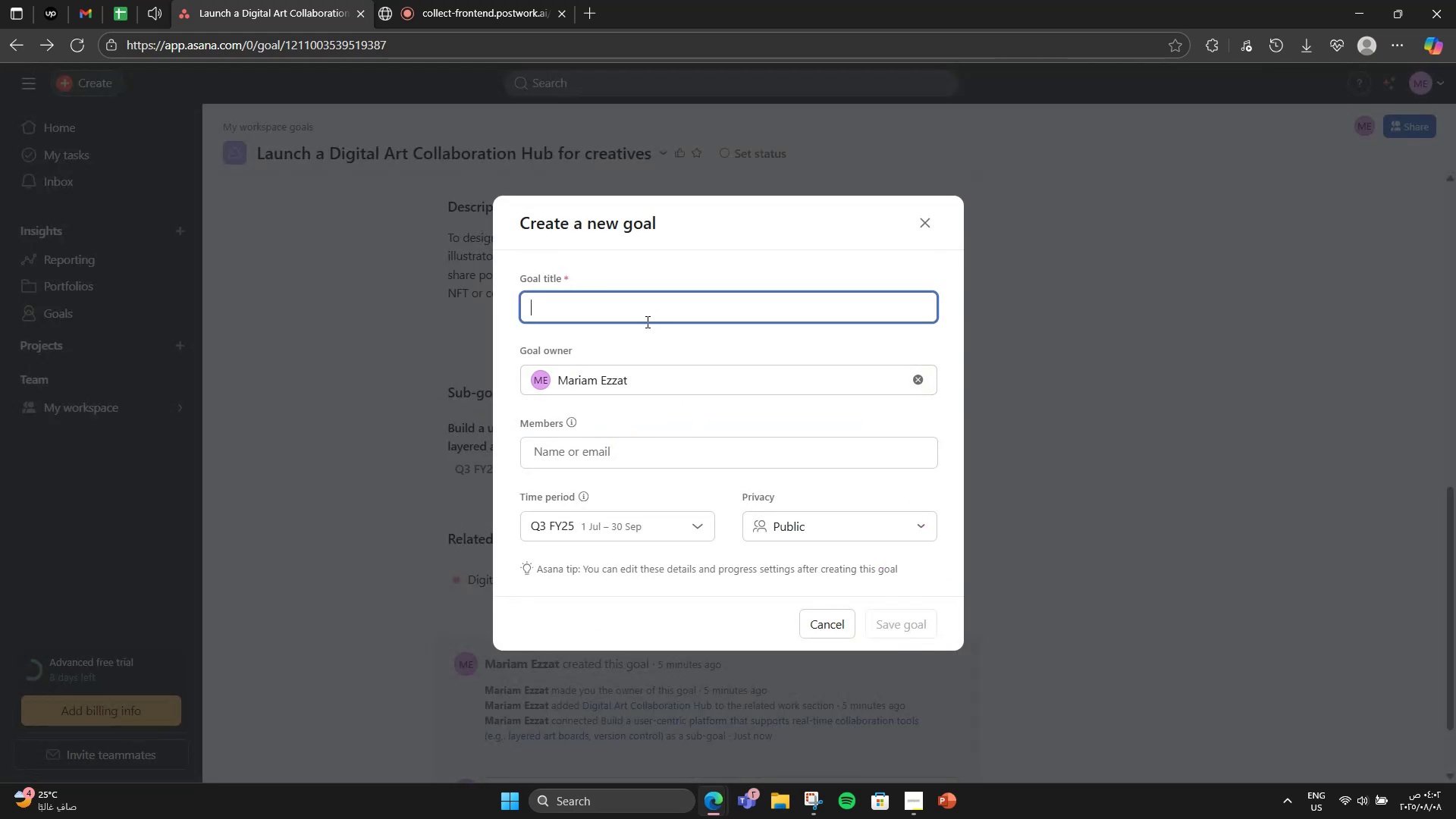 
type(Develop social features like profiles, activity feeds, and project invitations )
key(Backspace)
 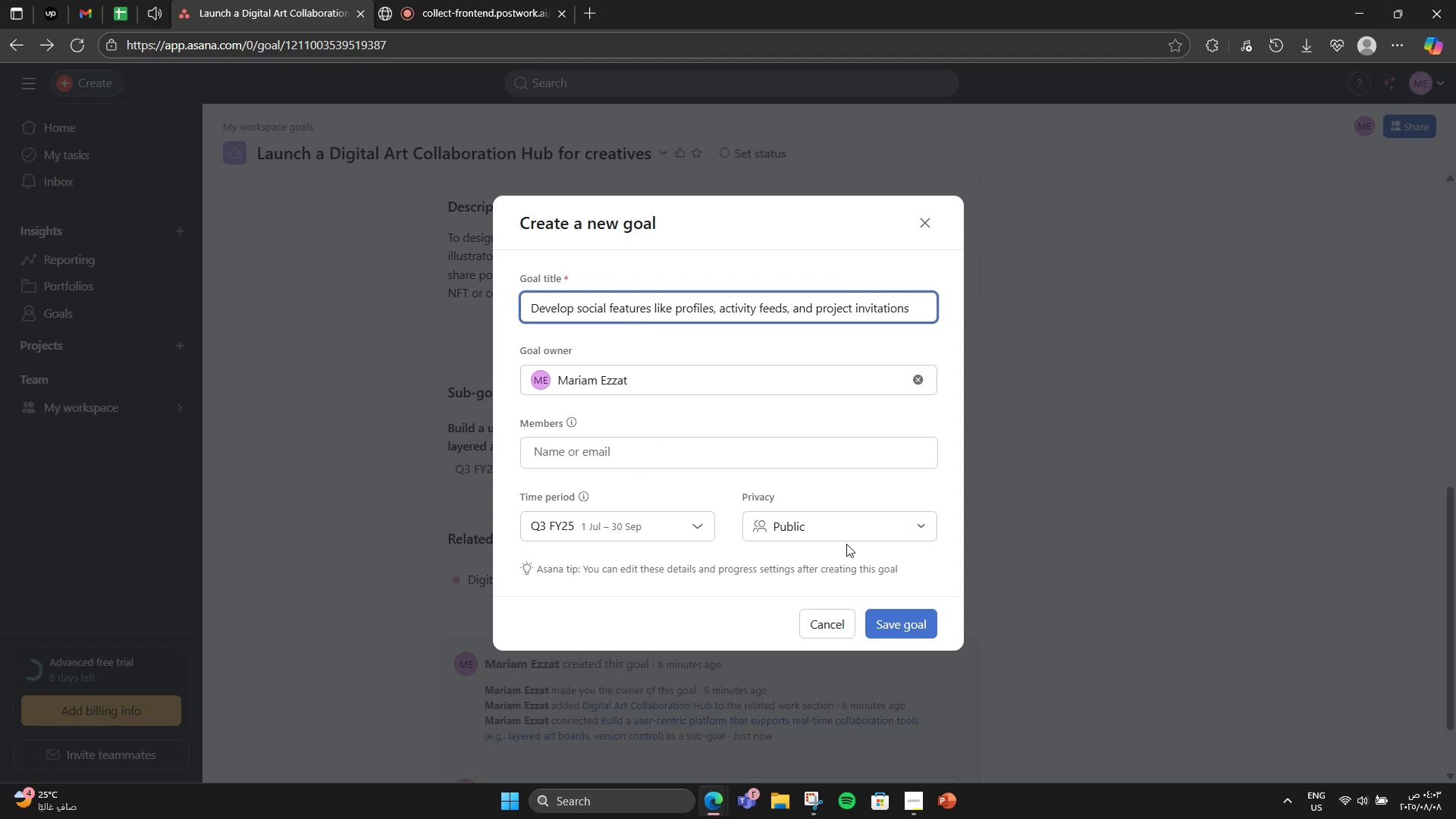 
key(Period)
 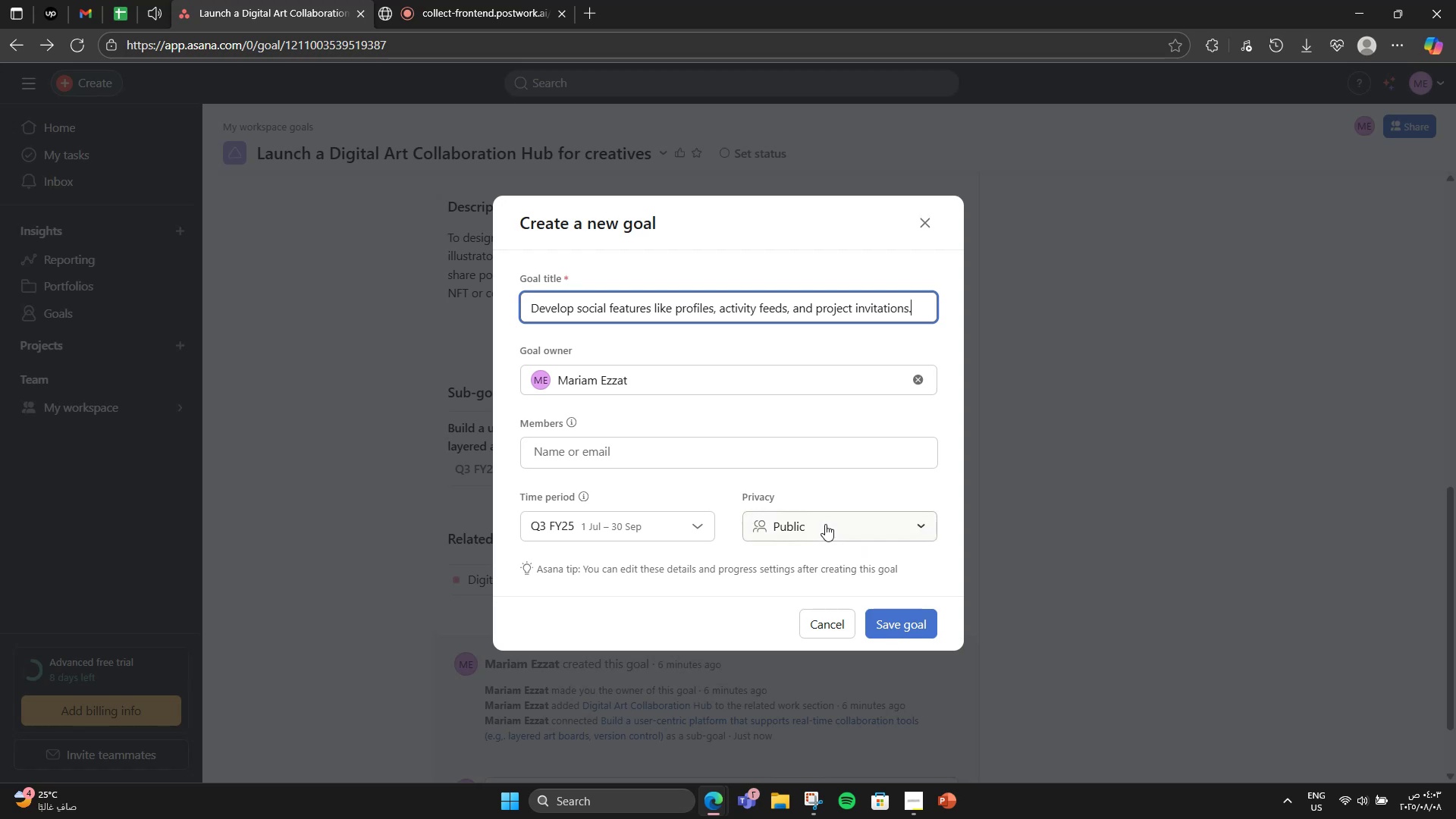 
left_click([890, 622])
 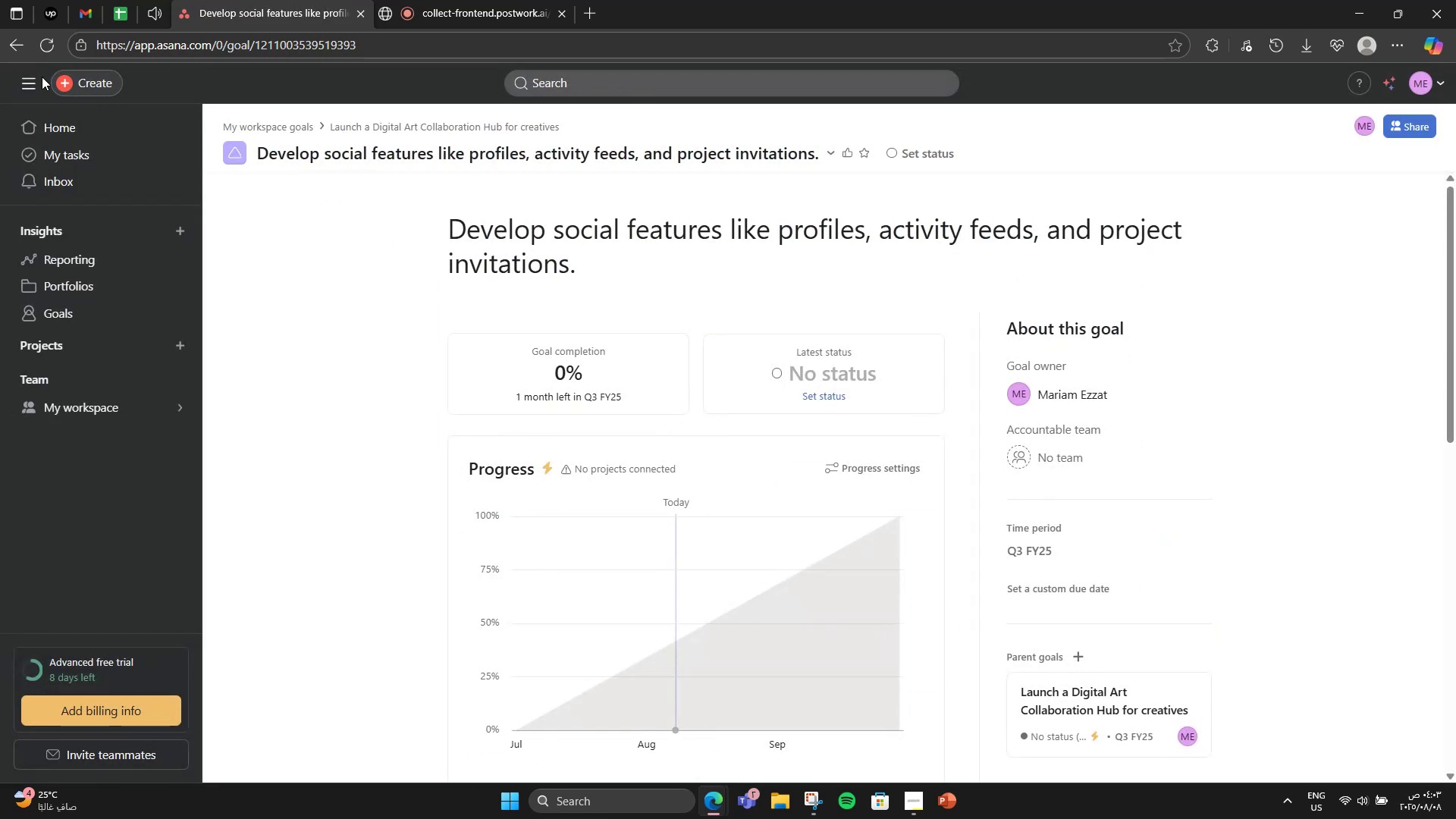 
left_click([20, 50])
 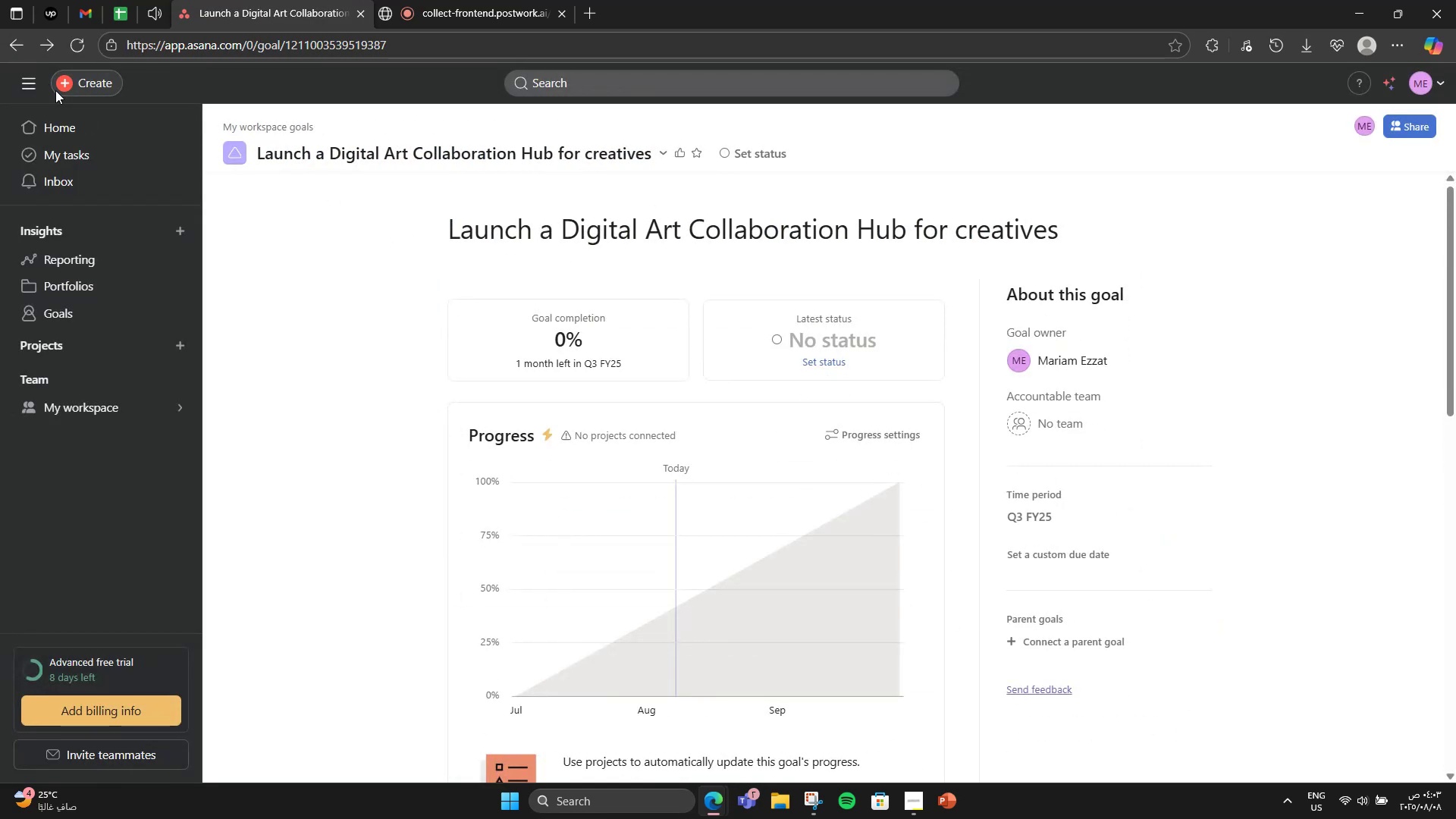 
scroll: coordinate [592, 491], scroll_direction: down, amount: 10.0
 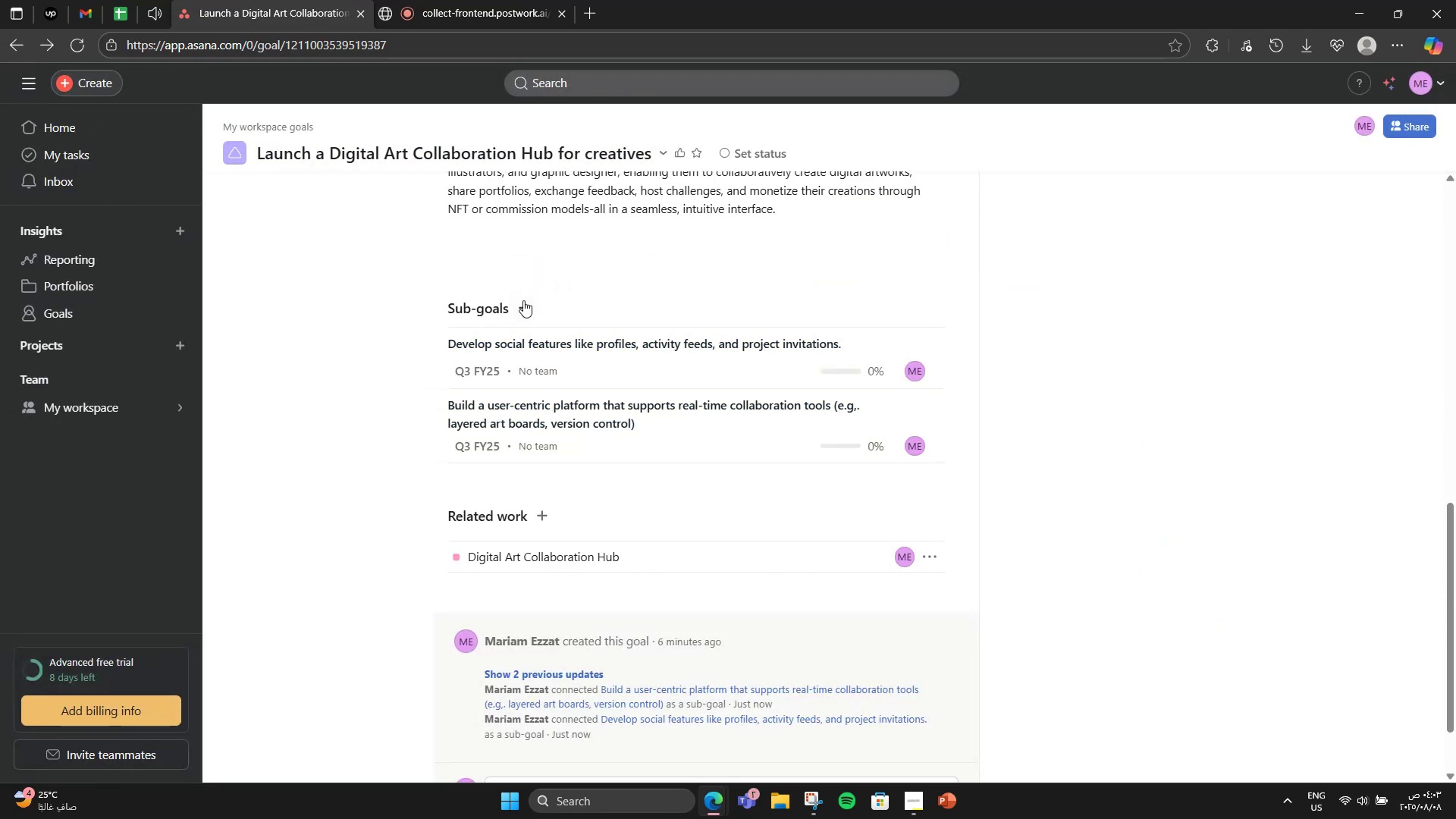 
left_click([523, 300])
 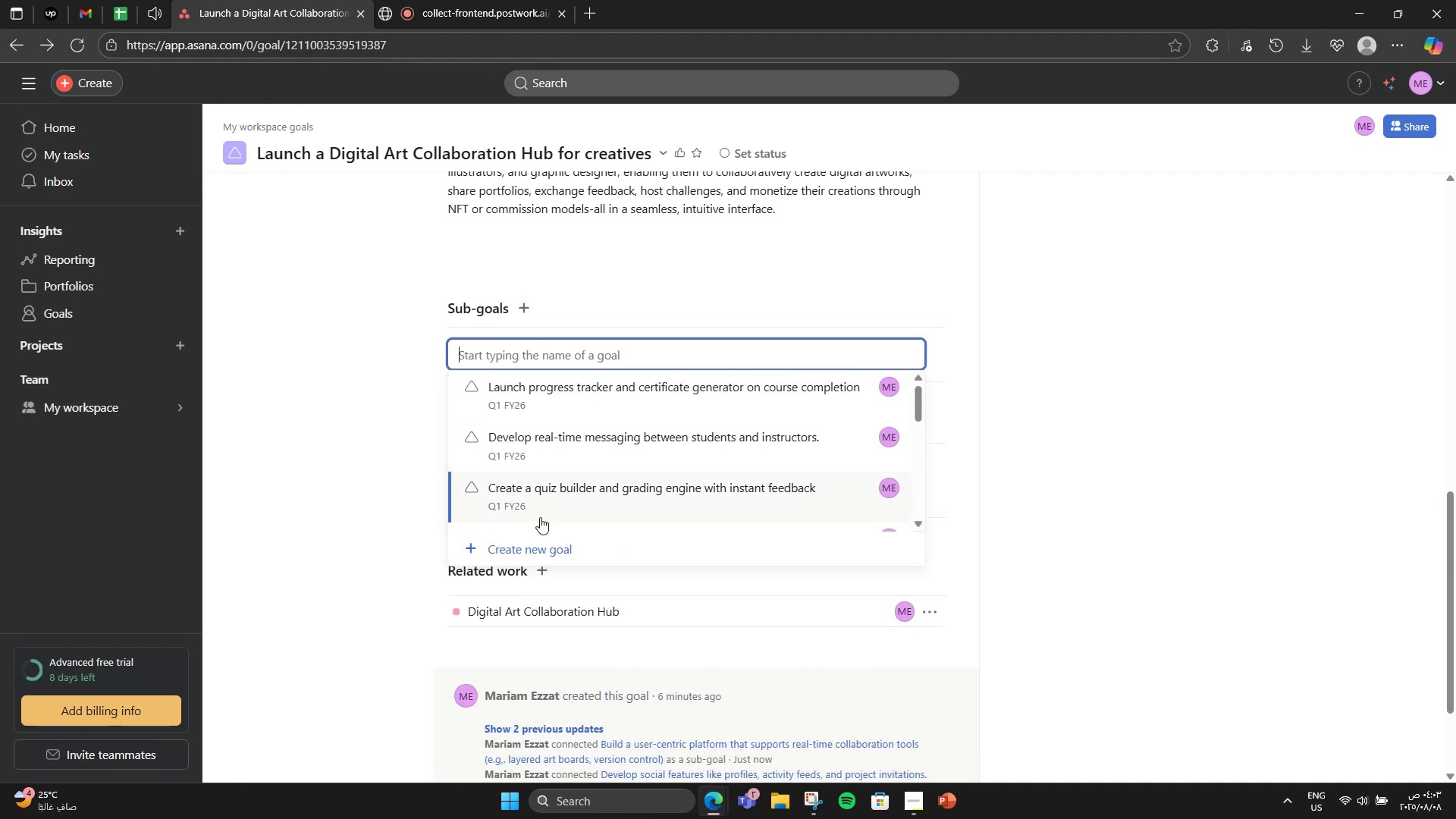 
left_click([535, 538])
 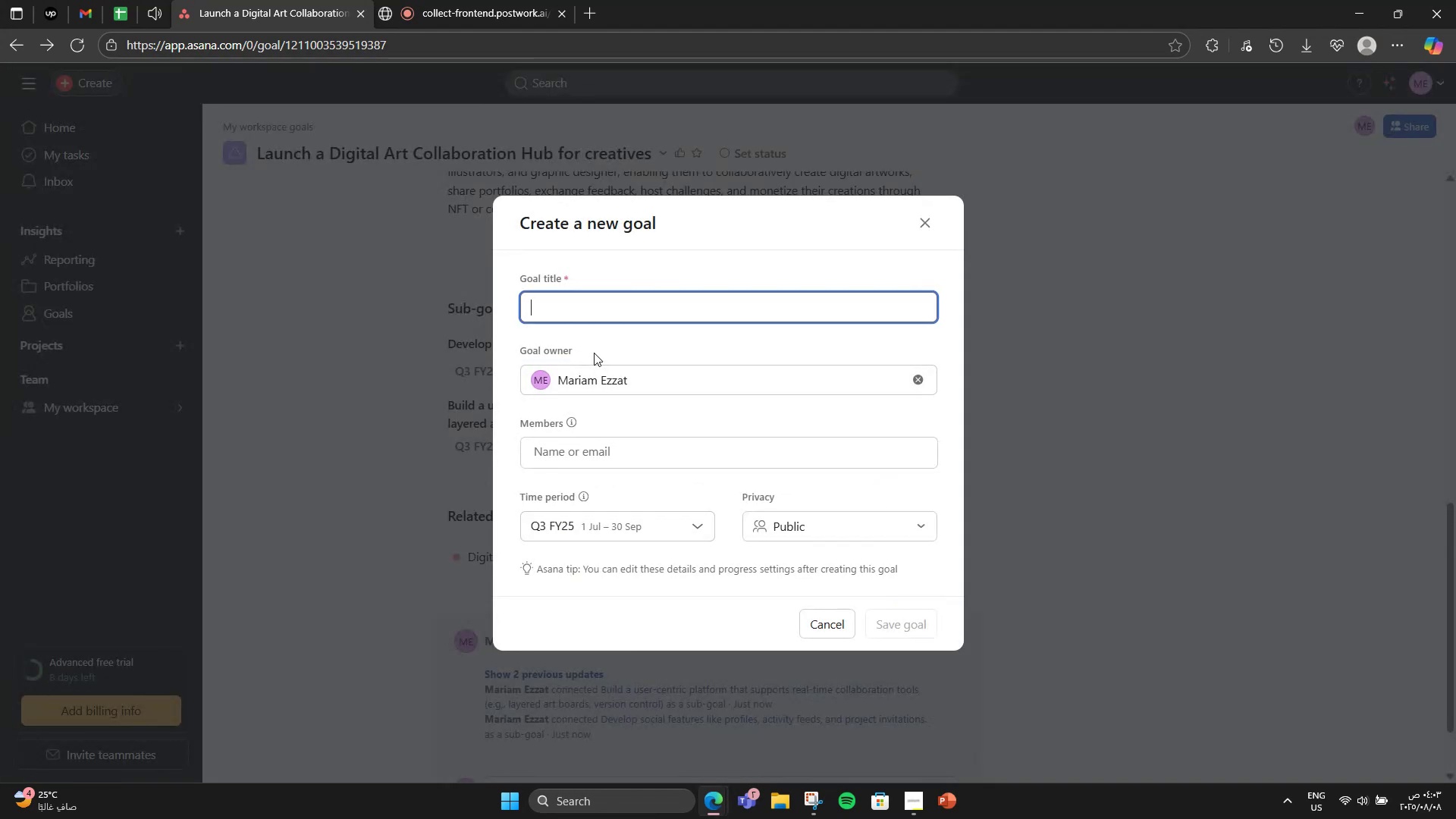 
type(Integrate monetization options including art licensing )
key(Backspace)
type(, NFT minting, and direcct commissions)
 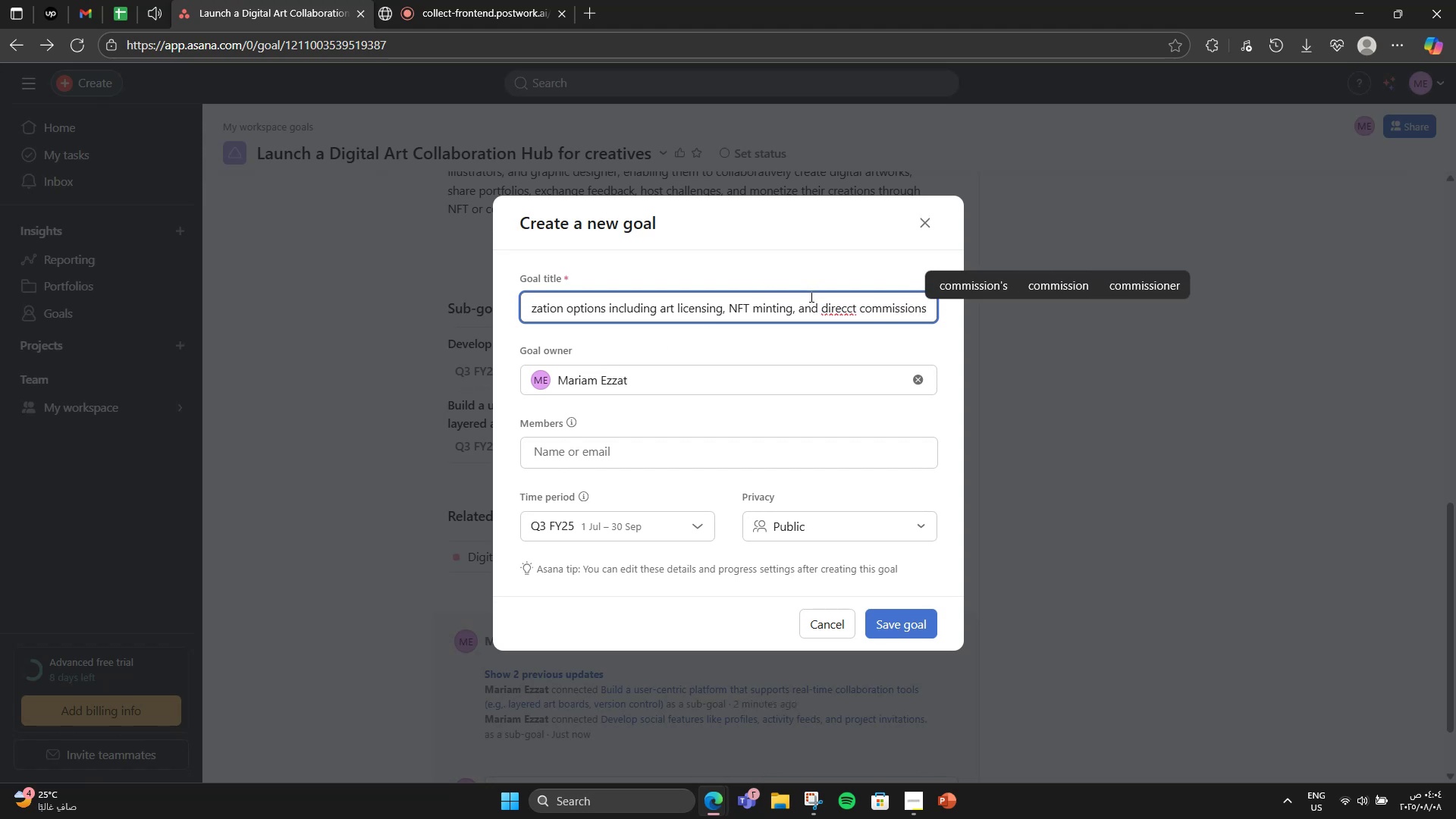 
left_click([848, 314])
 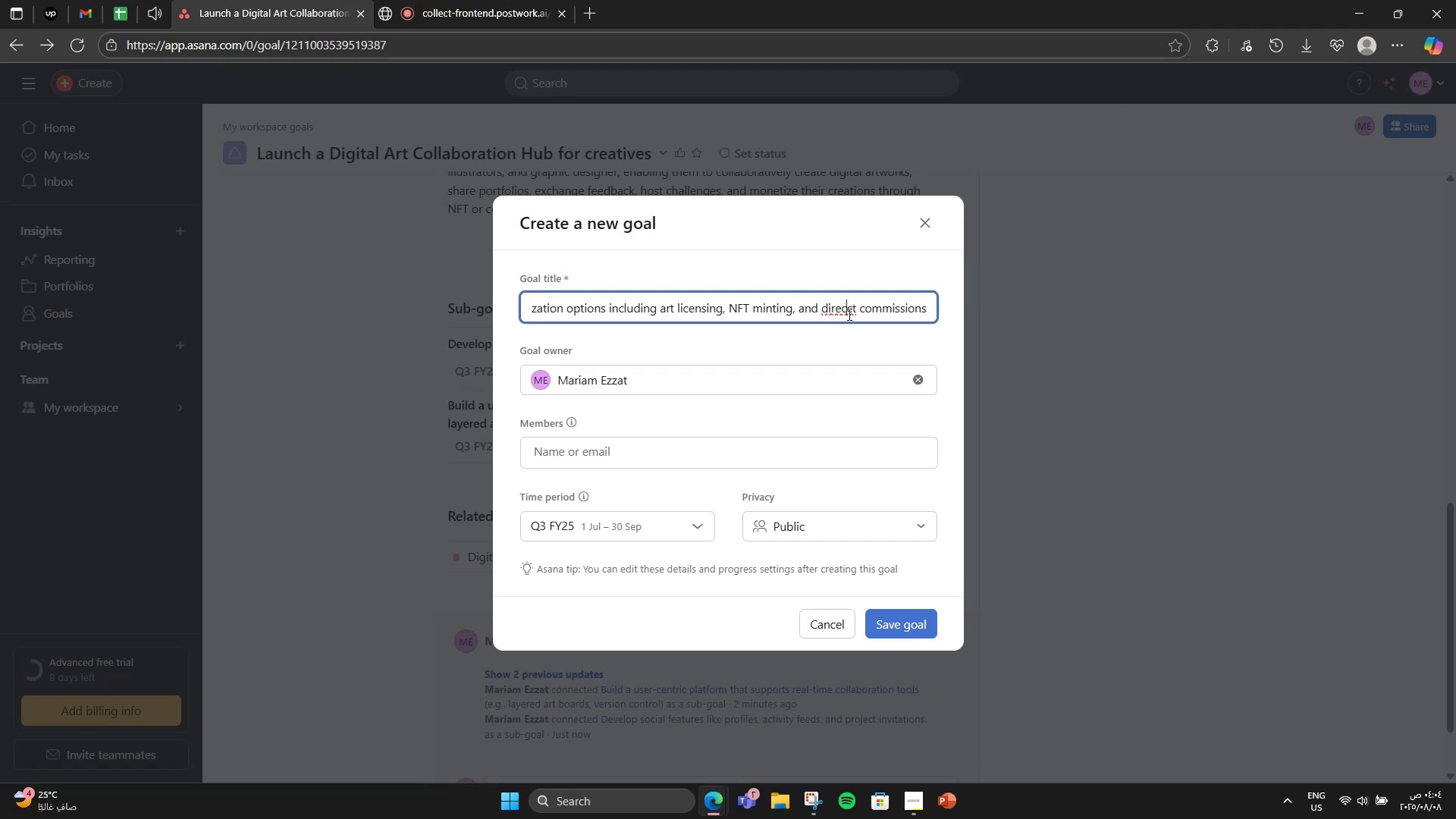 
key(Backspace)
 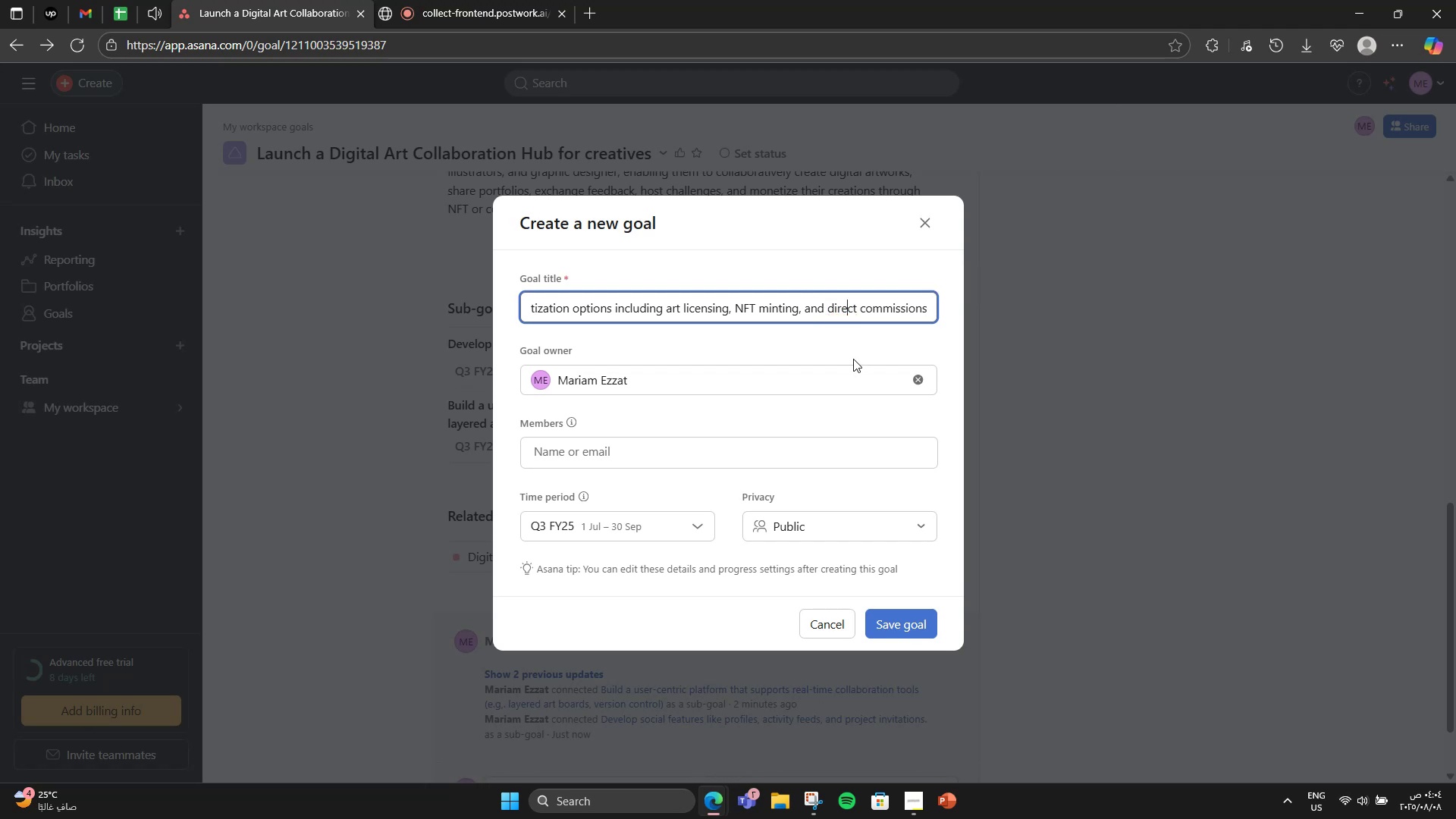 
left_click([853, 358])
 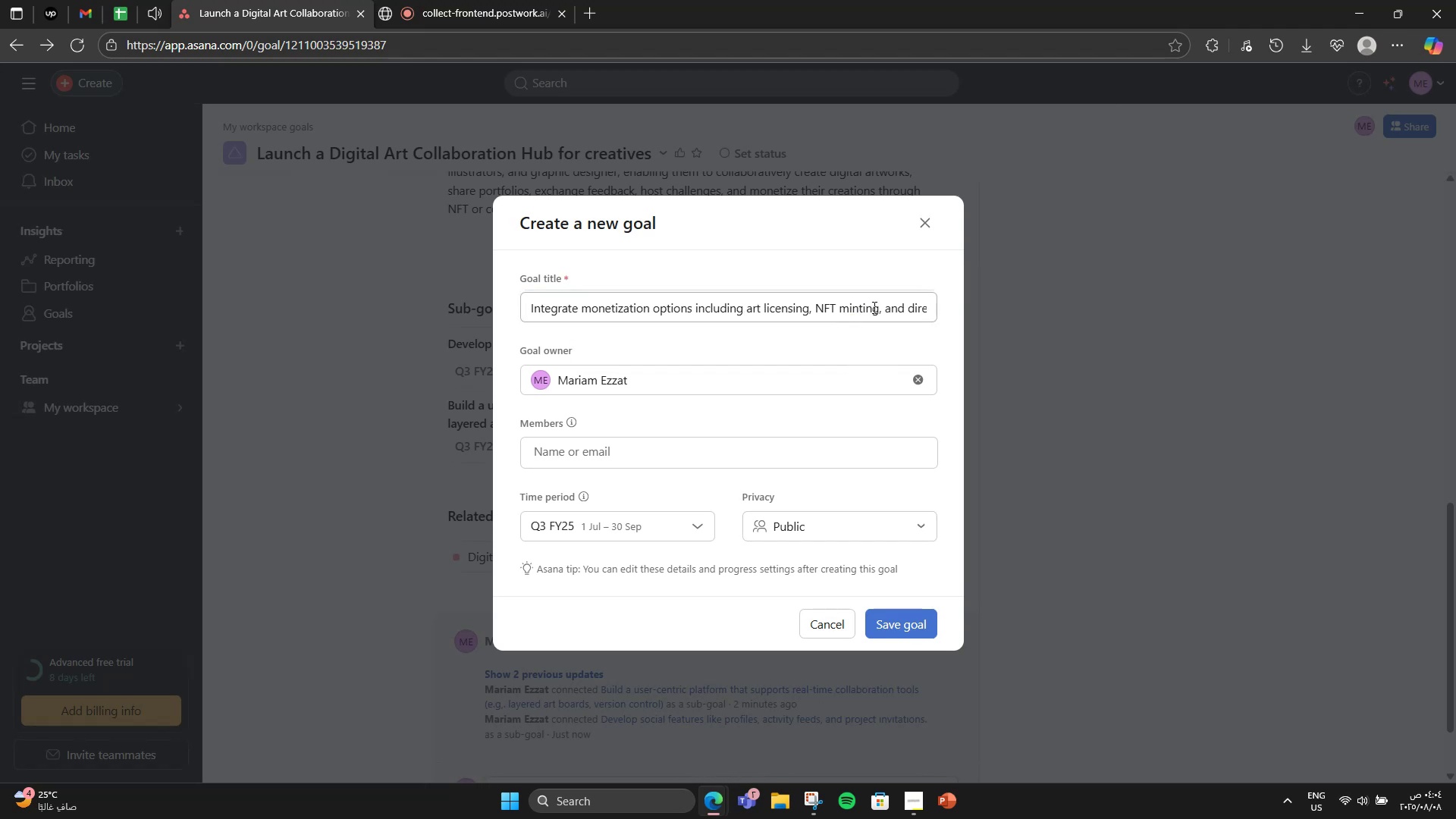 
left_click([876, 300])
 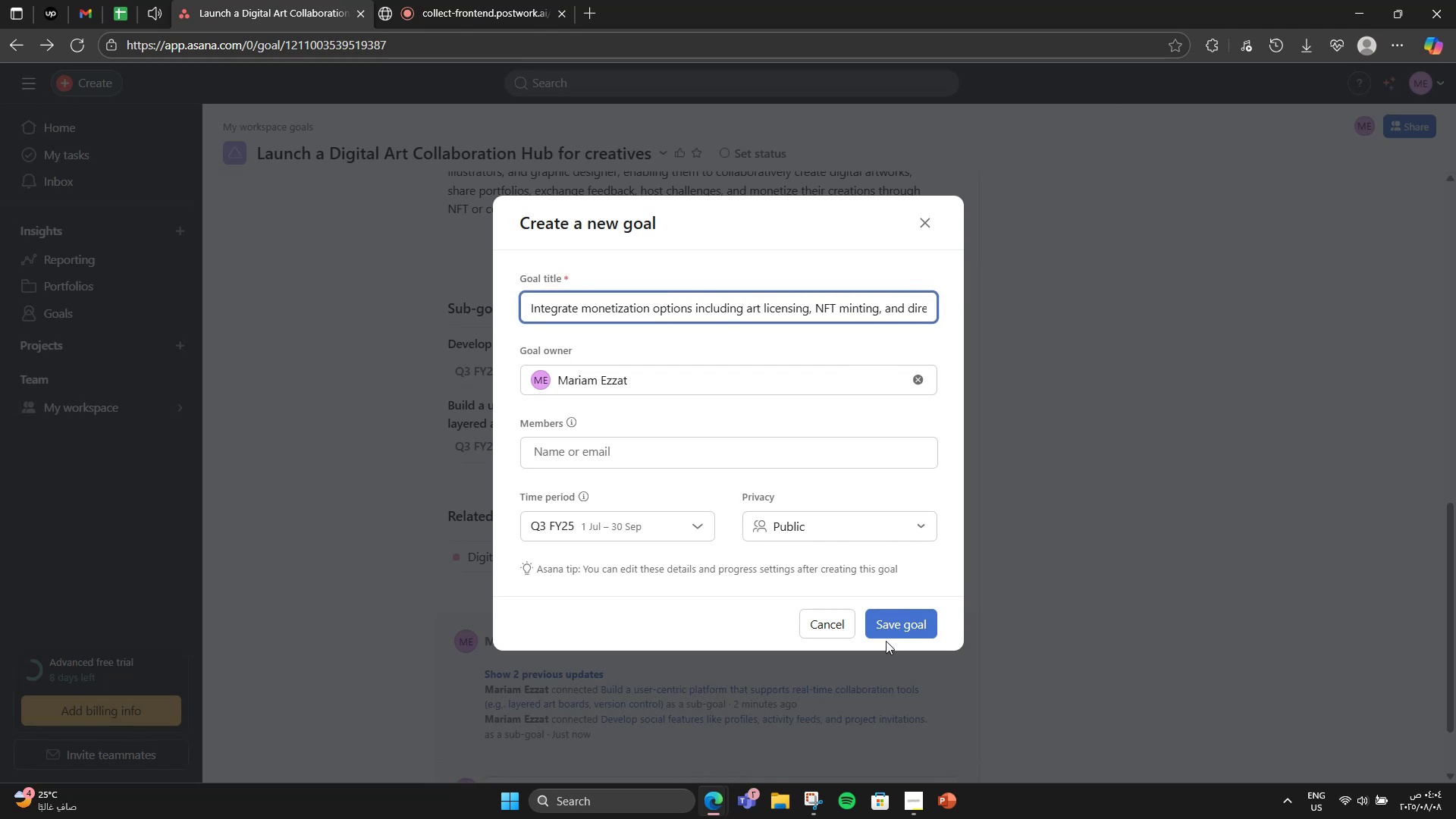 
left_click([886, 635])
 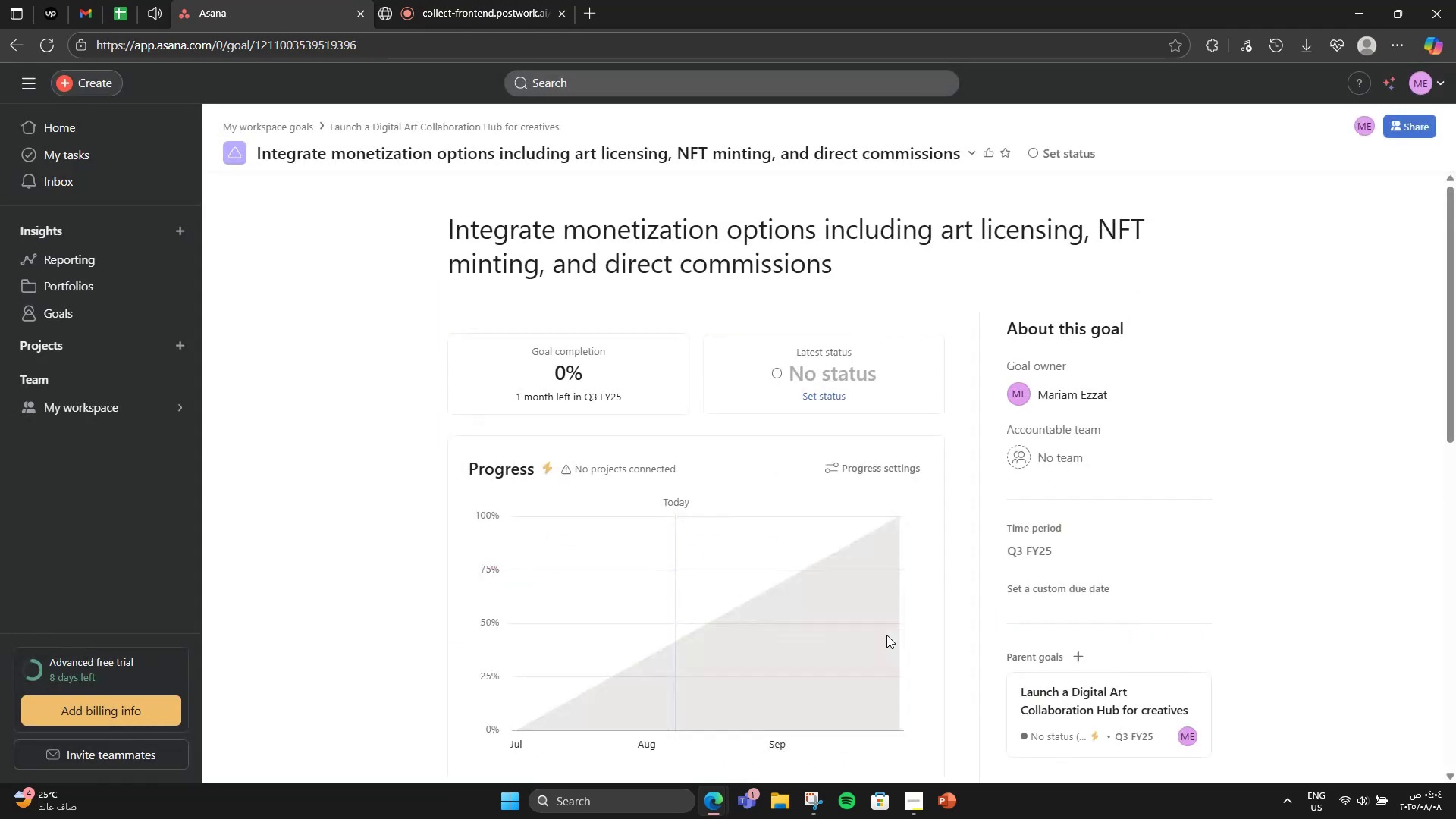 
scroll: coordinate [886, 635], scroll_direction: down, amount: 10.0
 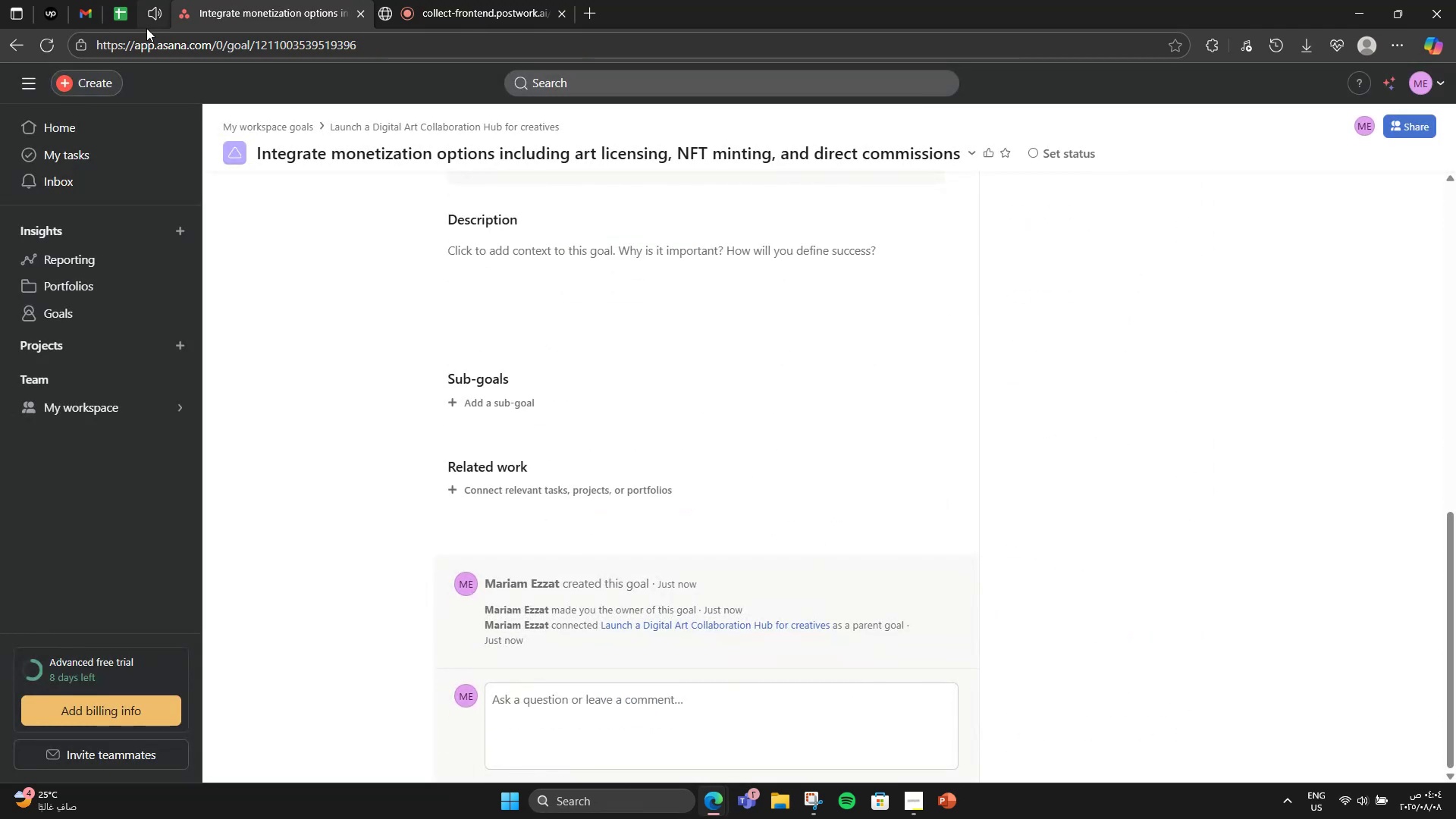 
left_click([11, 50])
 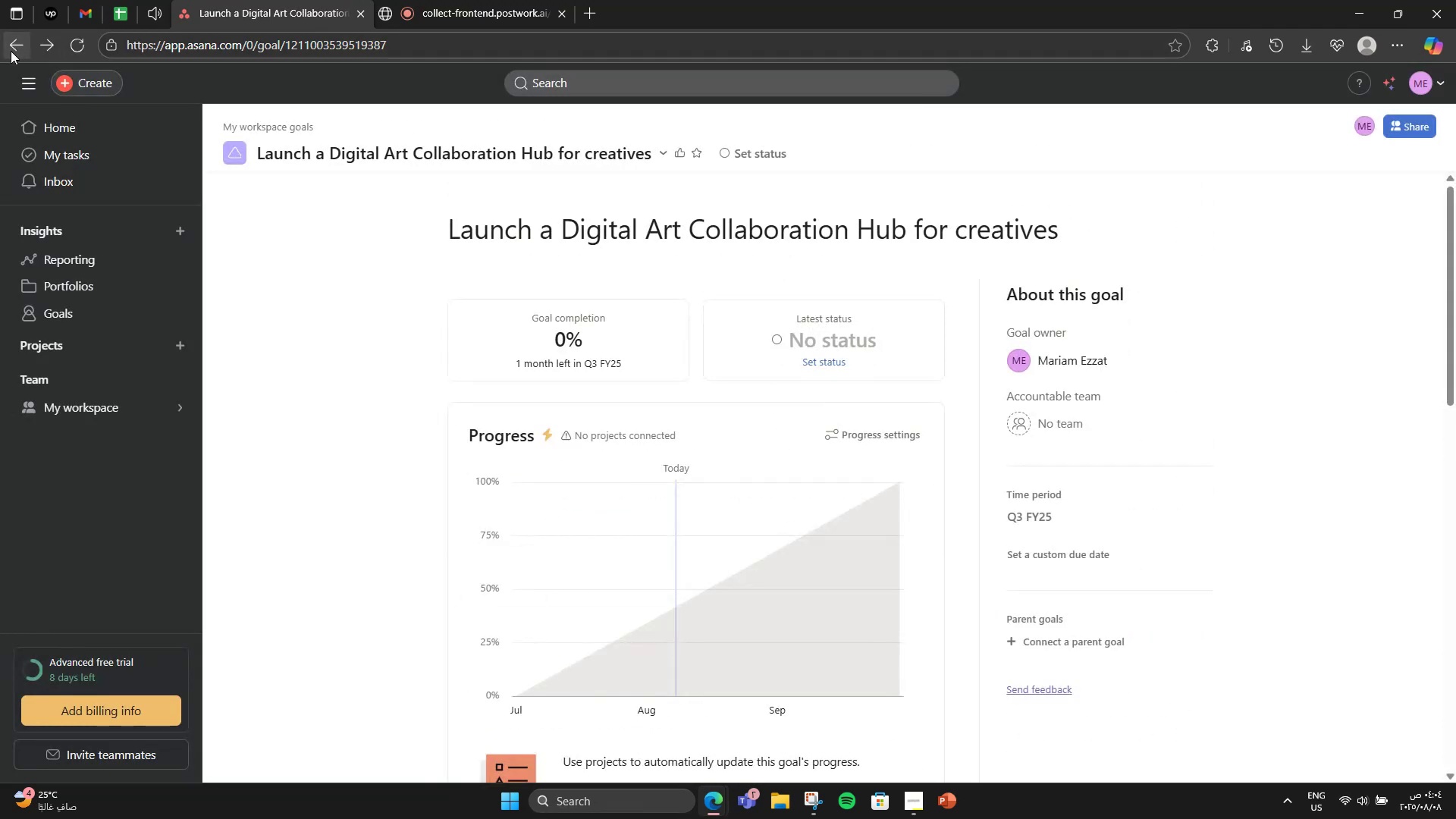 
scroll: coordinate [508, 427], scroll_direction: down, amount: 11.0
 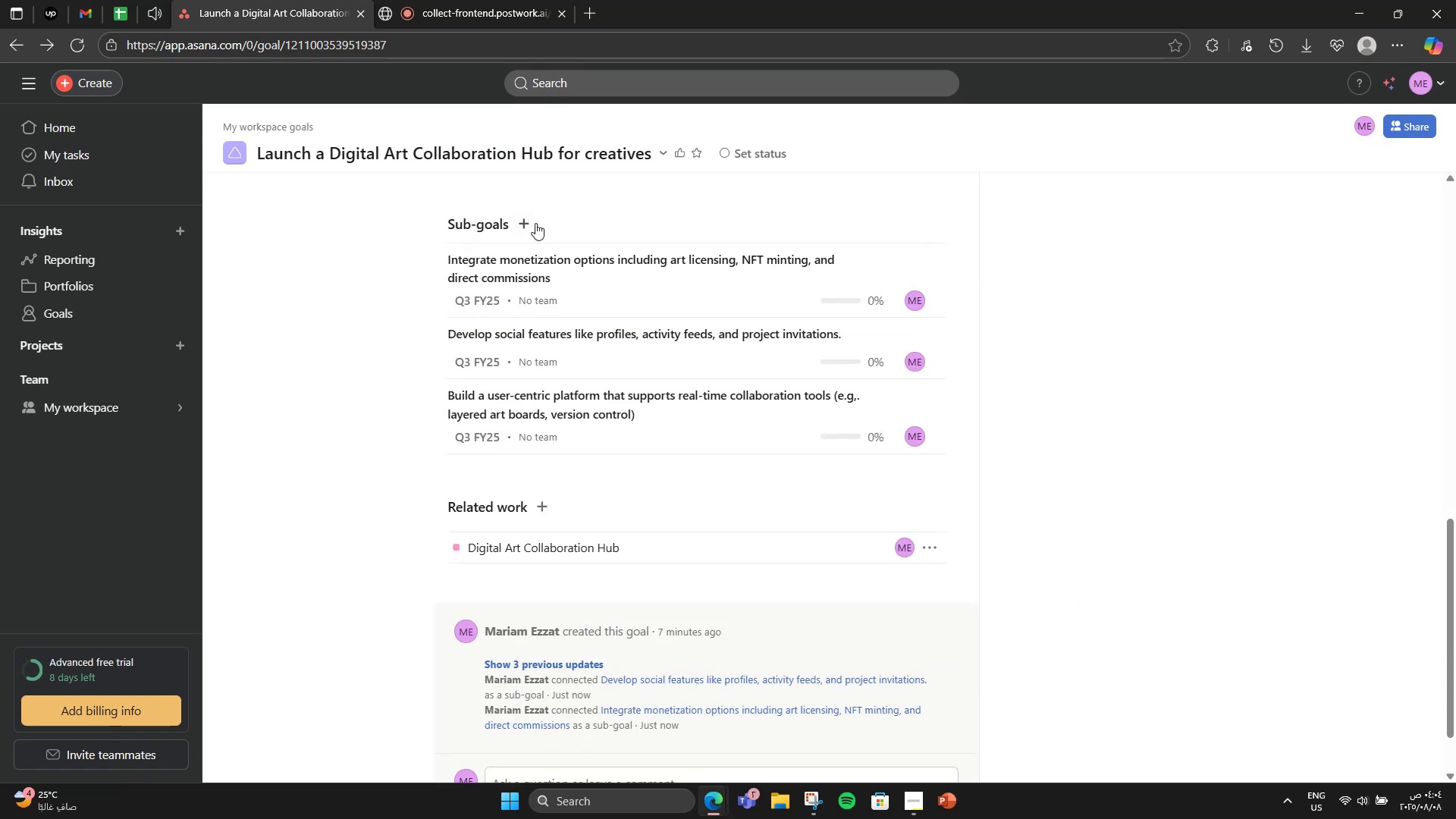 
left_click([532, 222])
 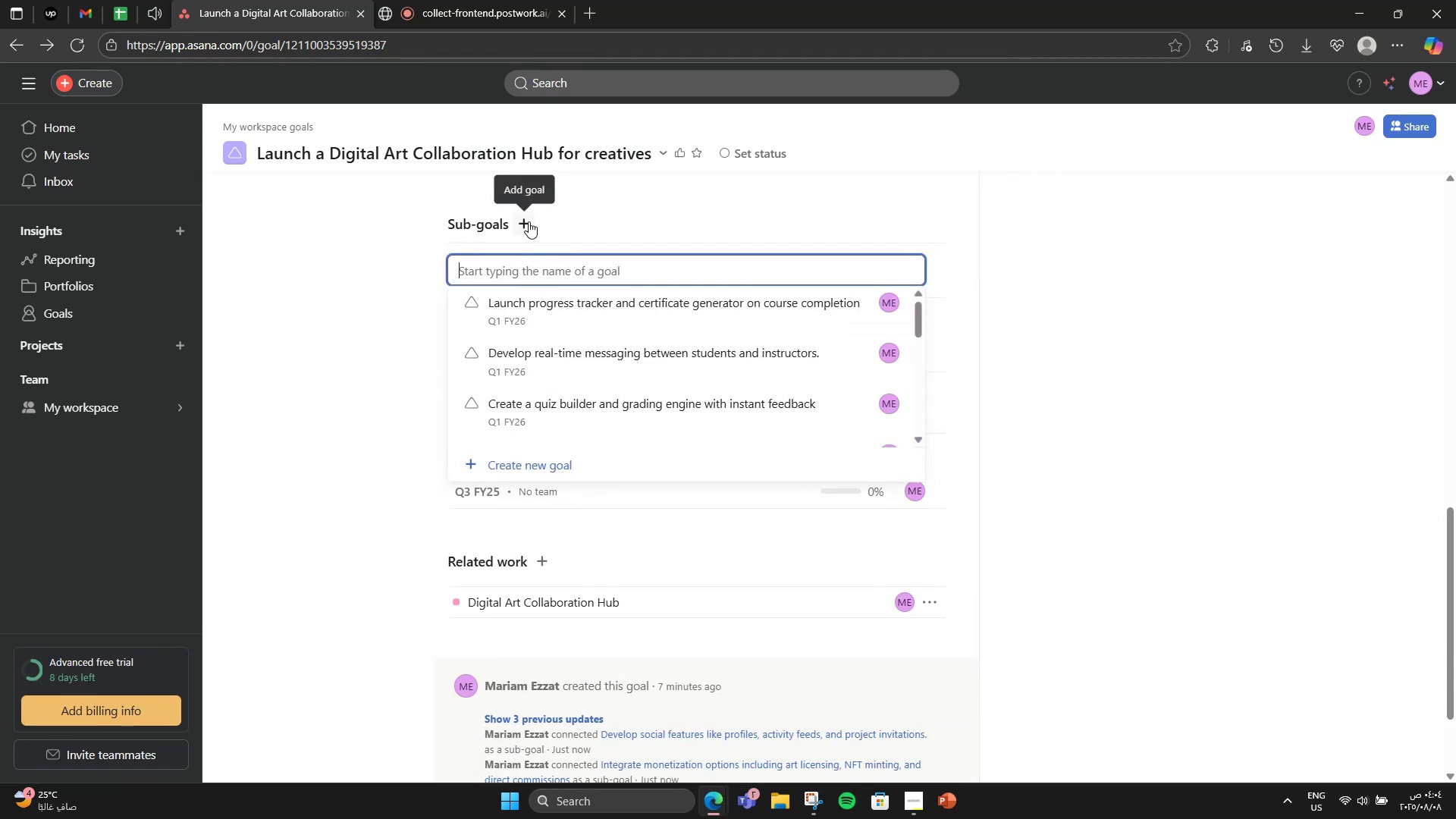 
left_click([529, 221])
 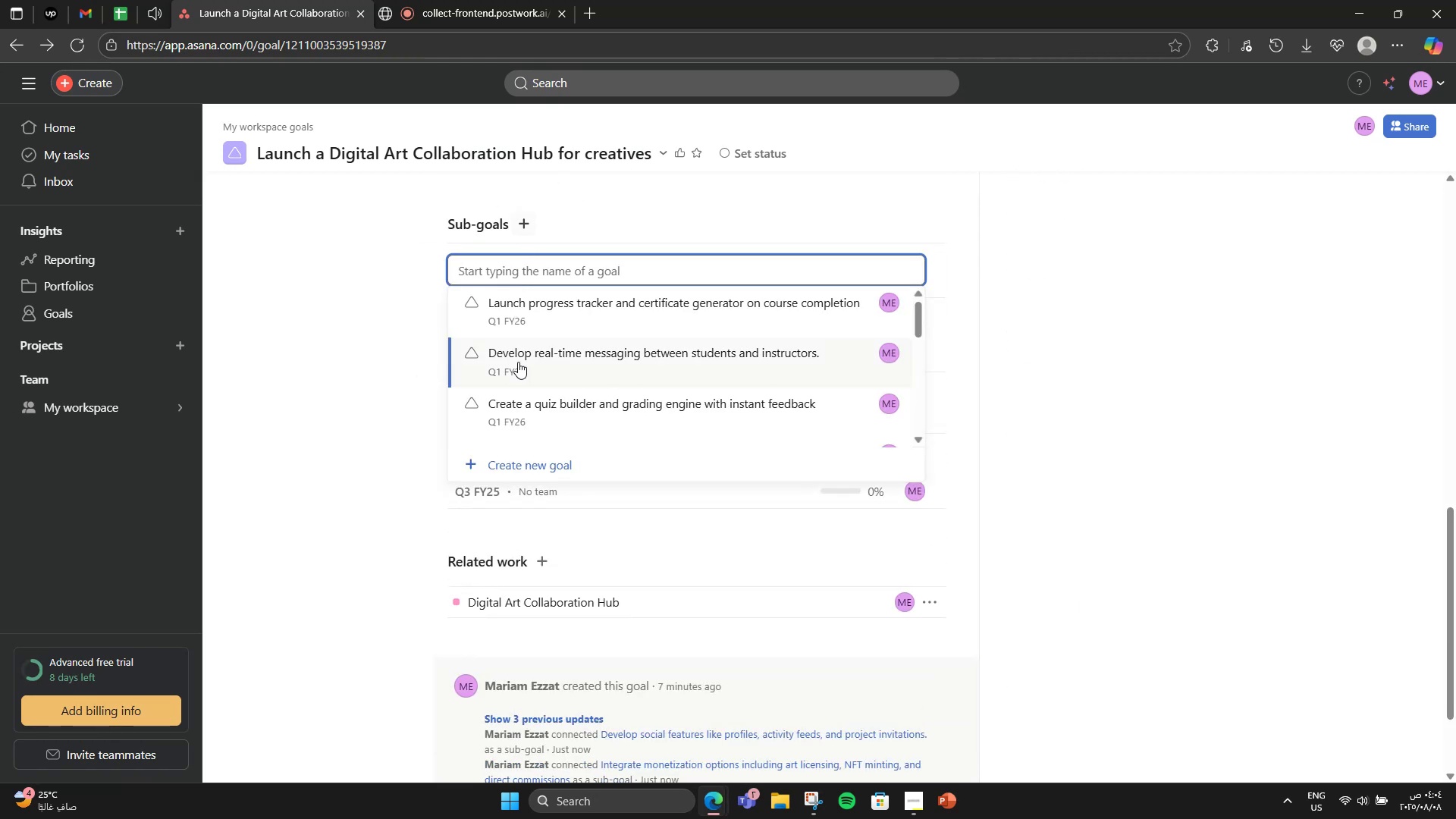 
left_click([518, 460])
 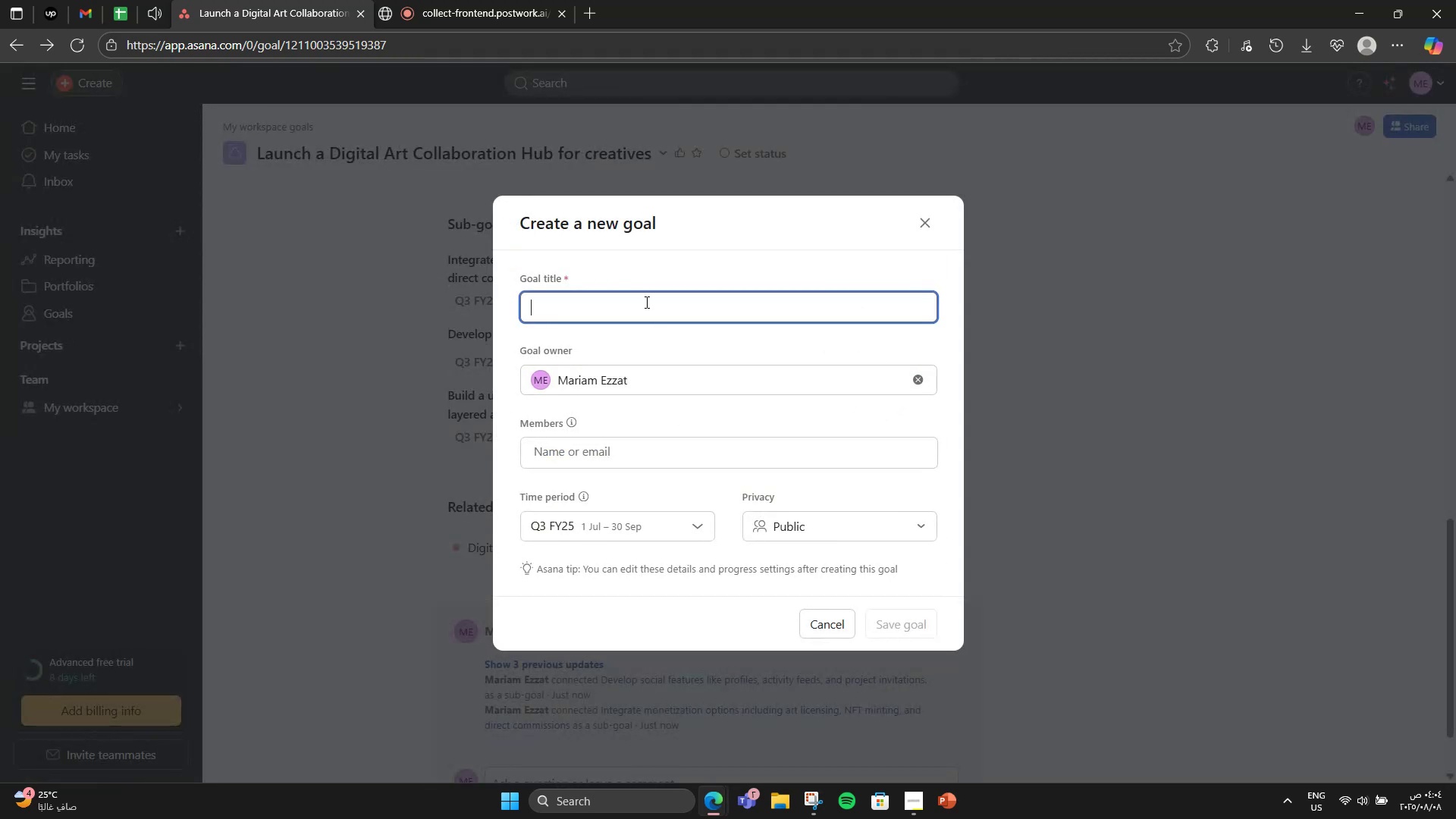 
type(Implement intuitive UI/UX tailored for digital creative )
key(Backspace)
type(s,)
key(Backspace)
type(.)
 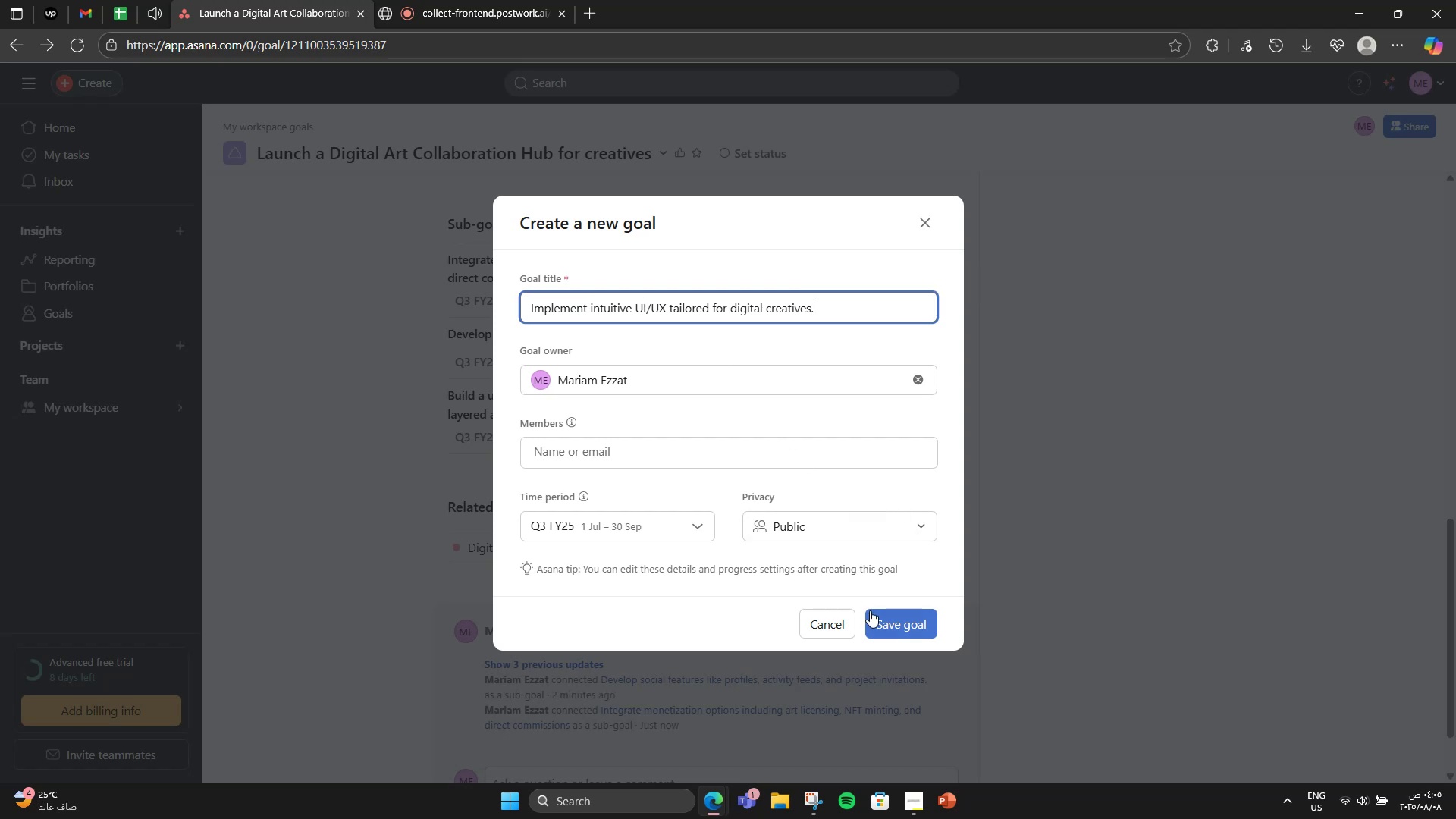 
left_click([898, 621])
 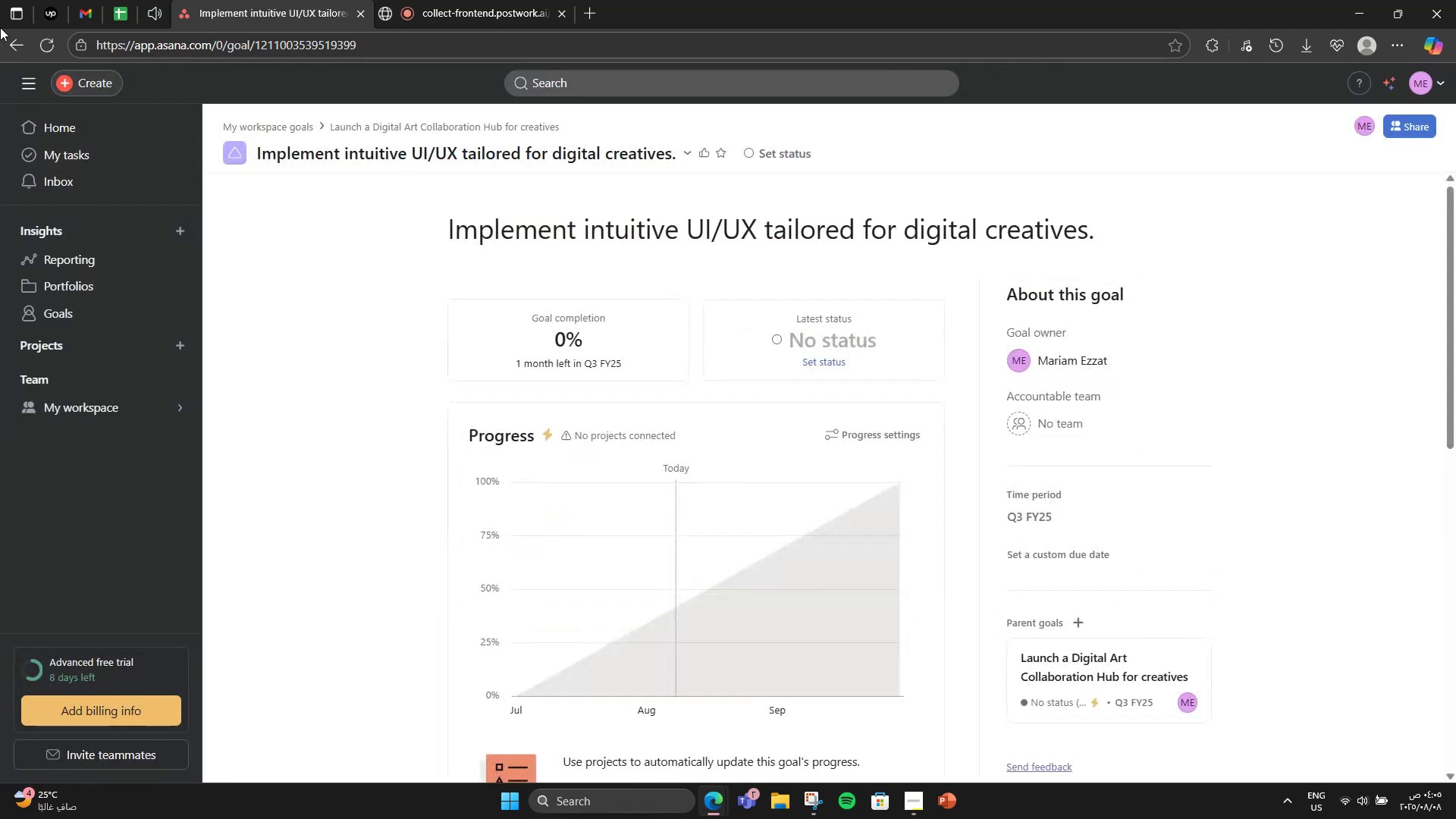 
left_click([0, 49])
 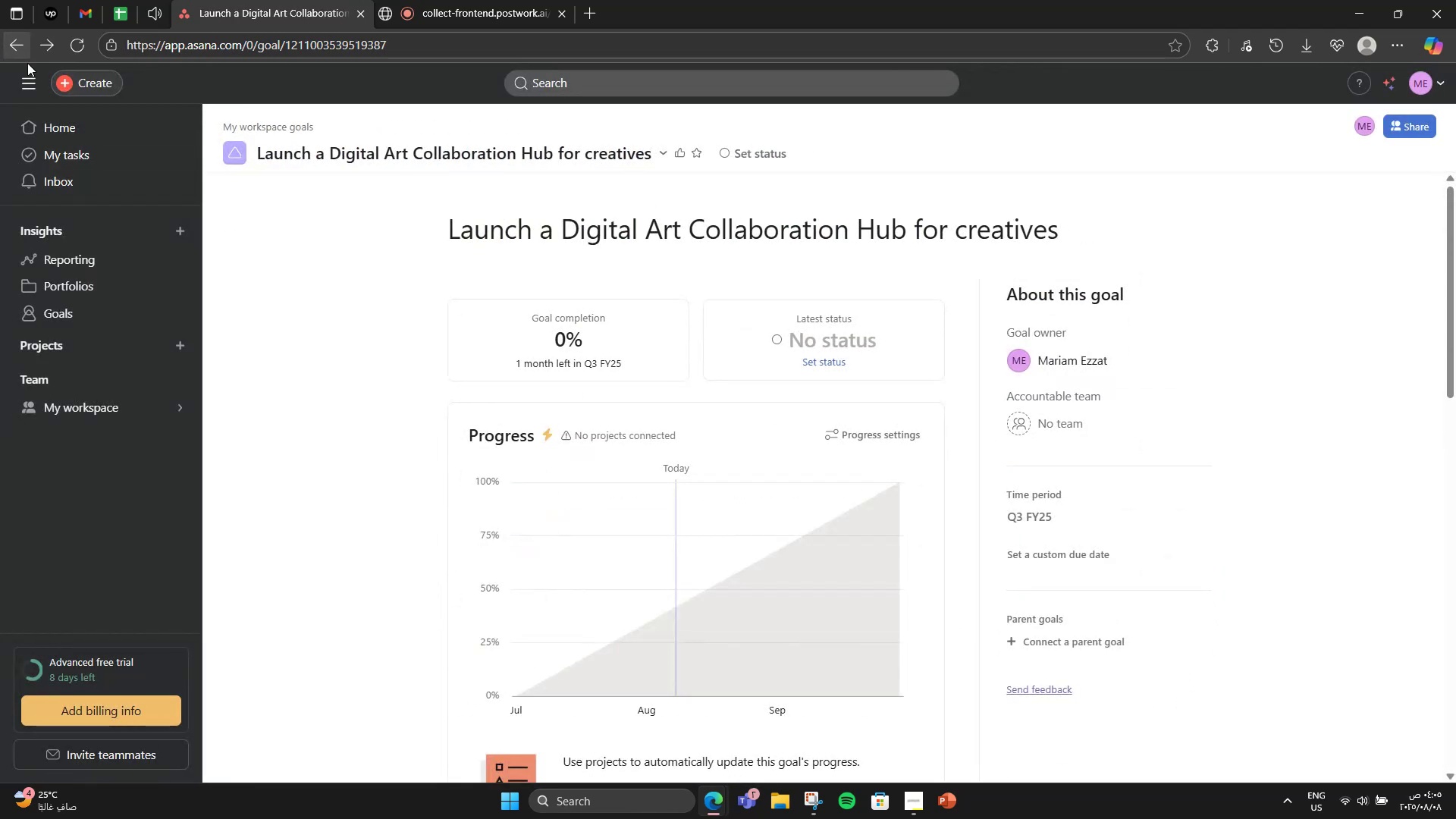 
scroll: coordinate [621, 513], scroll_direction: down, amount: 11.0
 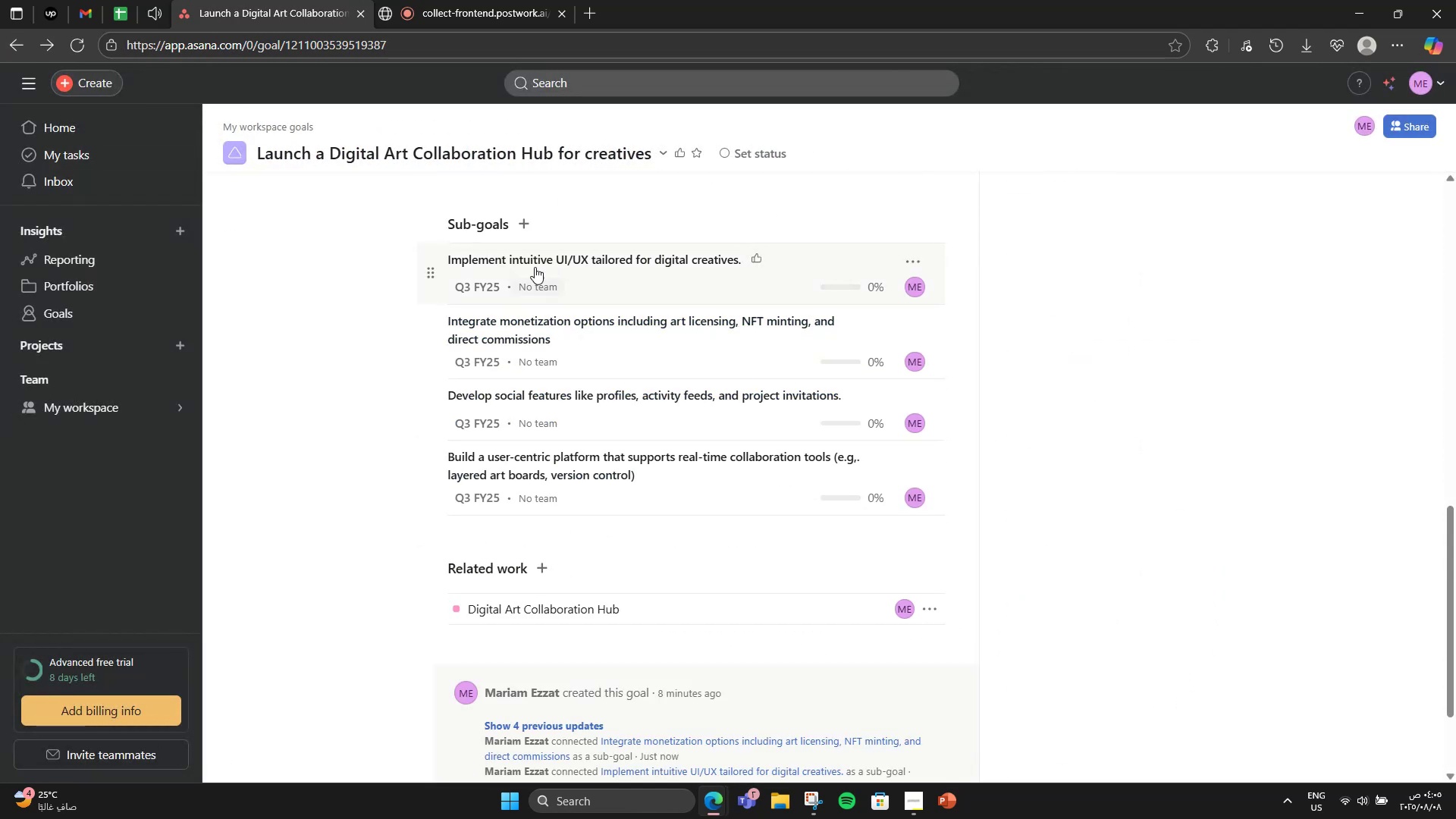 
left_click([527, 224])
 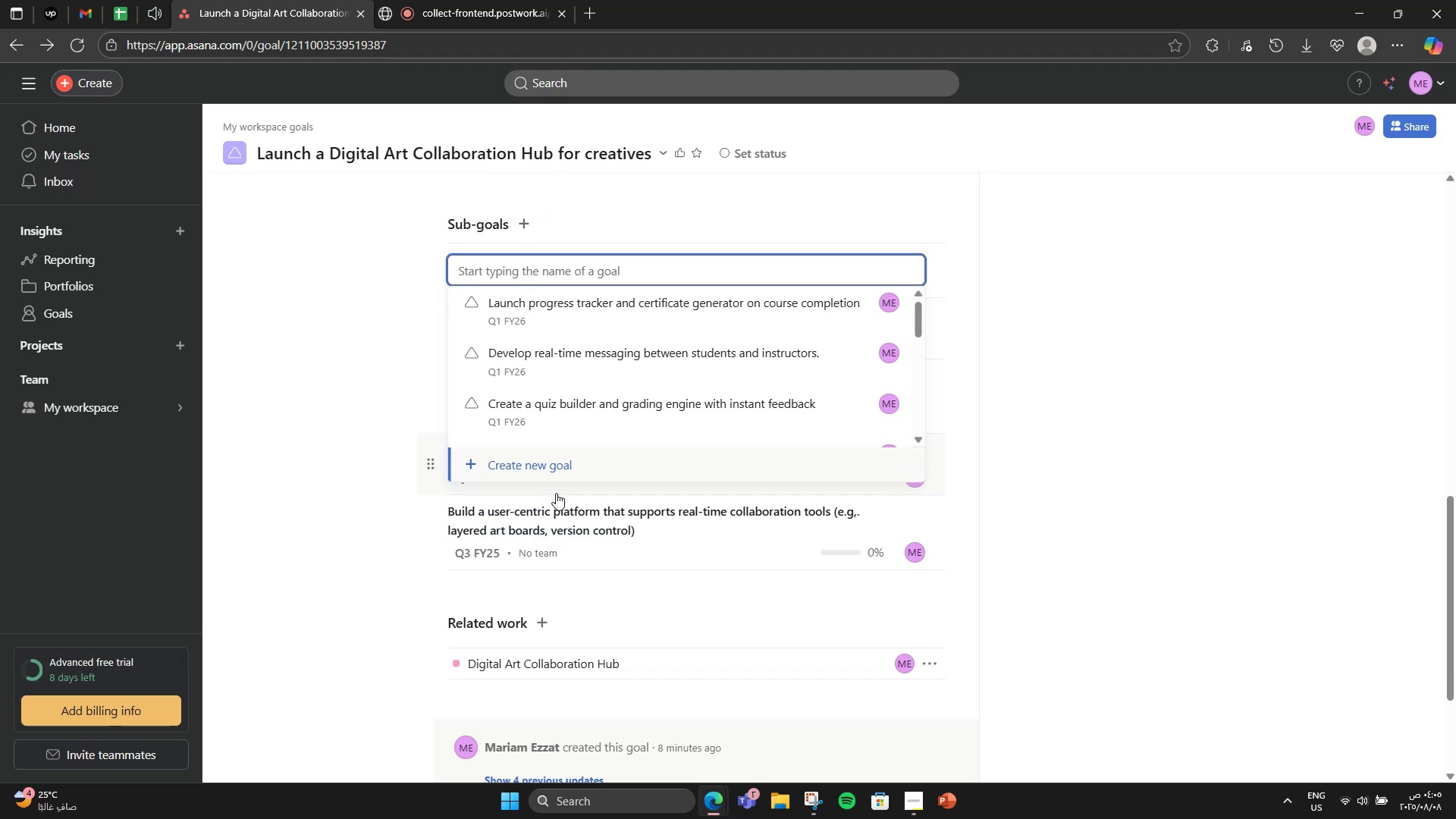 
left_click([554, 465])
 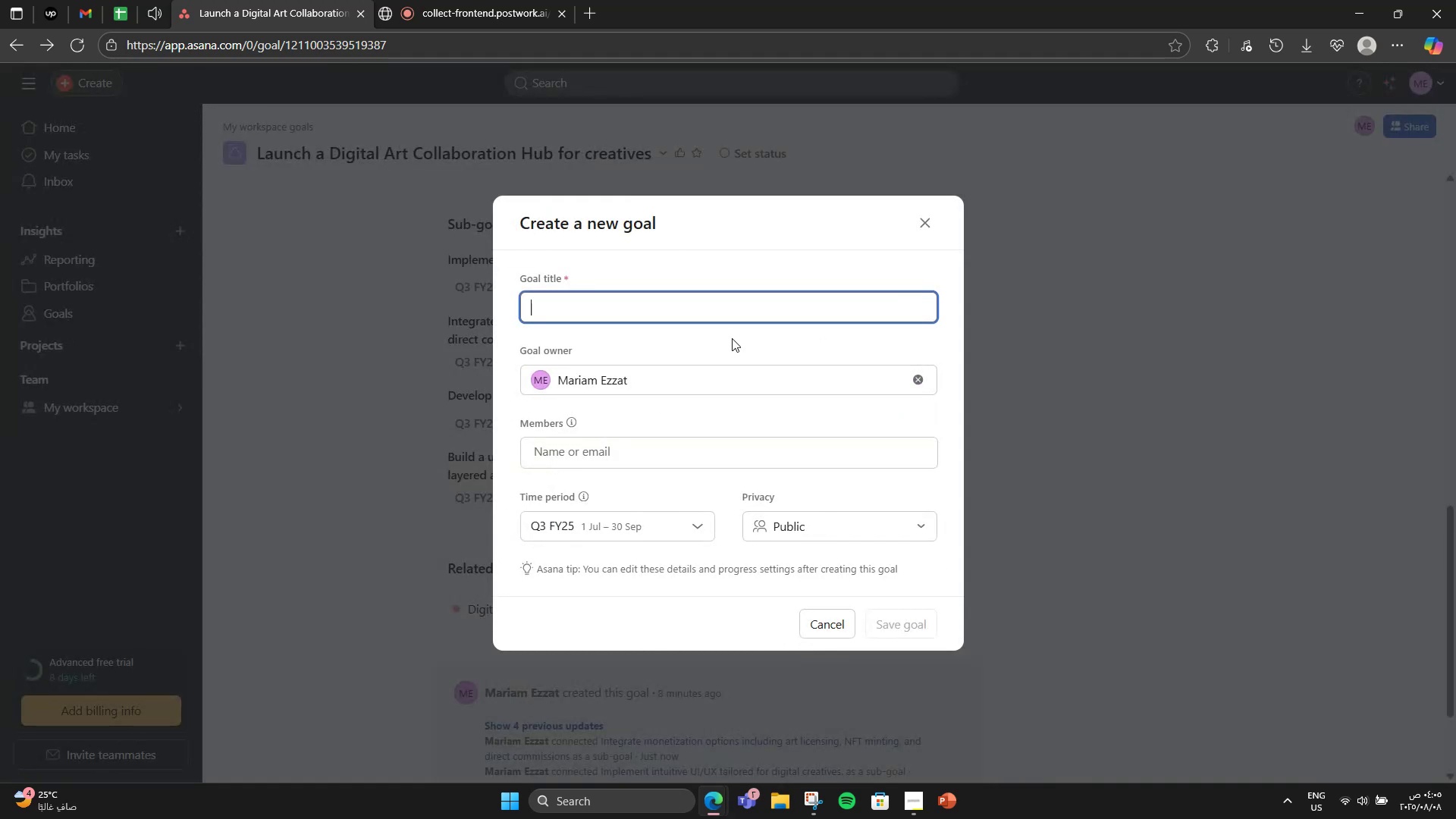 
type(Launch beta with selected artists for testing and feedback.)
 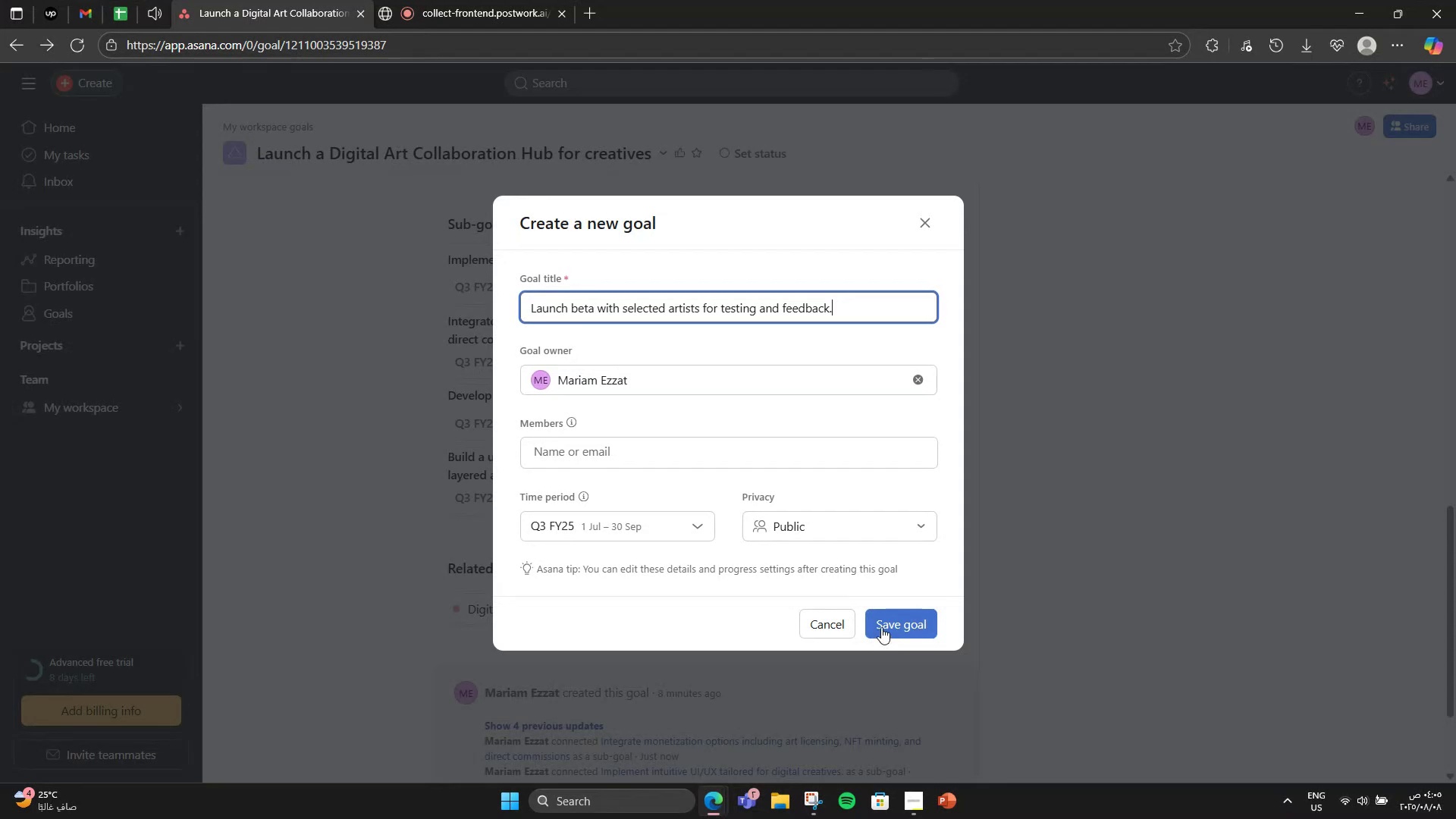 
left_click([888, 625])
 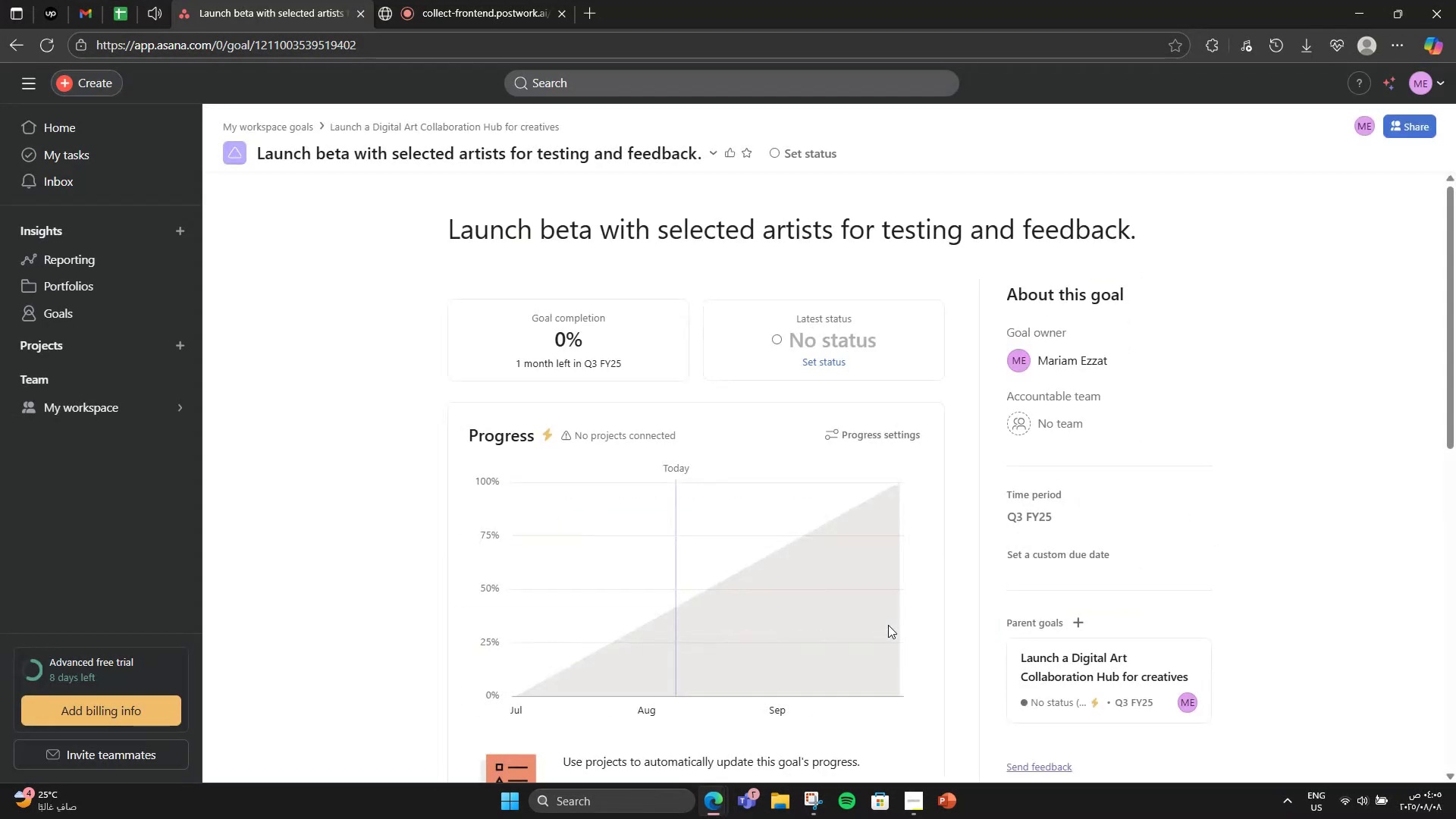 
scroll: coordinate [366, 364], scroll_direction: down, amount: 9.0
 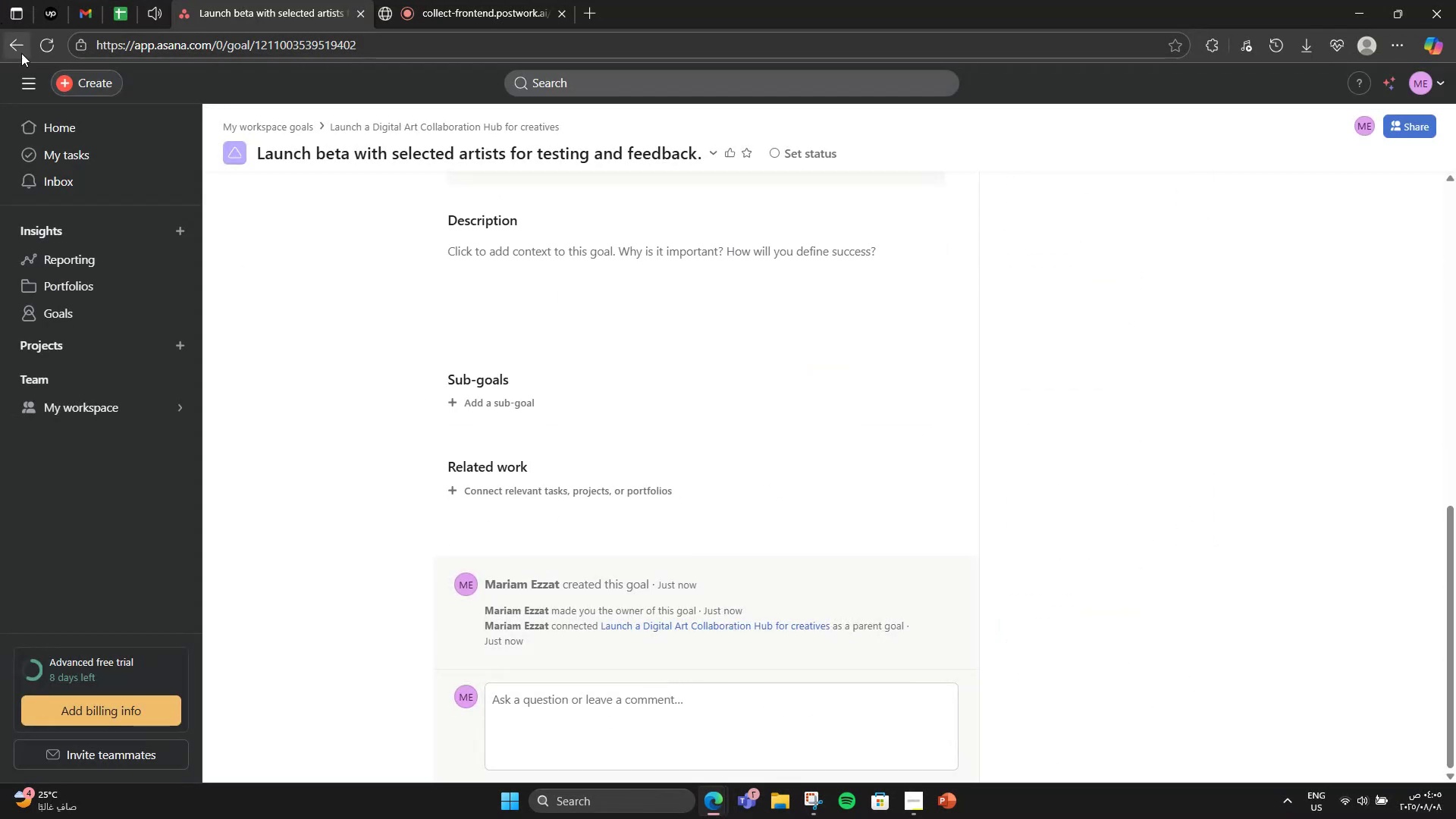 
left_click([21, 53])
 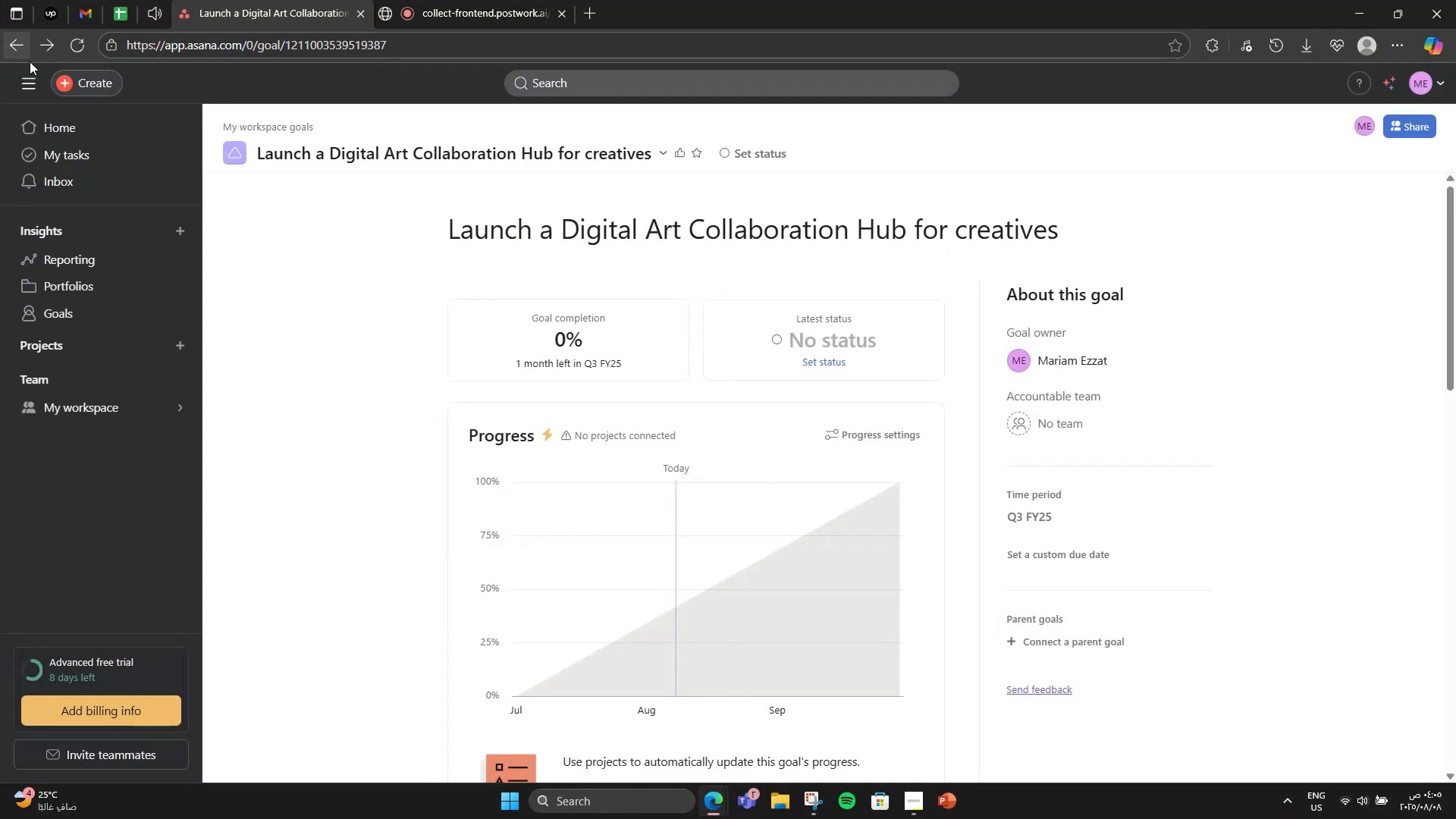 
scroll: coordinate [613, 425], scroll_direction: down, amount: 17.0
 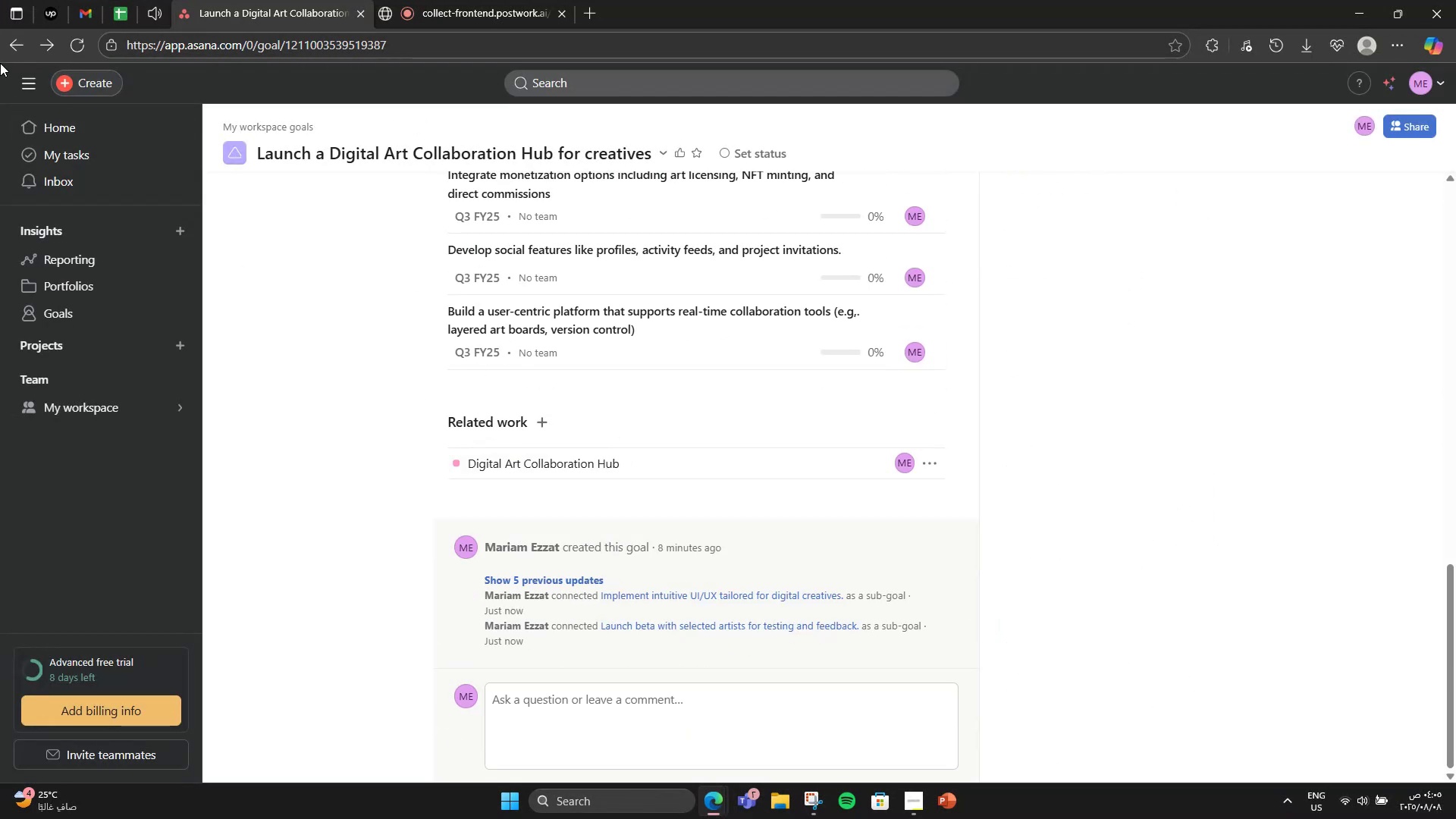 
left_click([0, 51])
 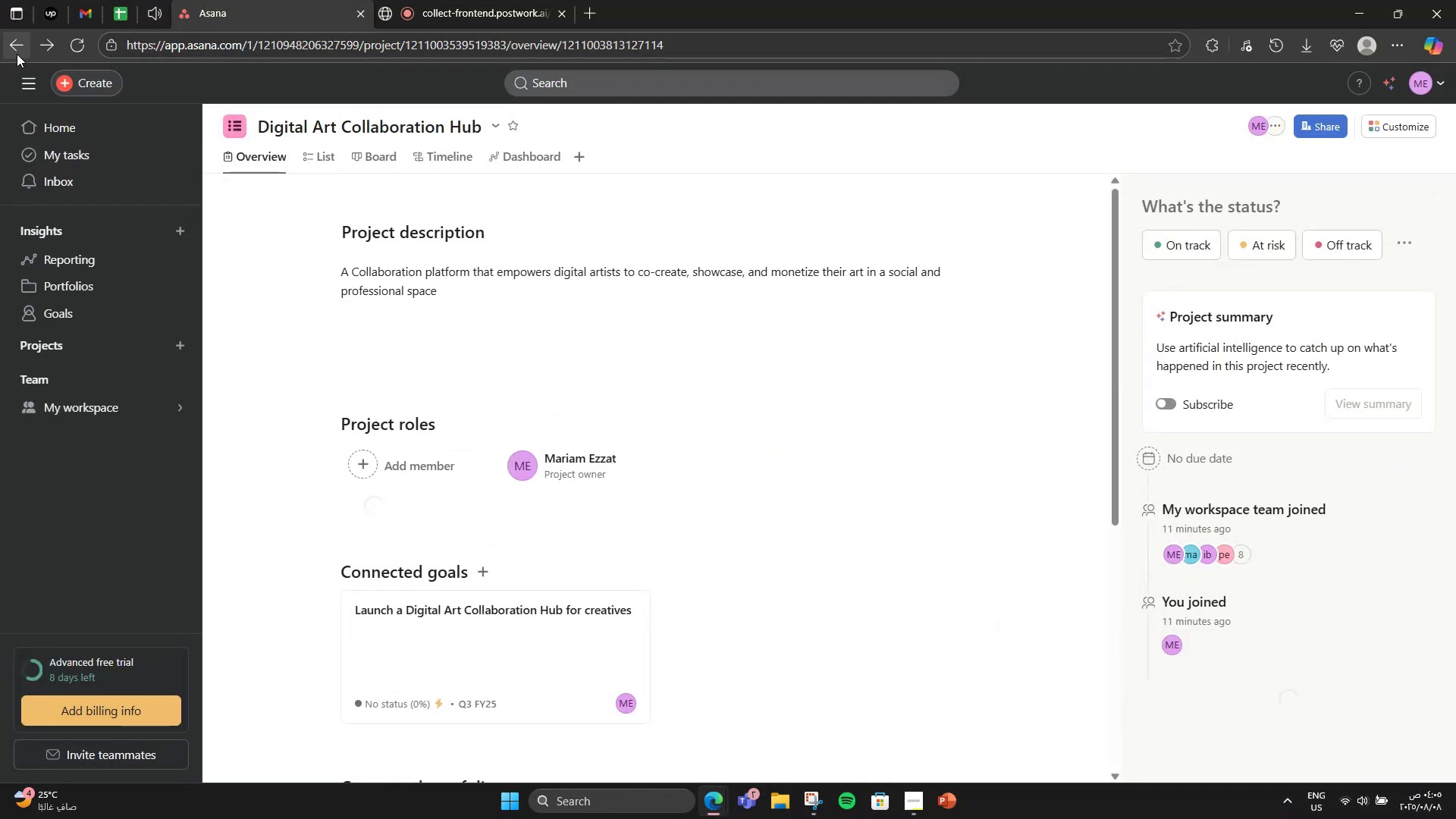 
scroll: coordinate [453, 329], scroll_direction: down, amount: 8.0
 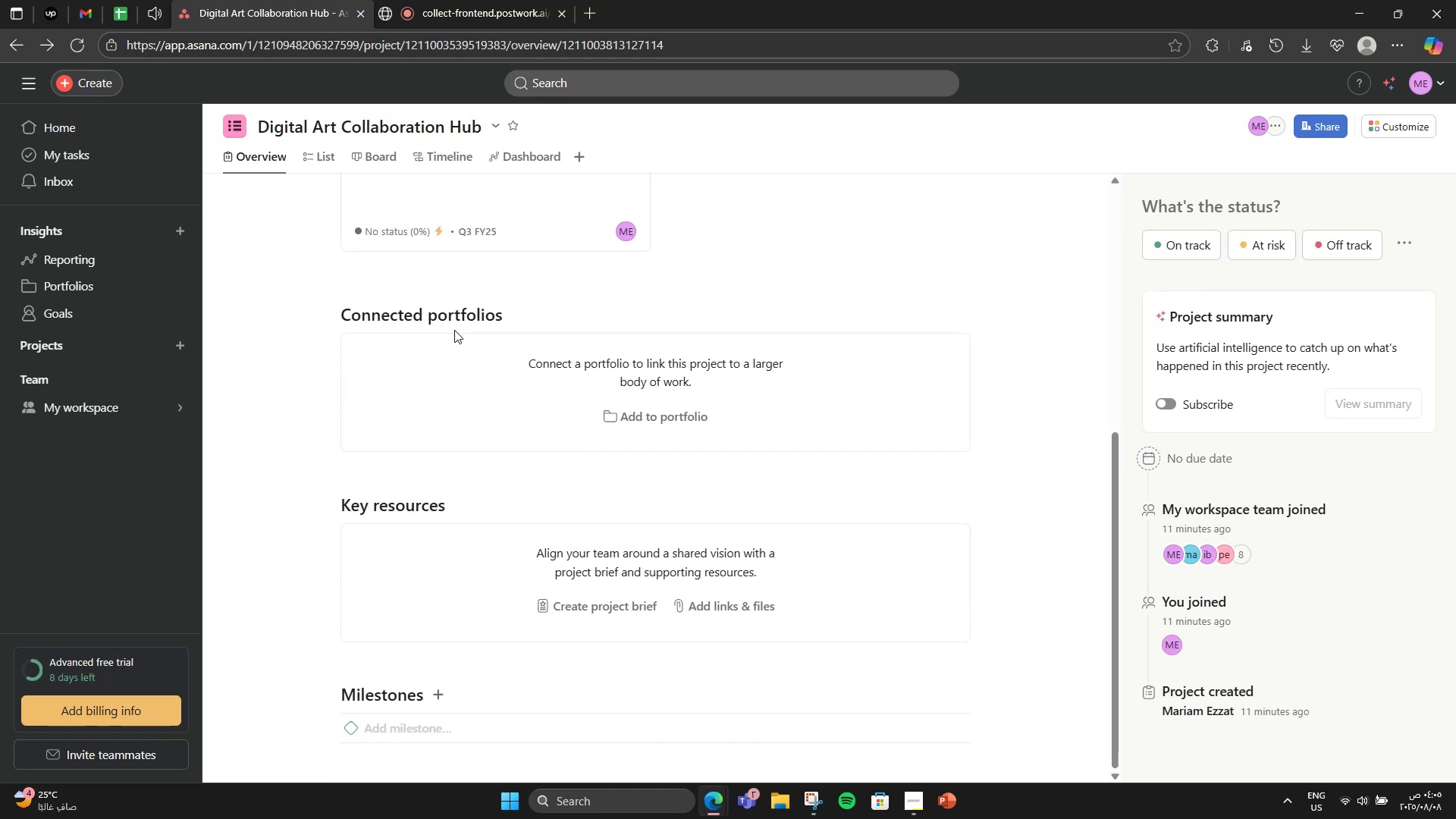 
scroll: coordinate [572, 384], scroll_direction: up, amount: 5.0
 